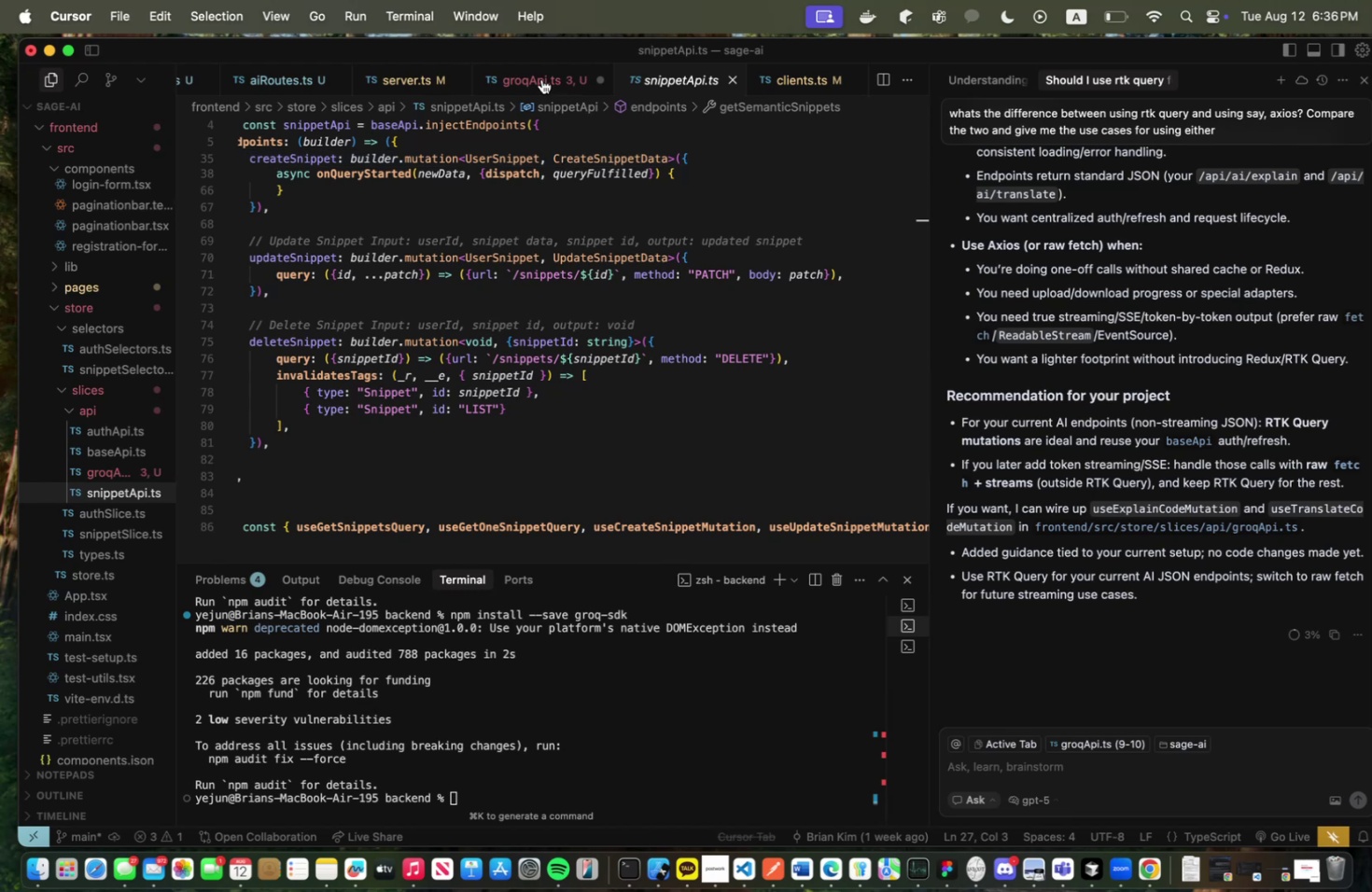 
left_click([540, 76])
 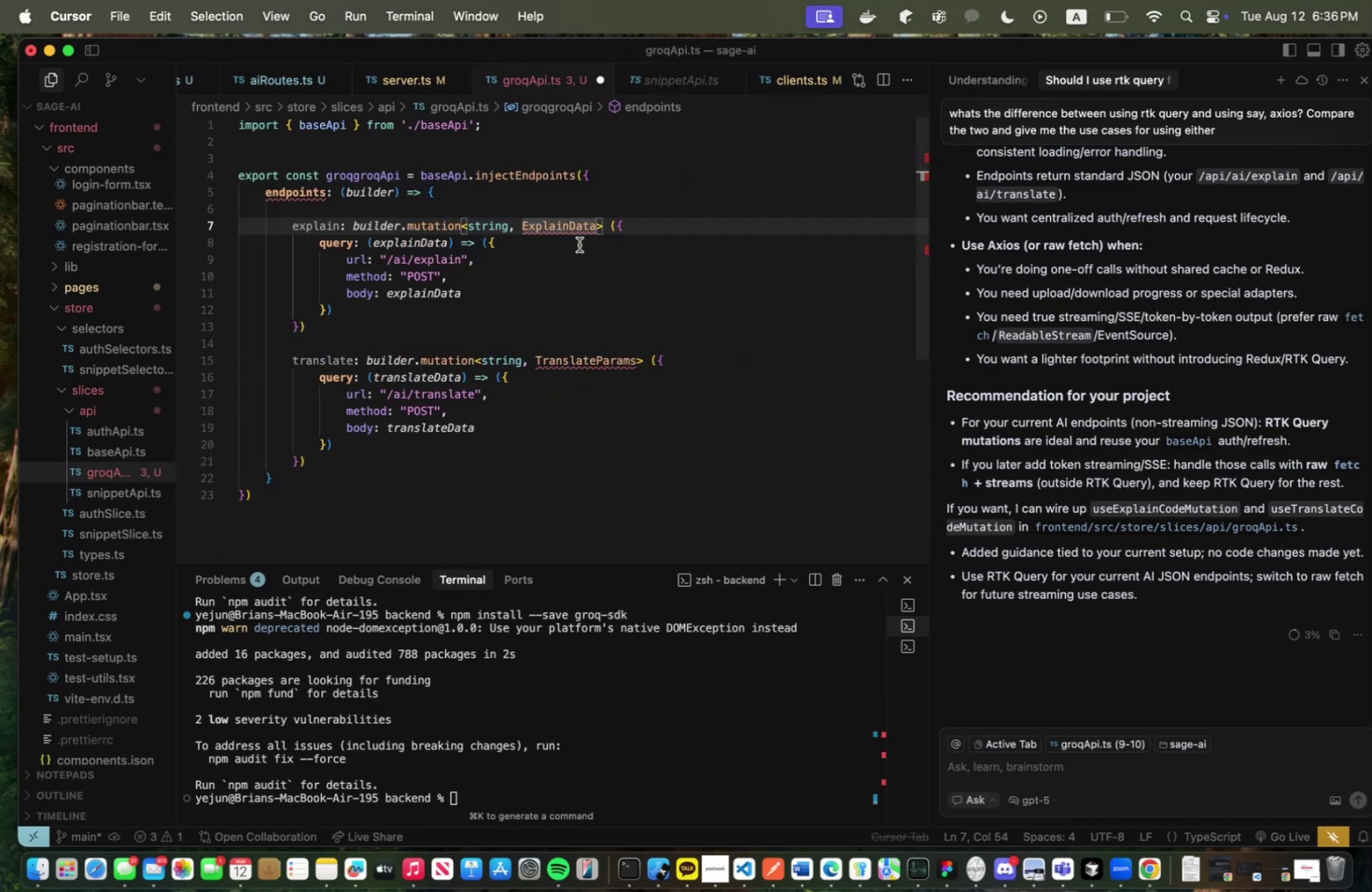 
left_click([570, 225])
 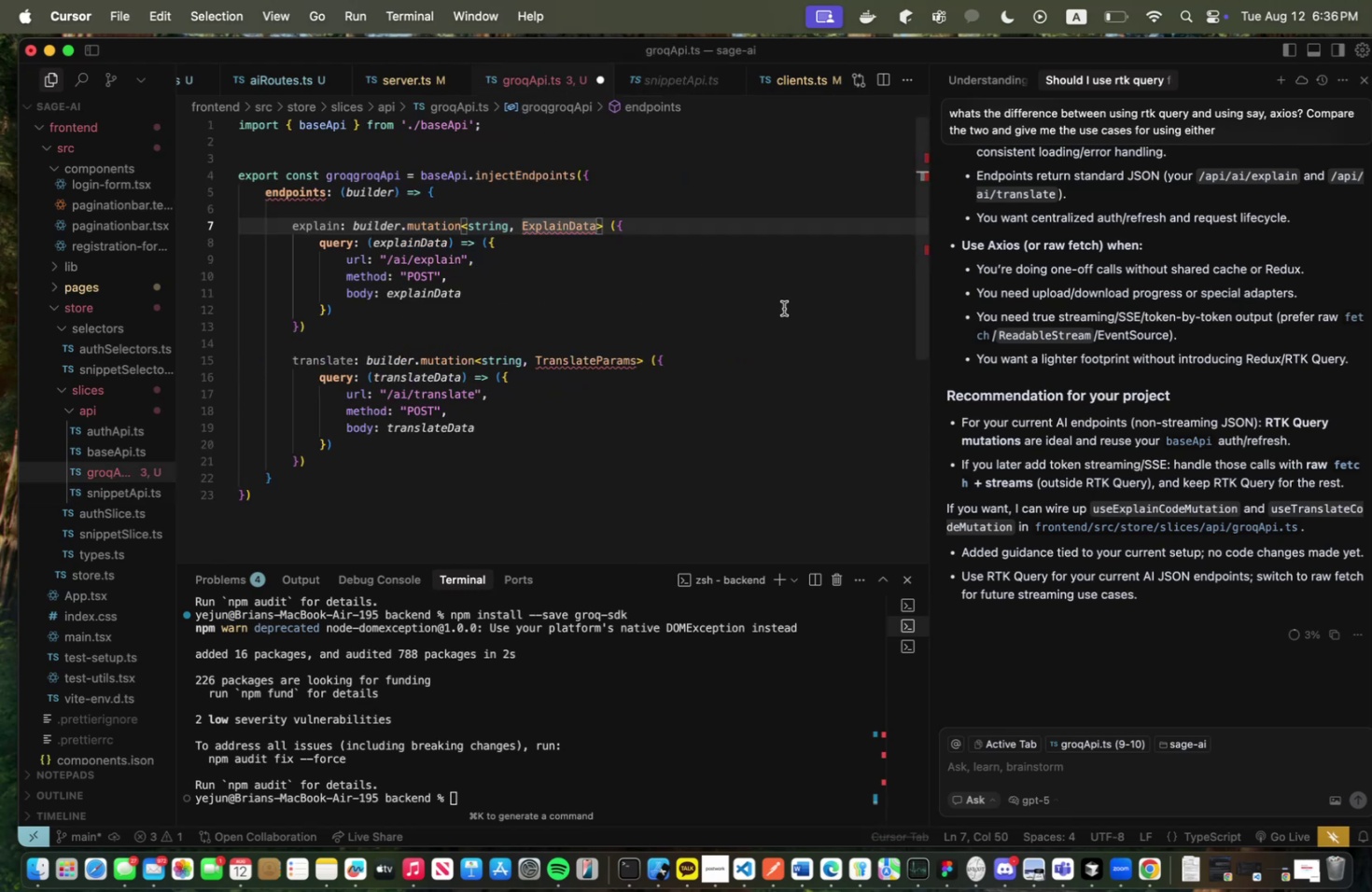 
type(Snb)
key(Backspace)
type(ippet)
 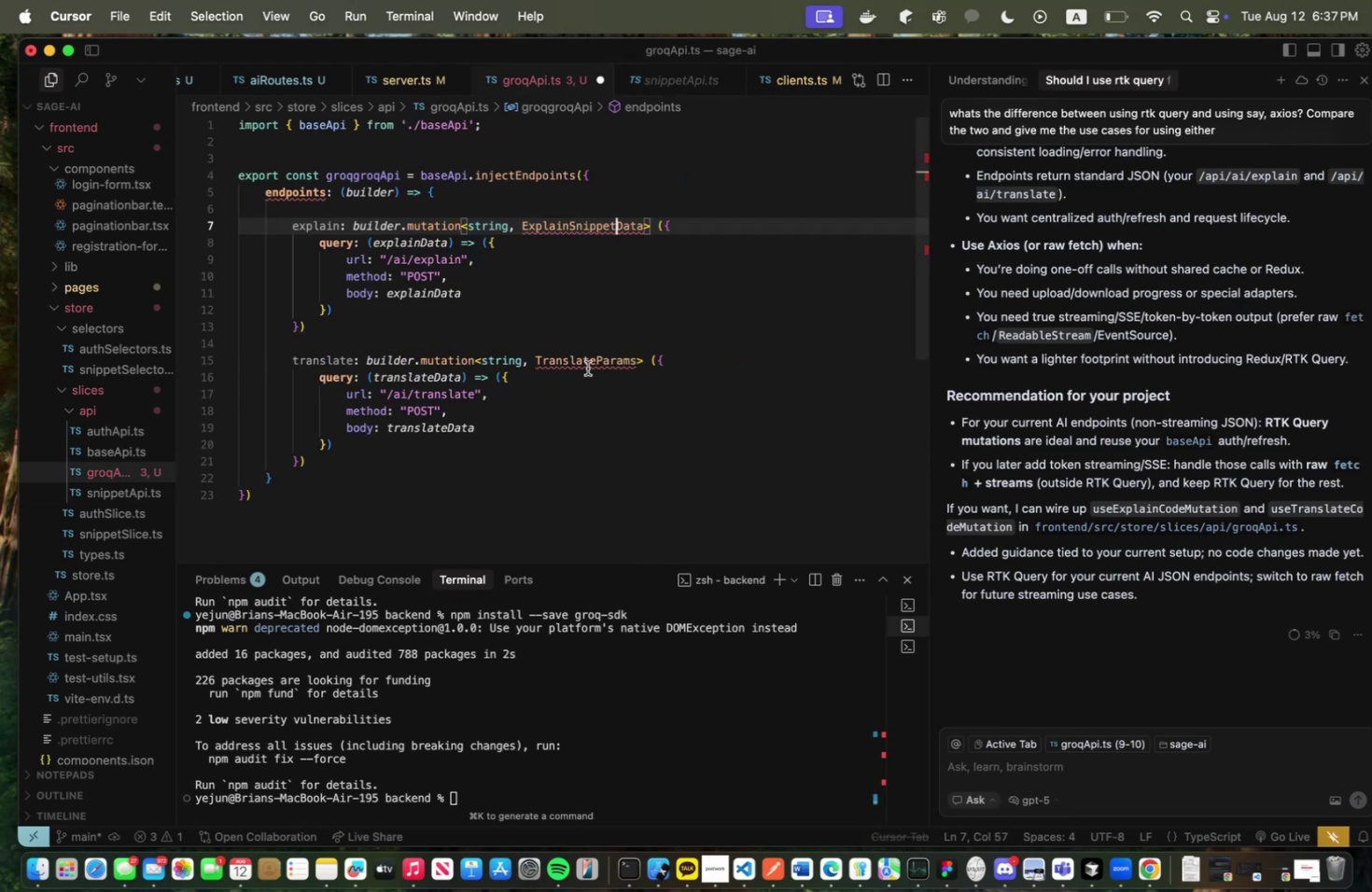 
left_click([593, 361])
 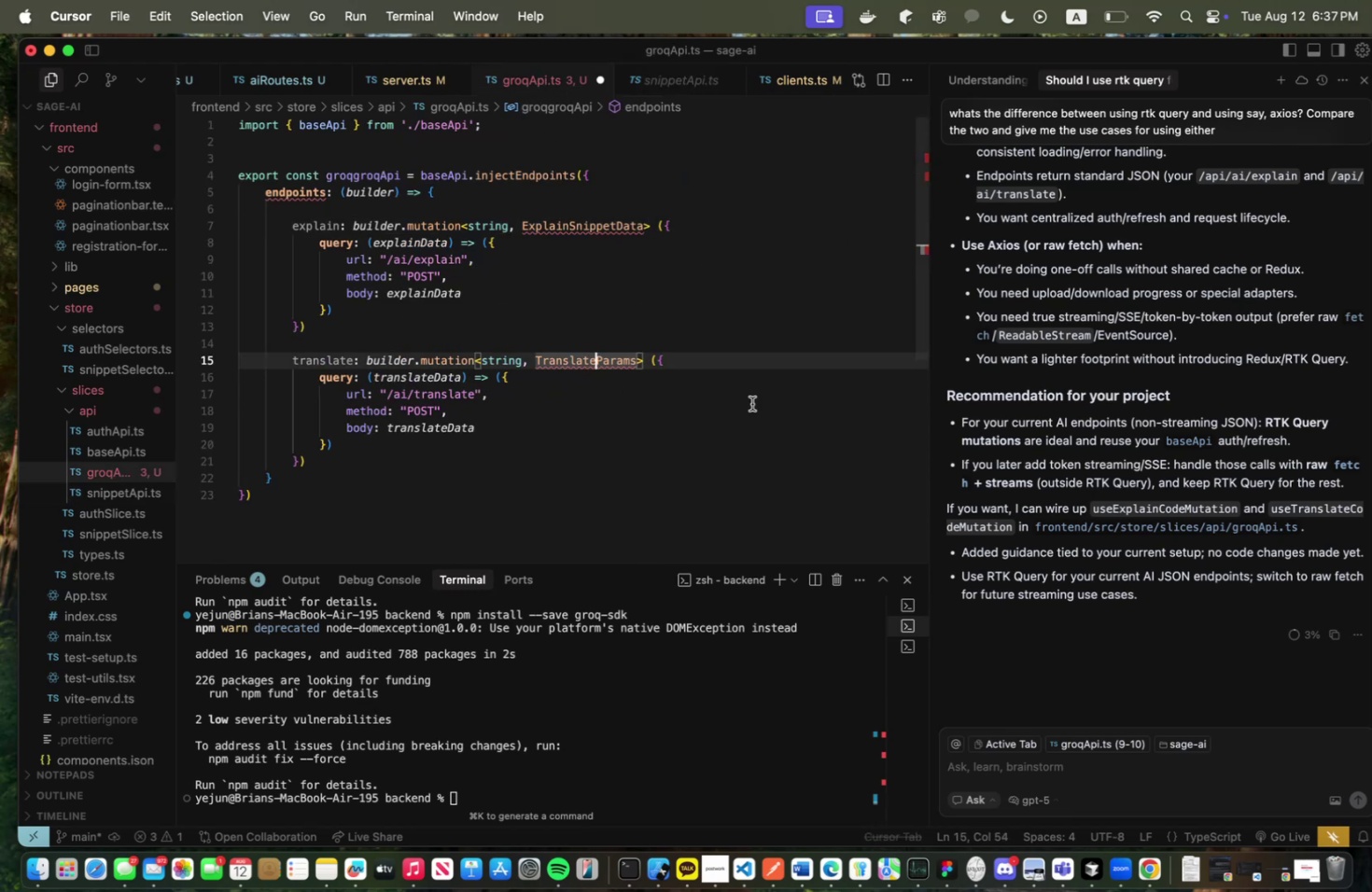 
type(Snippet)
 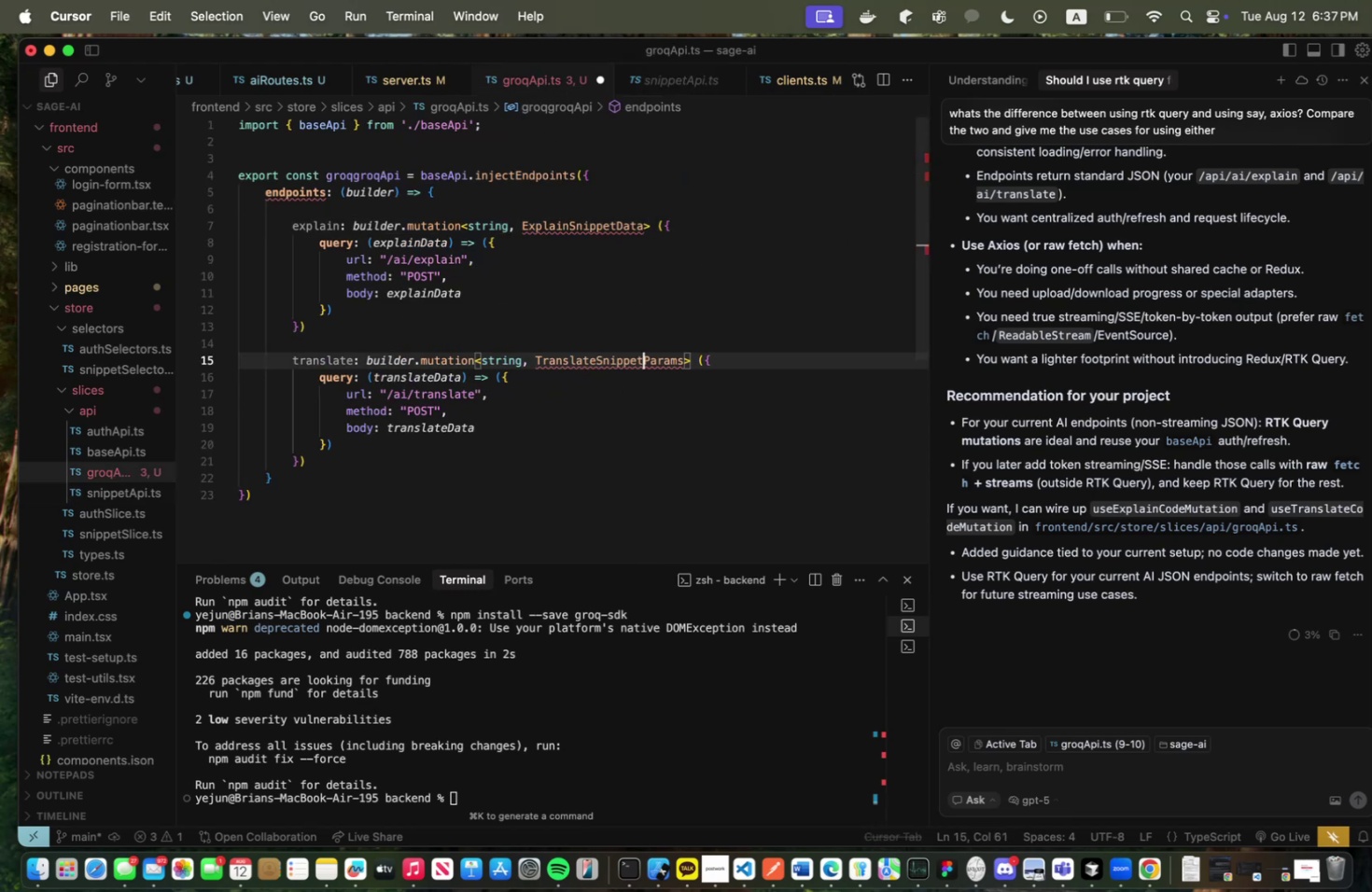 
key(ArrowRight)
 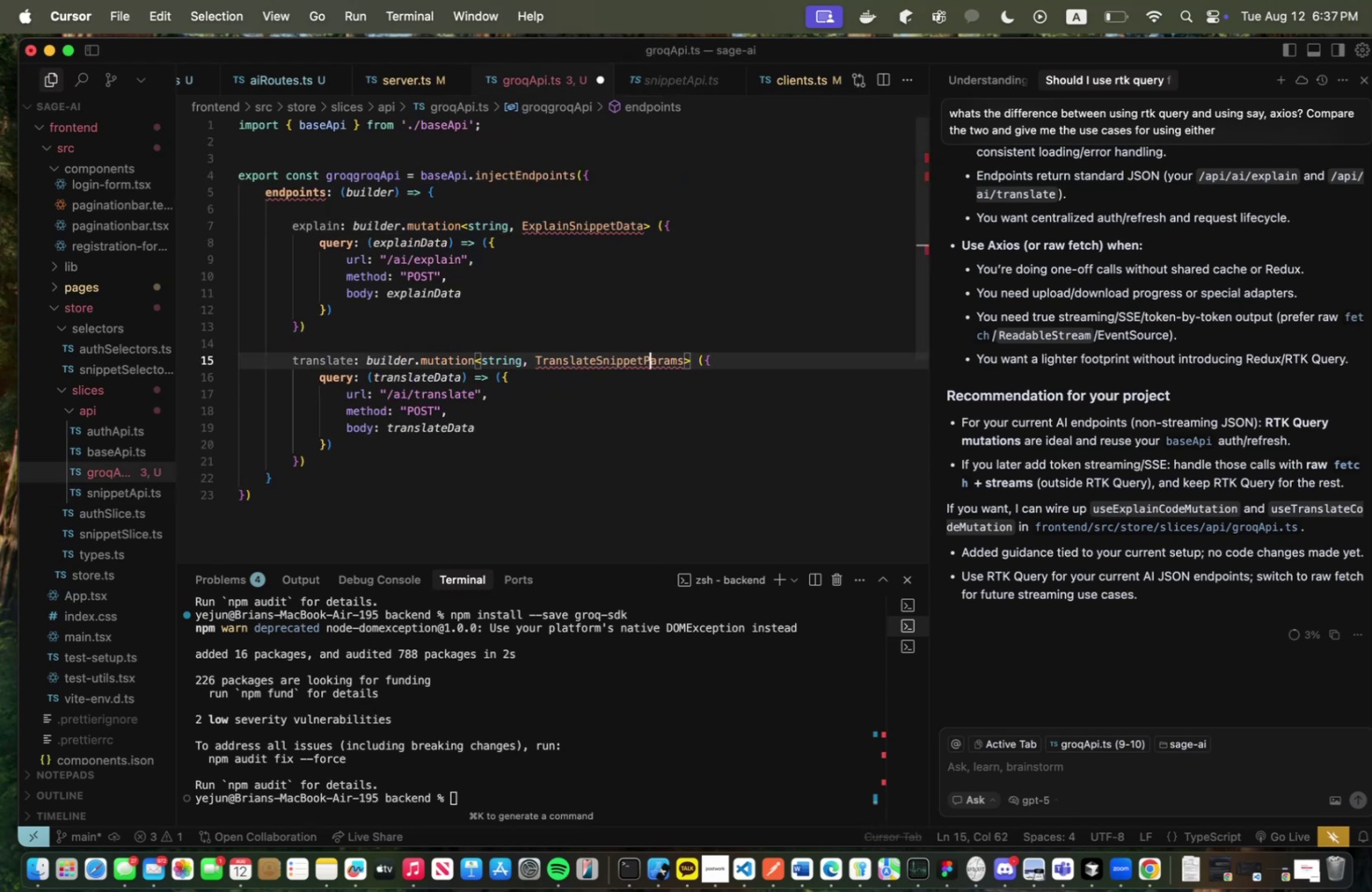 
key(ArrowRight)
 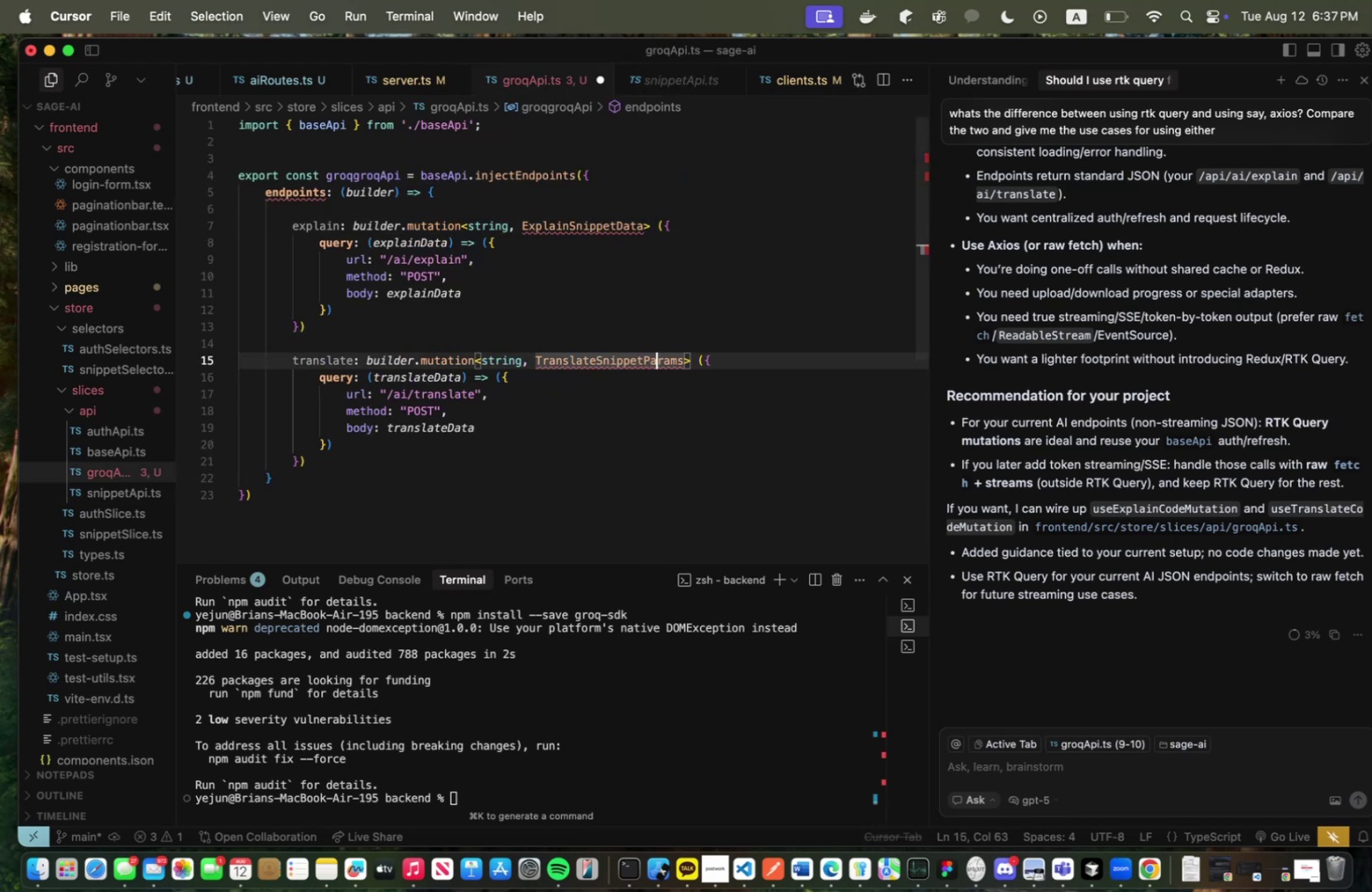 
key(ArrowRight)
 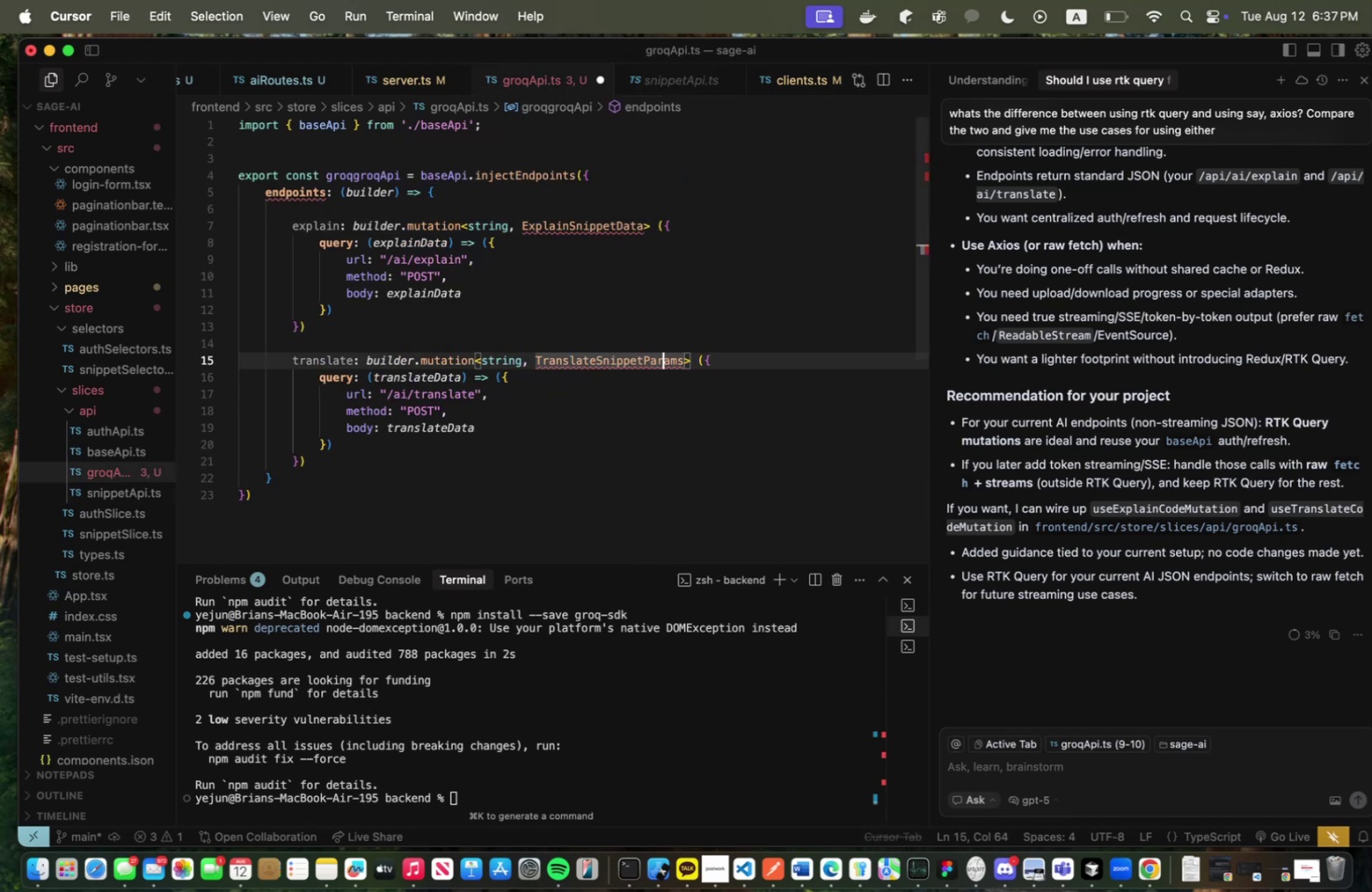 
key(ArrowRight)
 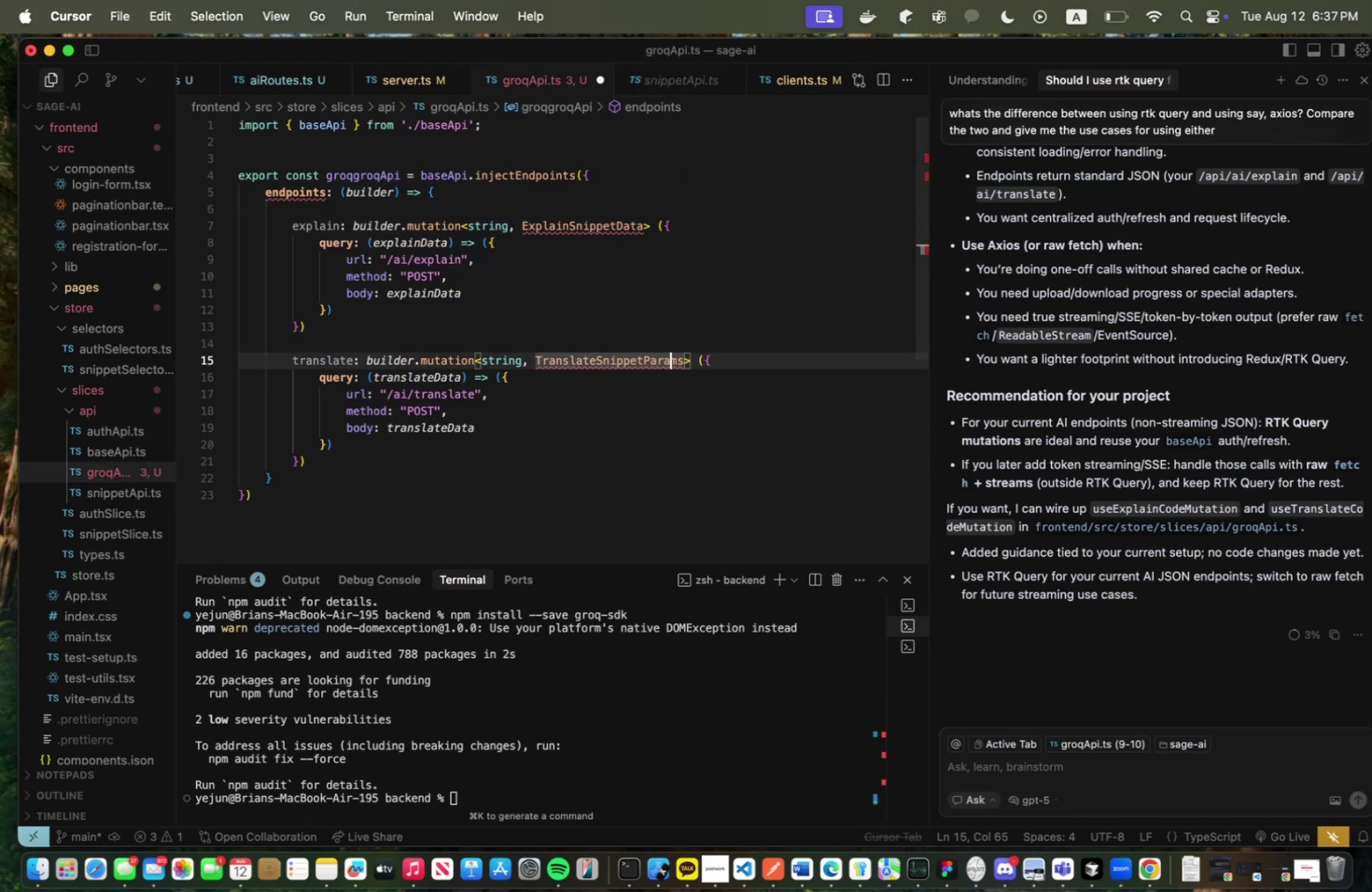 
key(ArrowRight)
 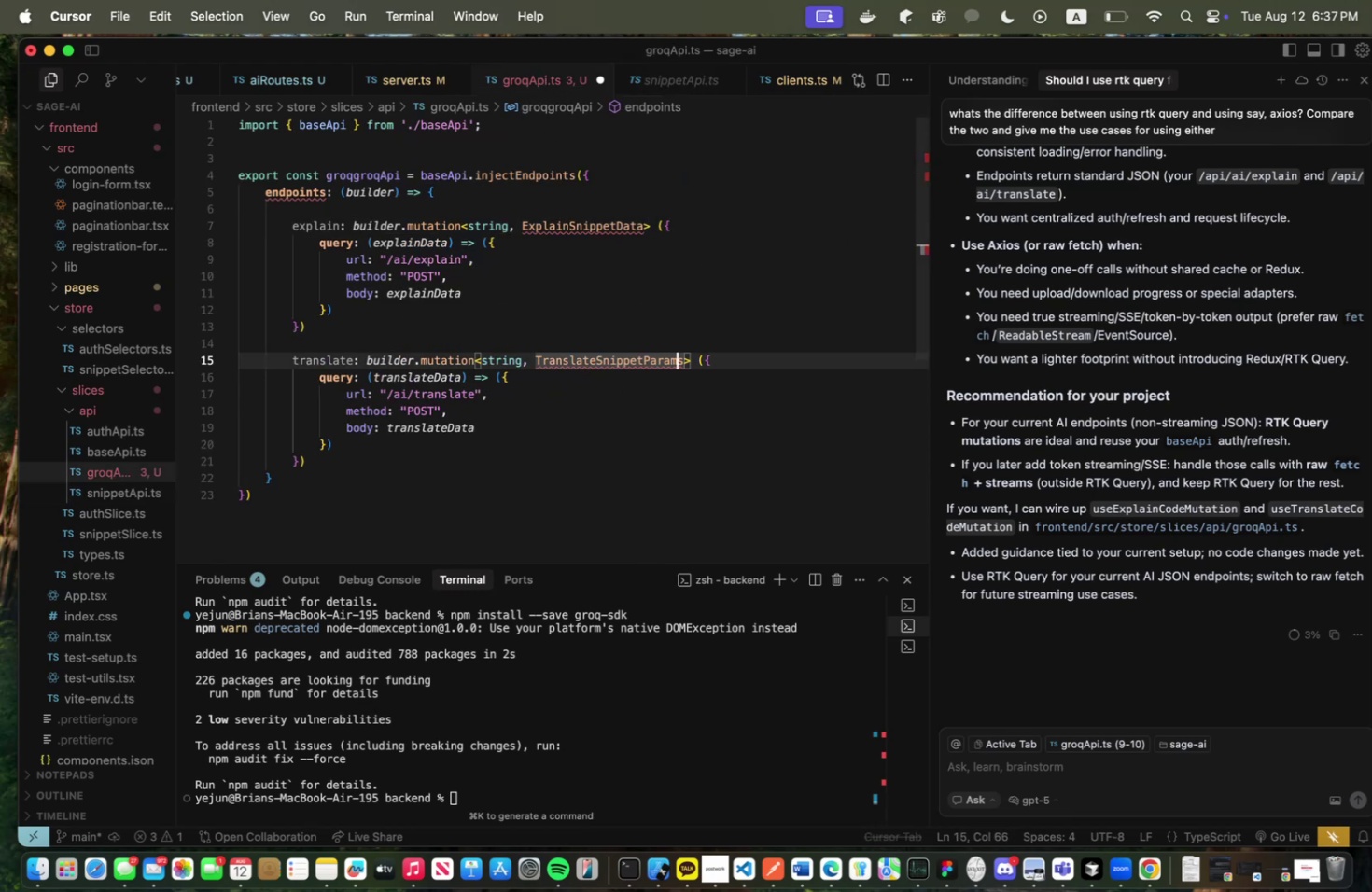 
key(ArrowRight)
 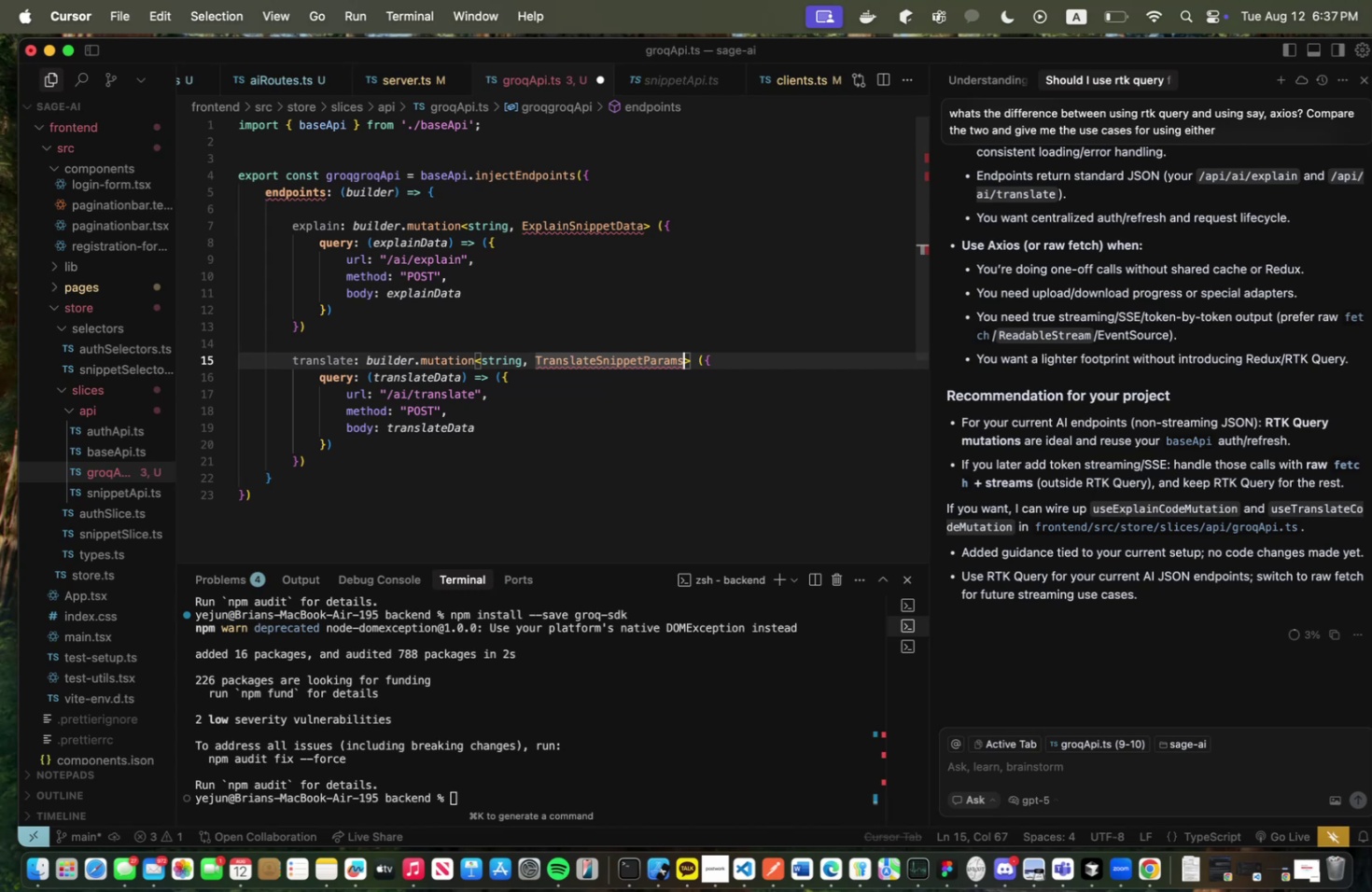 
key(Backspace)
key(Backspace)
key(Backspace)
key(Backspace)
key(Backspace)
key(Backspace)
type(Data)
 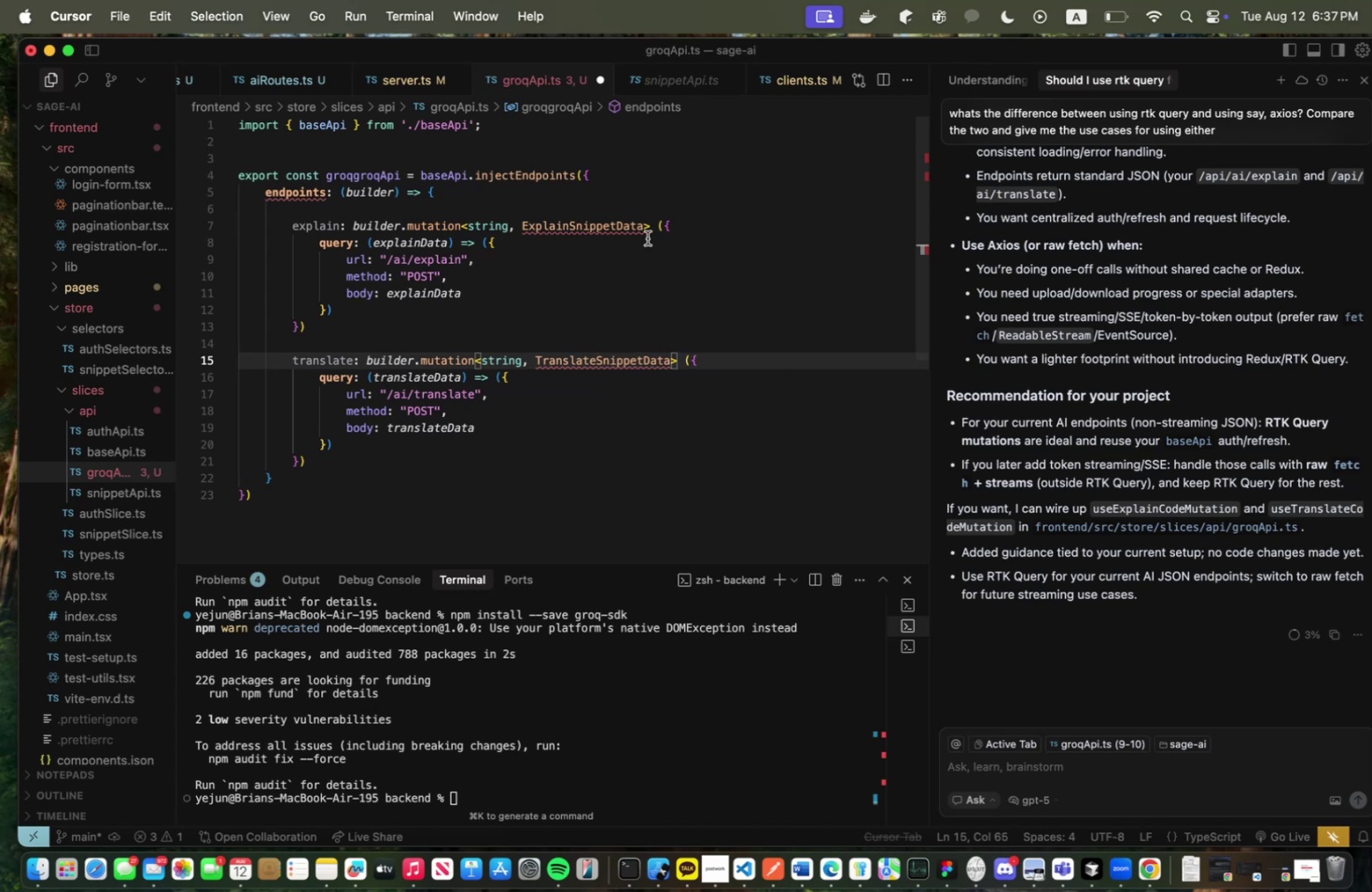 
key(Meta+CommandLeft)
 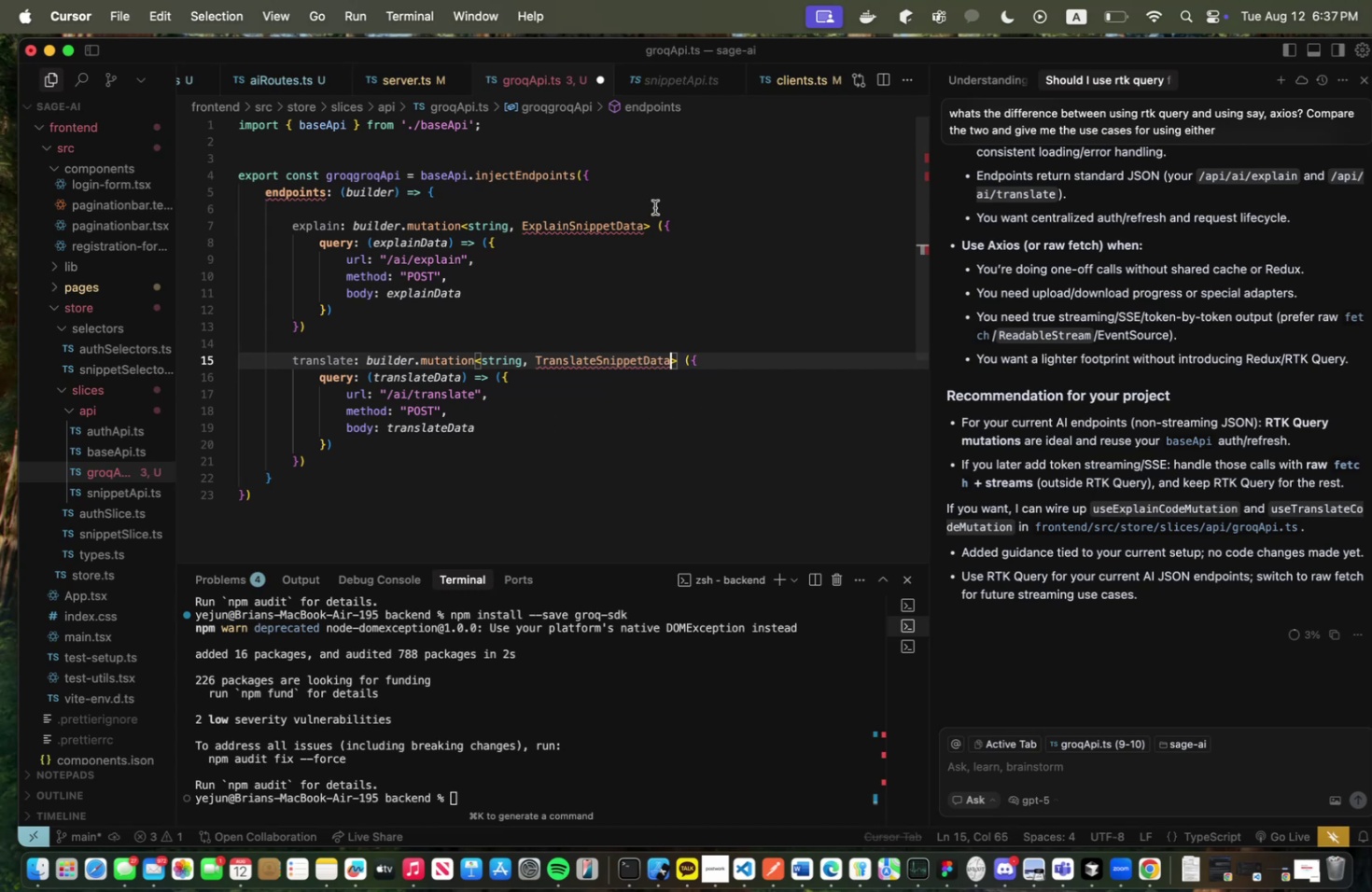 
key(Meta+S)
 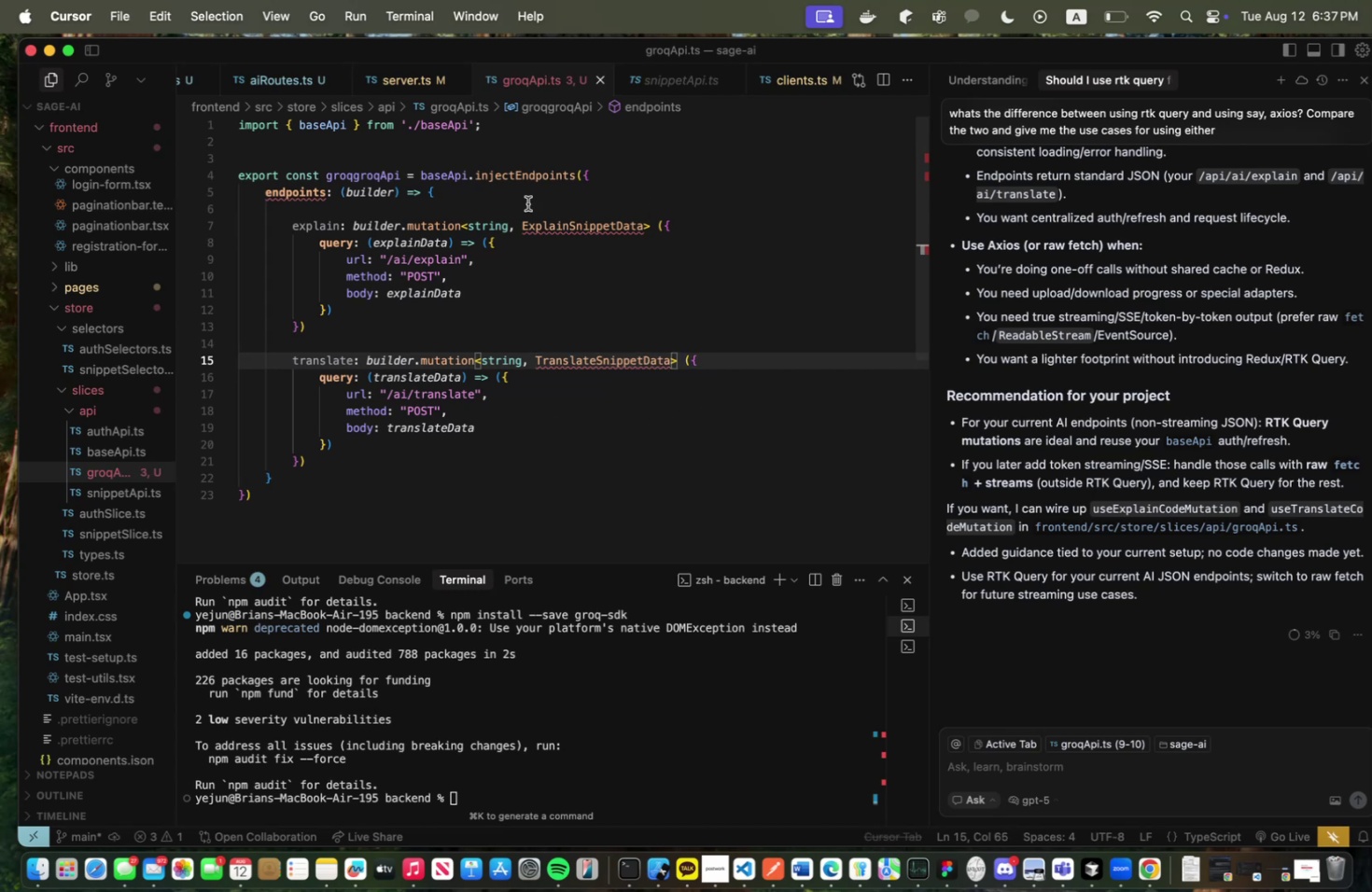 
left_click([537, 124])
 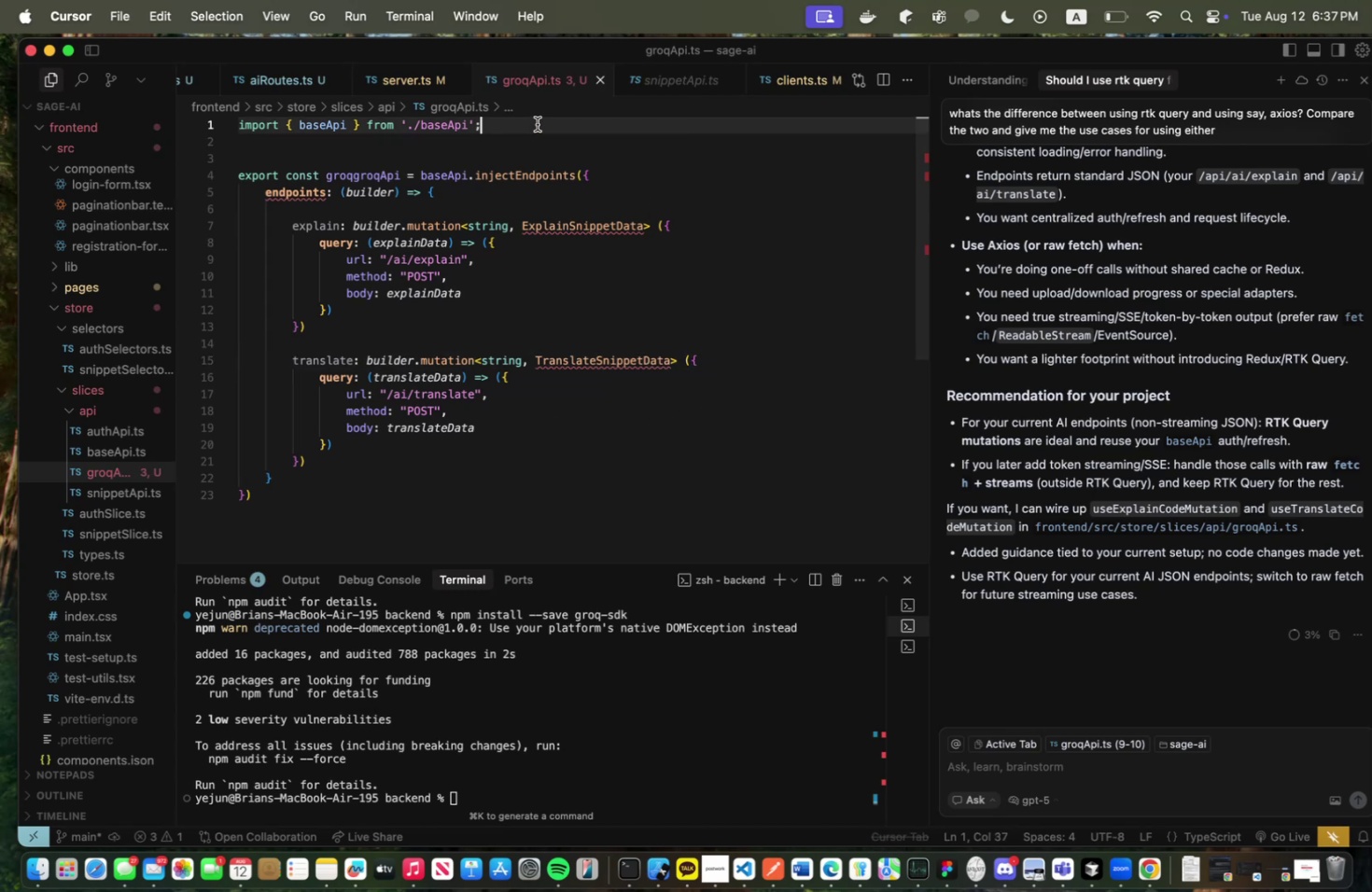 
key(Enter)
 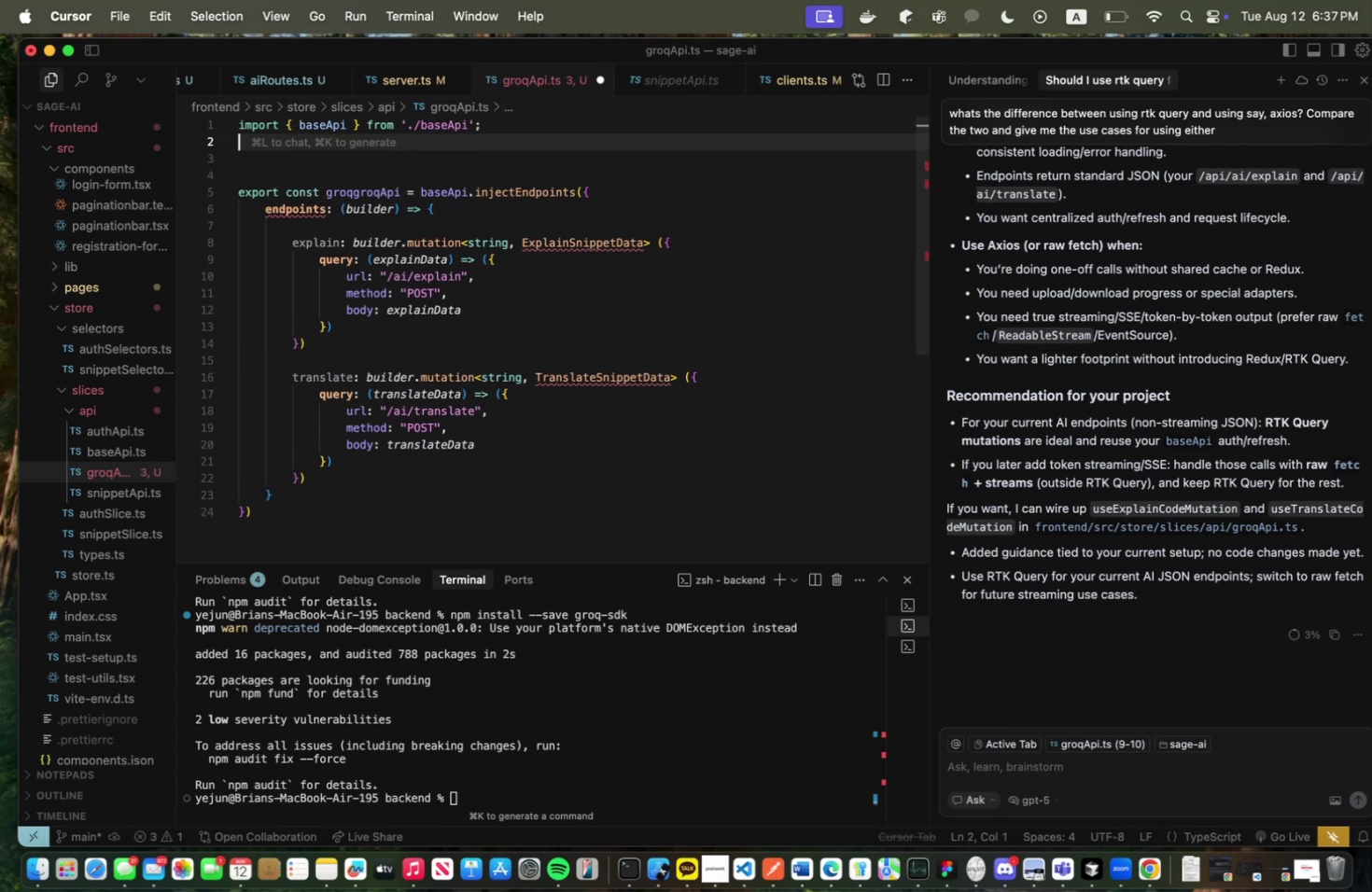 
type(import { Explasin)
key(Backspace)
key(Backspace)
key(Backspace)
type(in Snipp)
key(Backspace)
key(Backspace)
key(Backspace)
key(Backspace)
key(Backspace)
key(Backspace)
type(SnippetData, TranslaterSnippetData )
 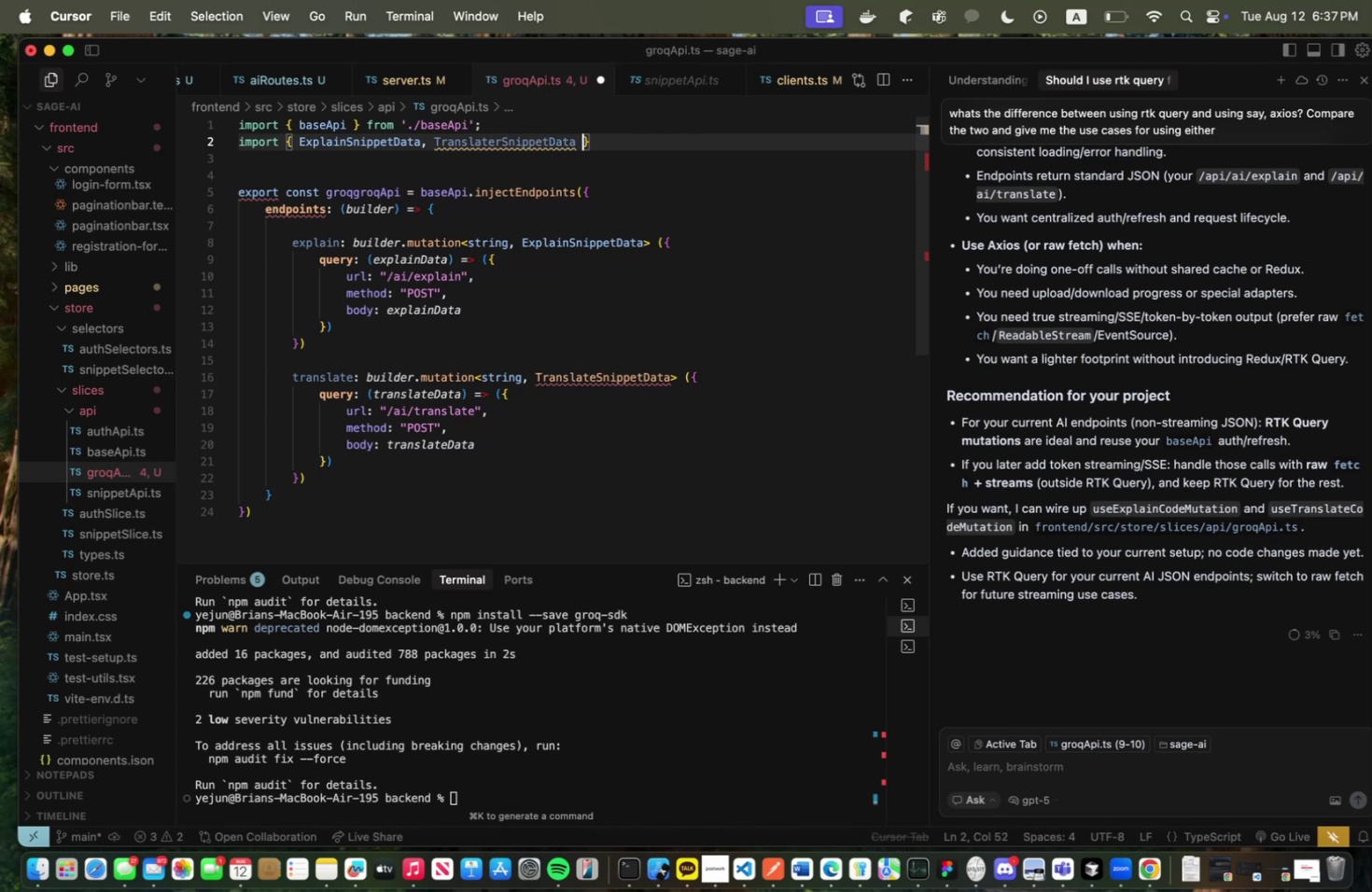 
key(ArrowRight)
 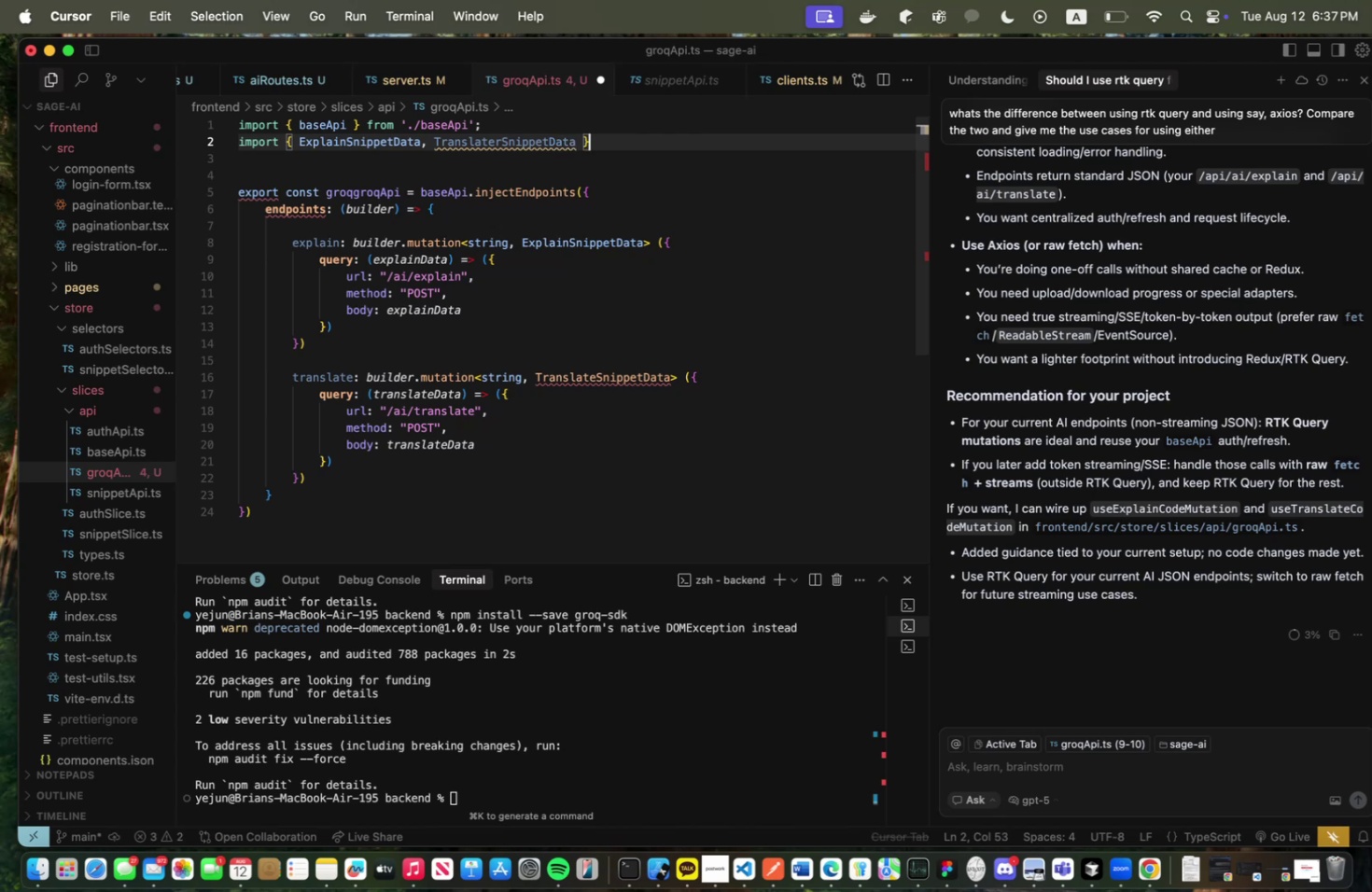 
type( from ')
 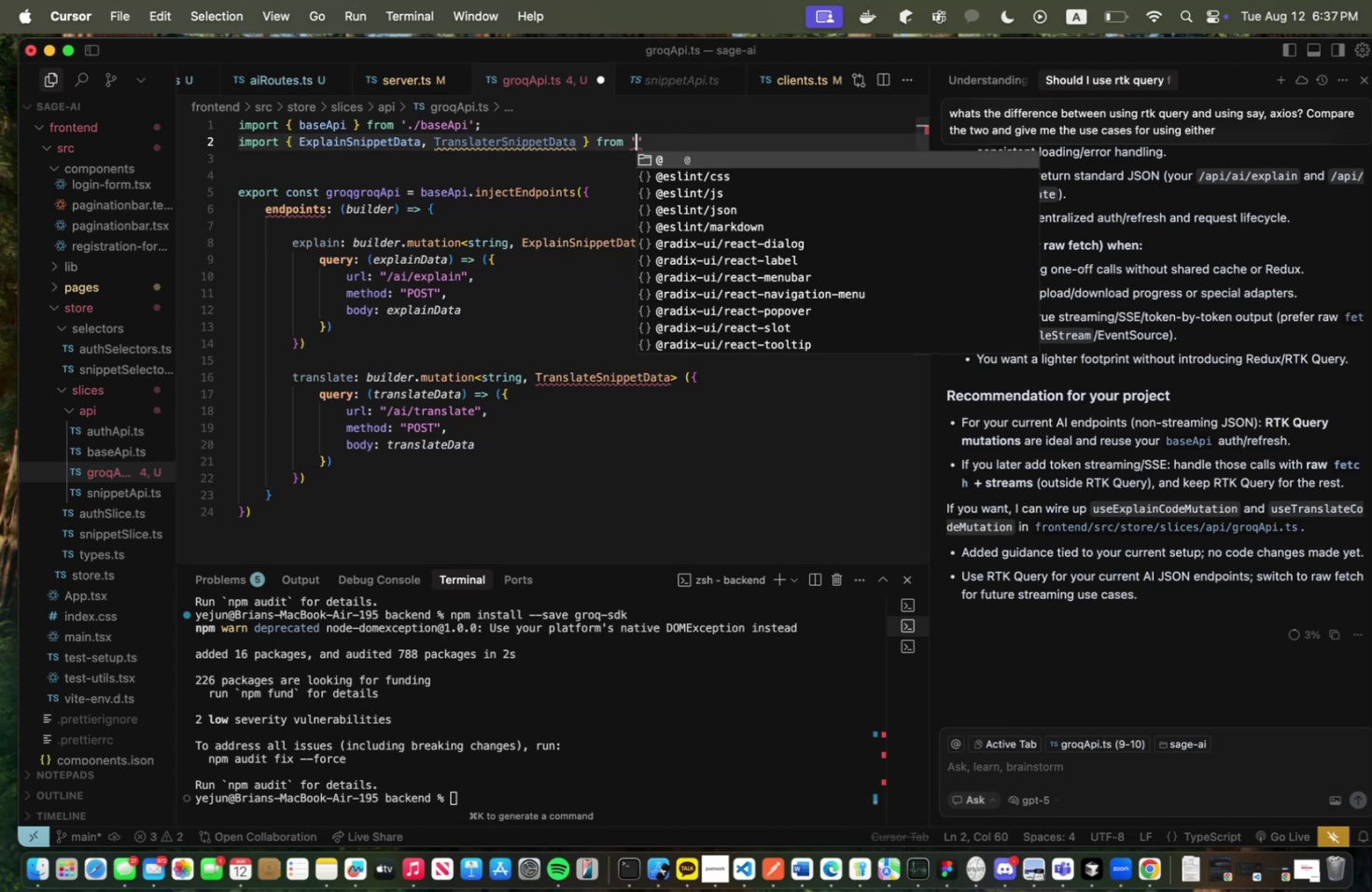 
wait(10.18)
 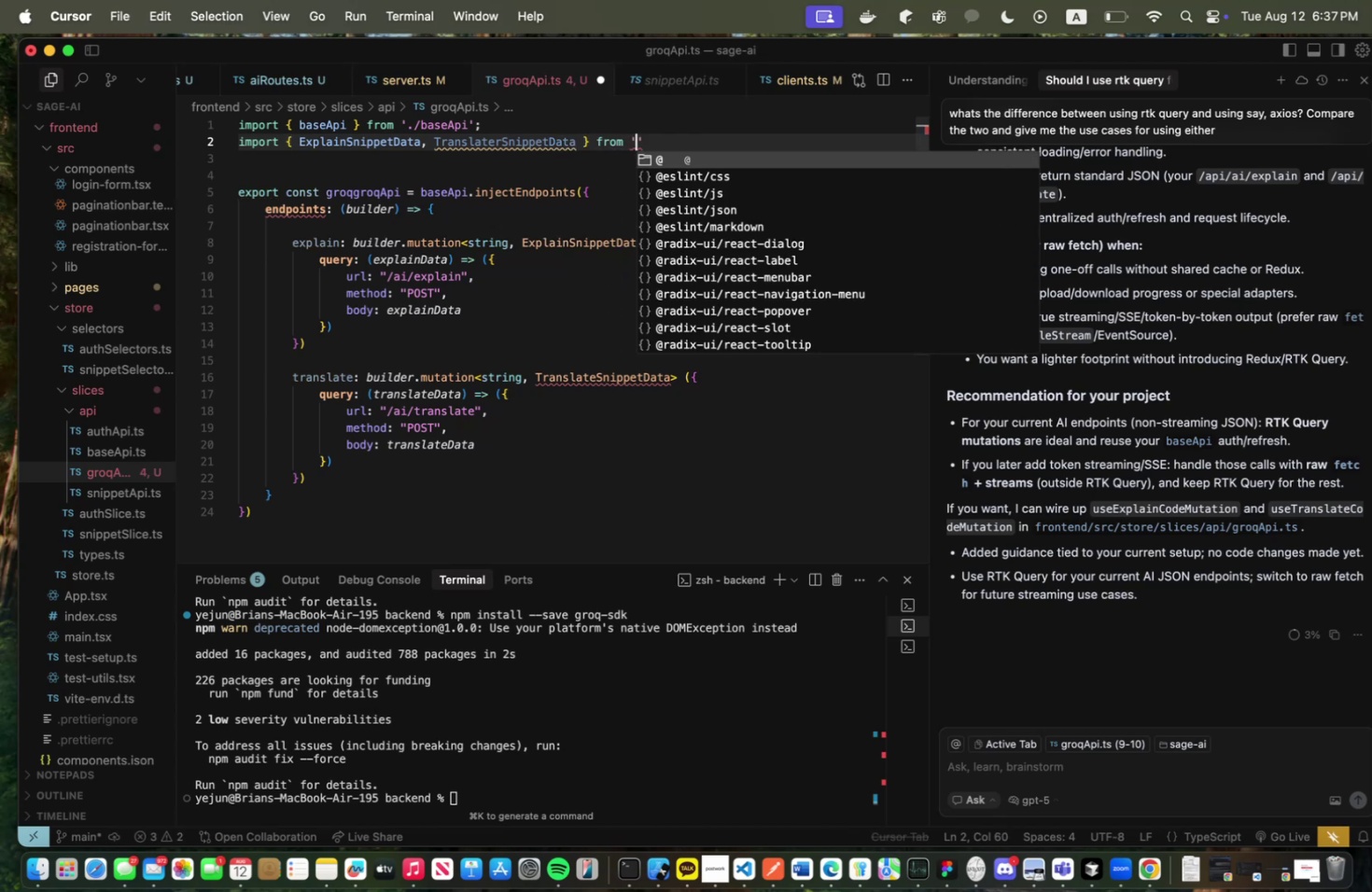 
type(../types)
 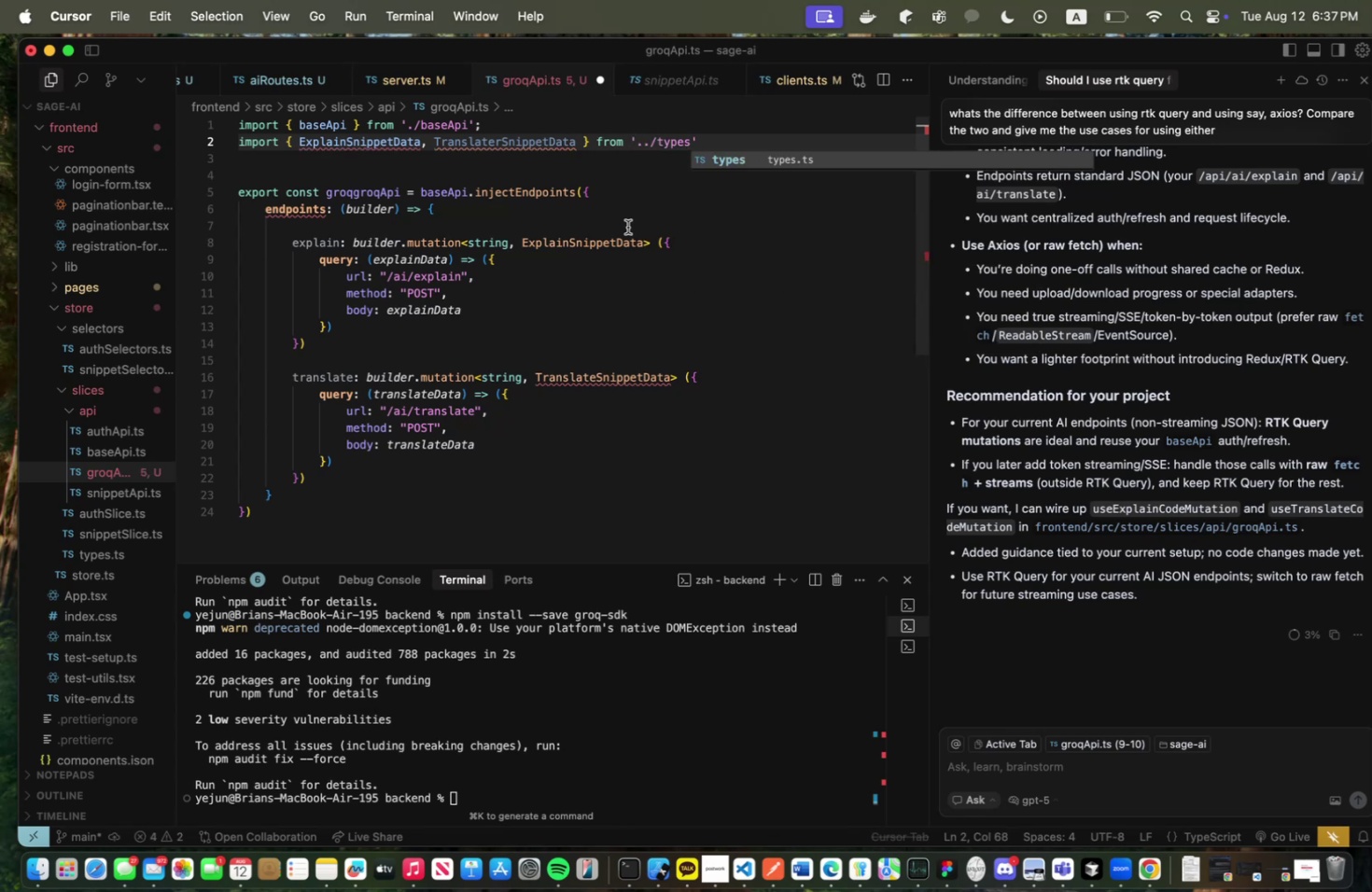 
left_click([628, 217])
 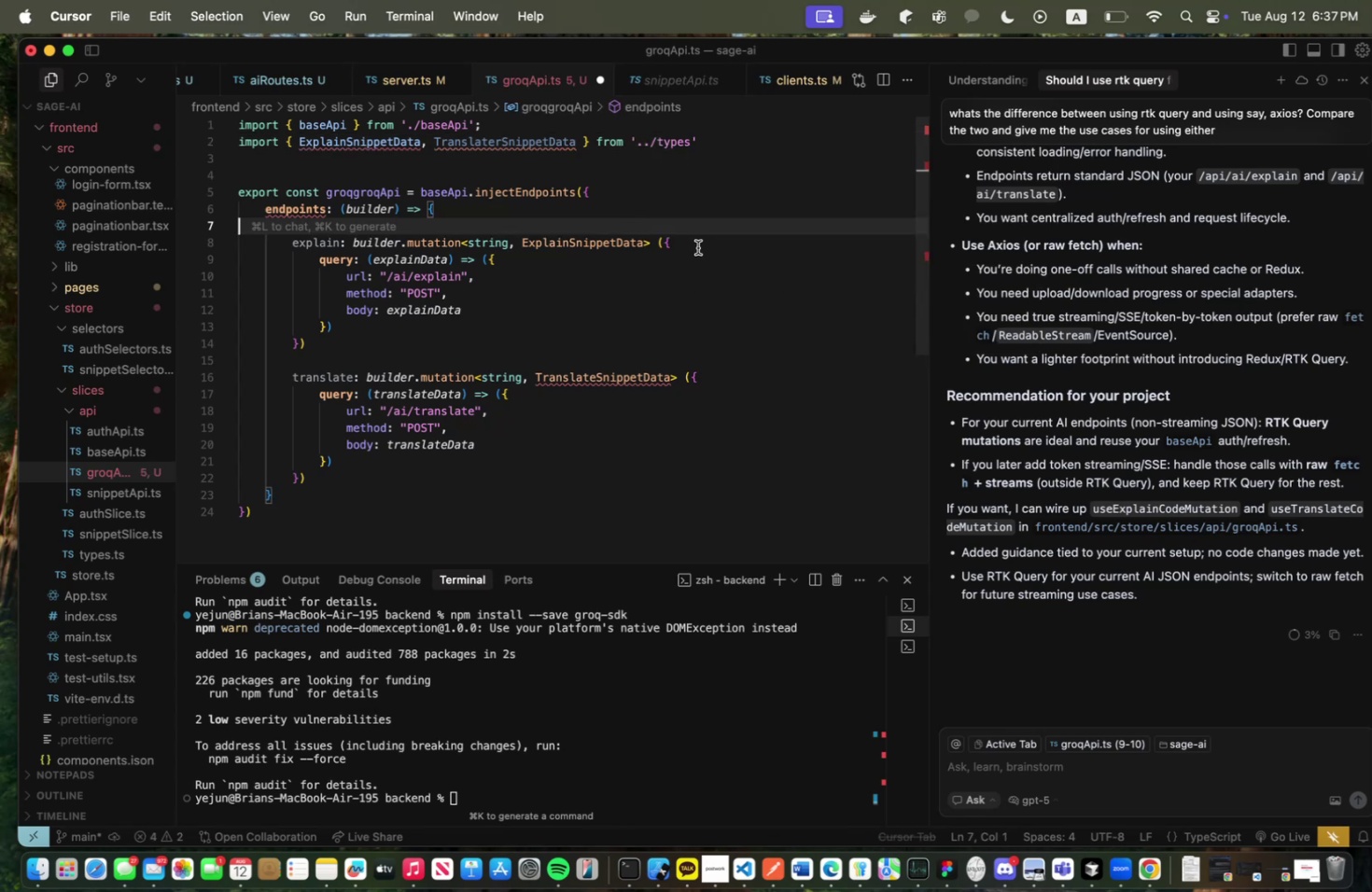 
key(Meta+CommandLeft)
 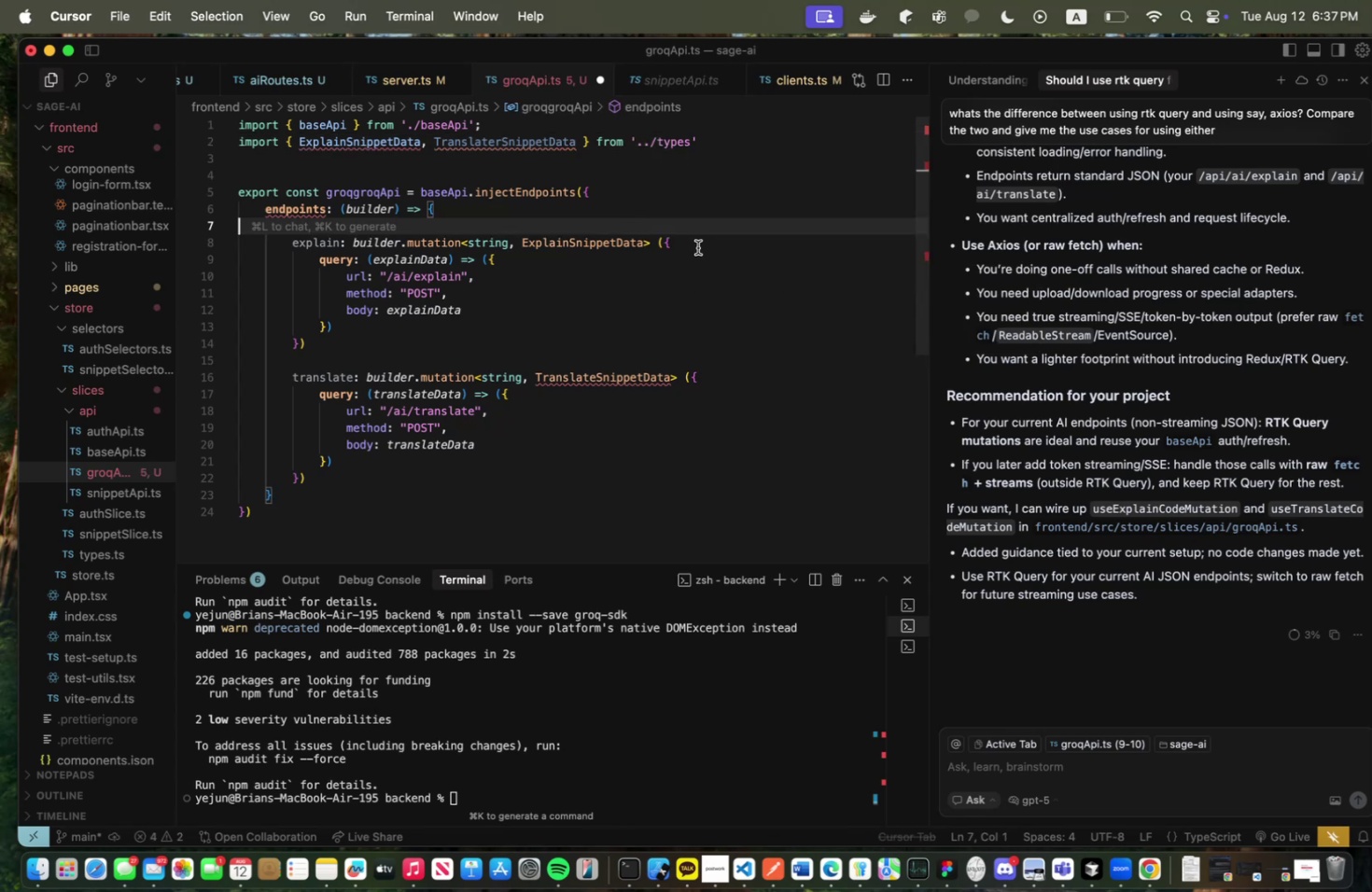 
key(Meta+S)
 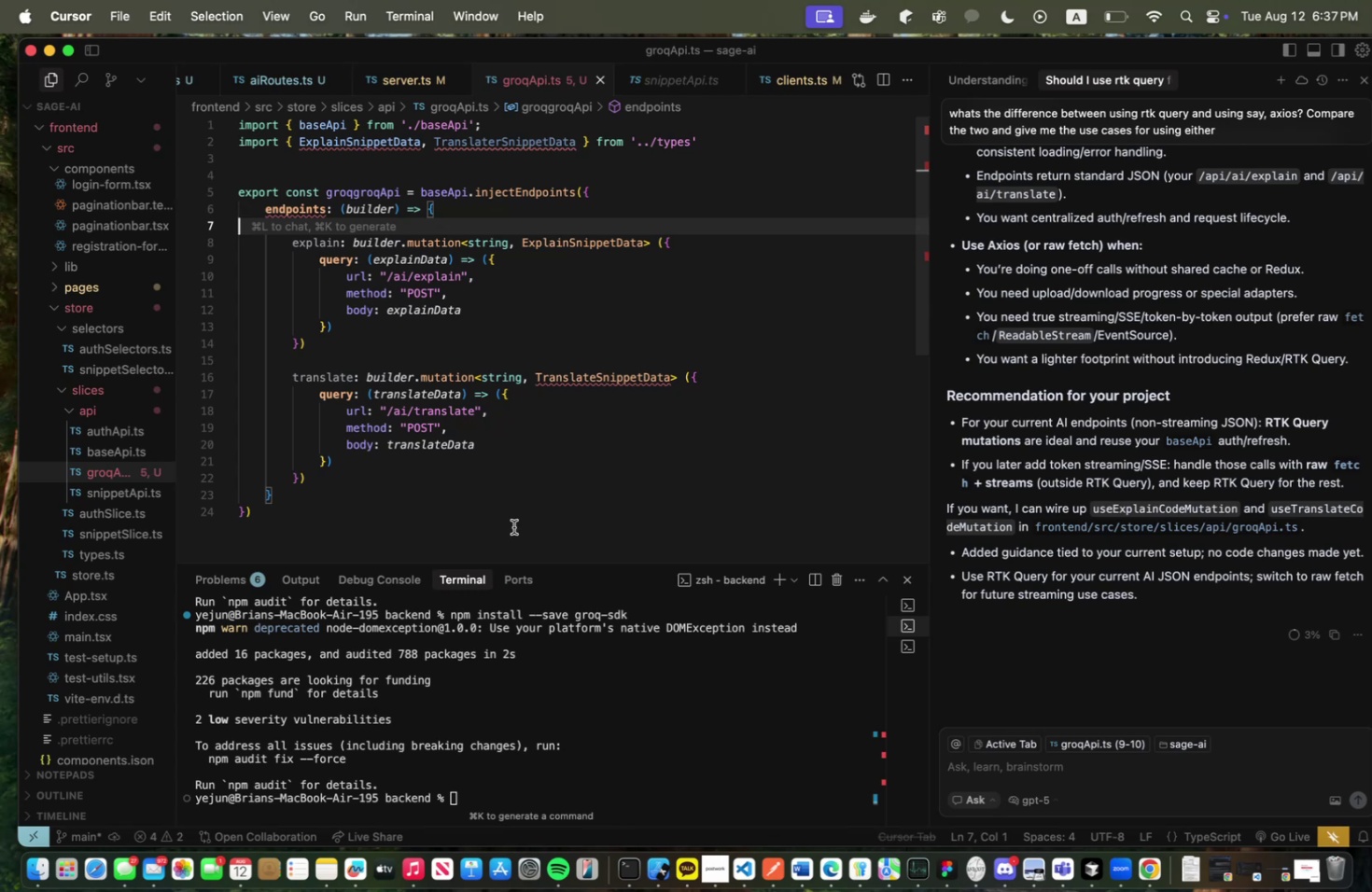 
left_click([384, 523])
 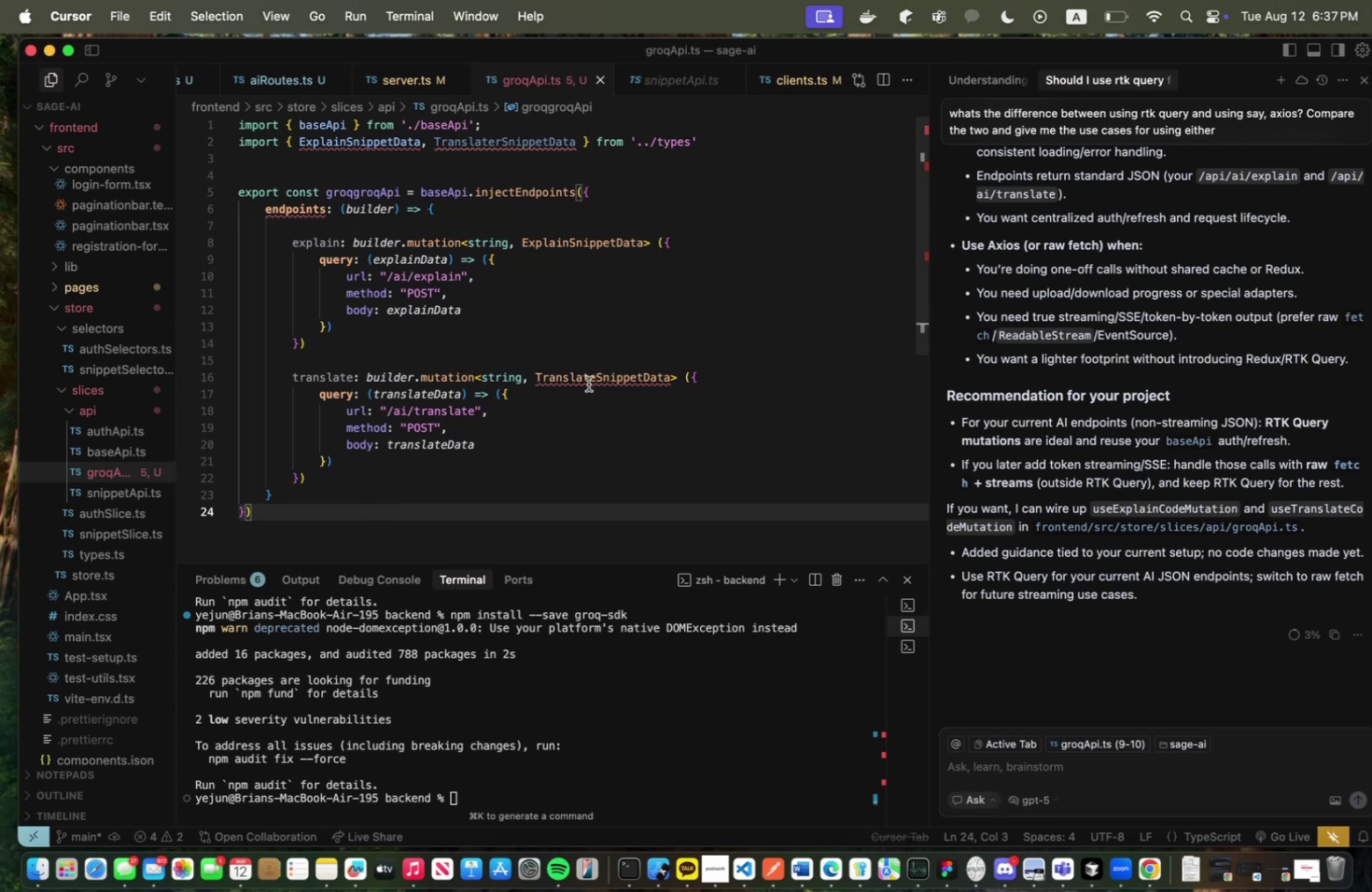 
key(Enter)
 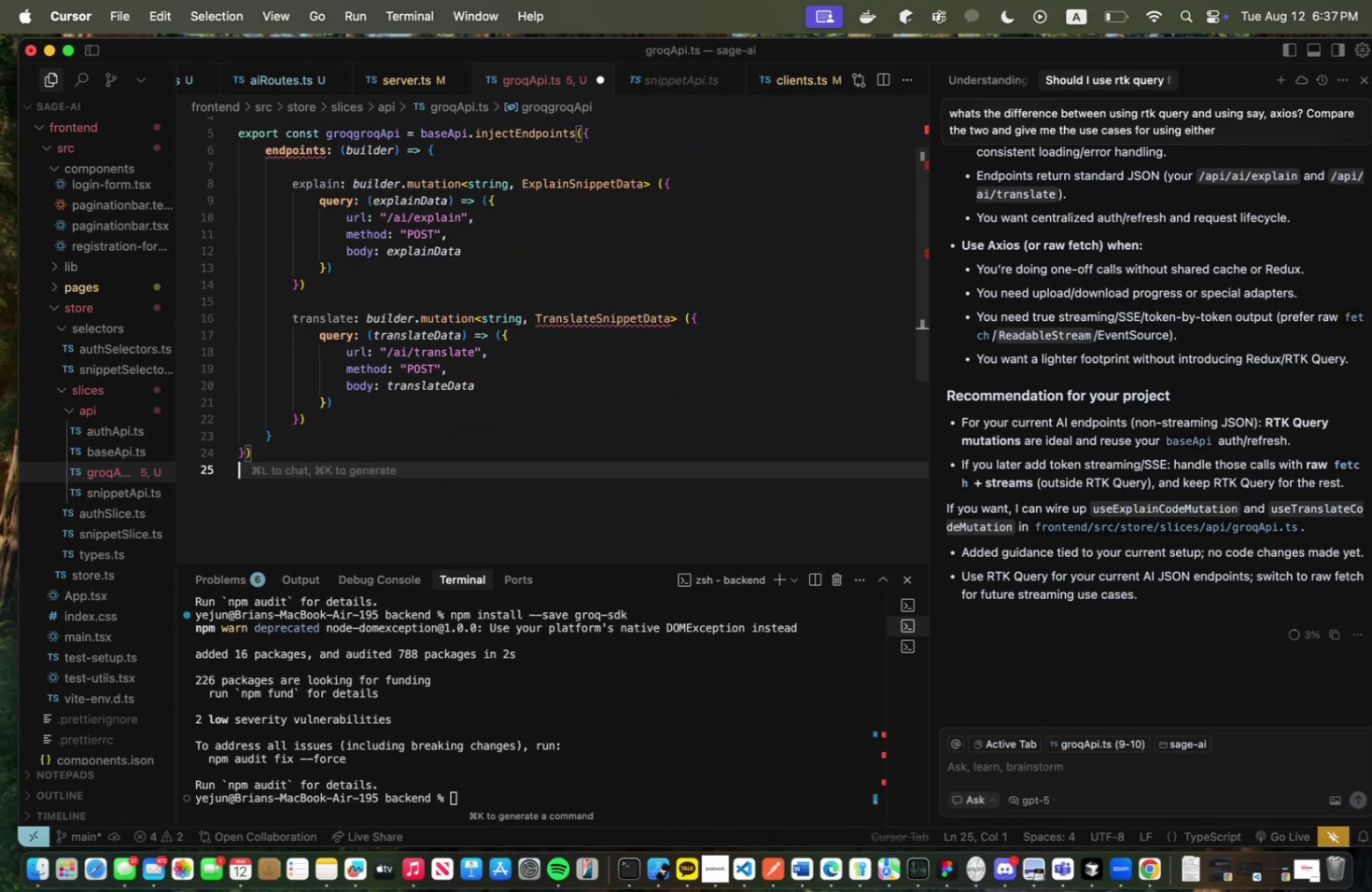 
key(Enter)
 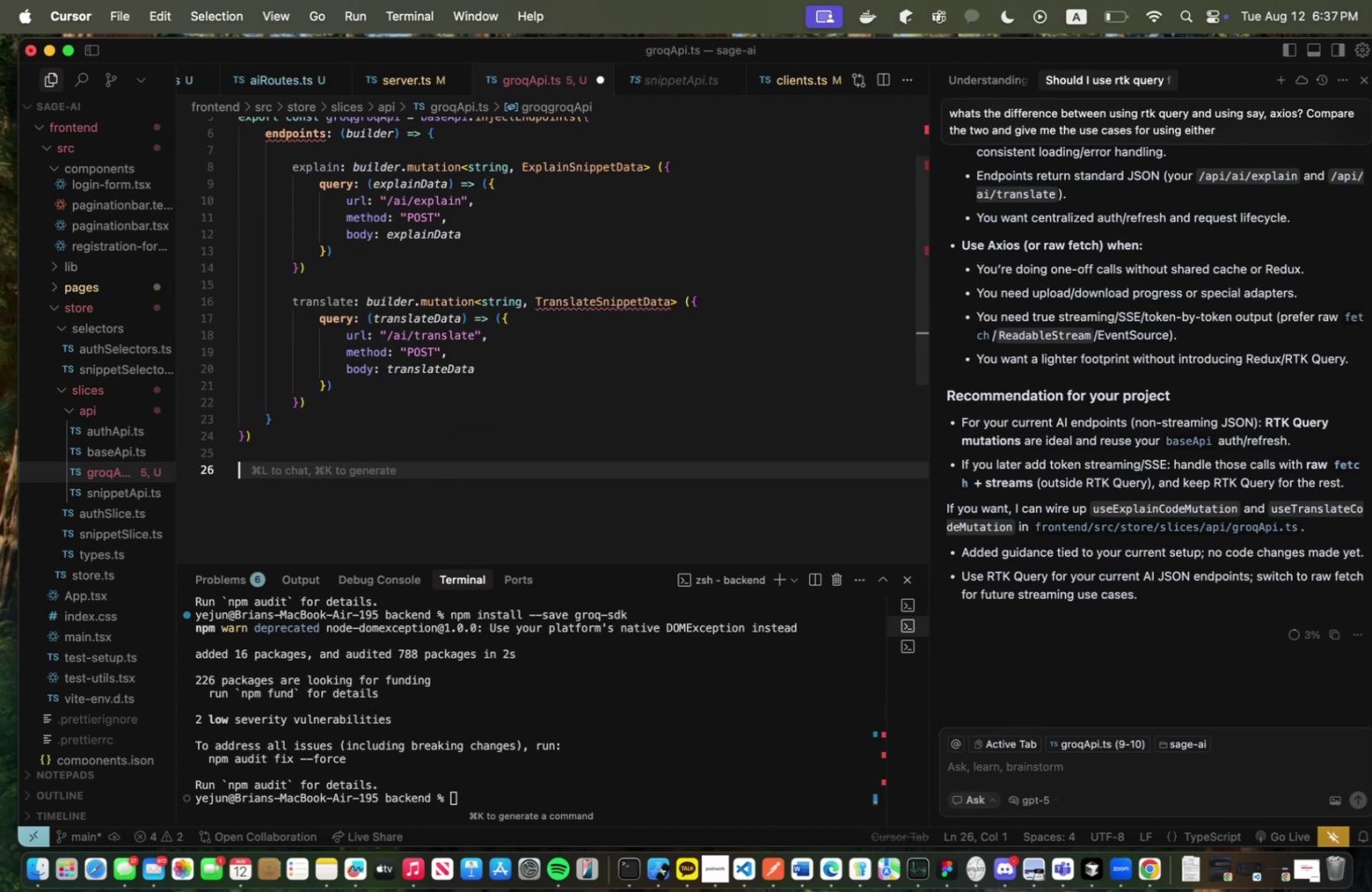 
type(export )
 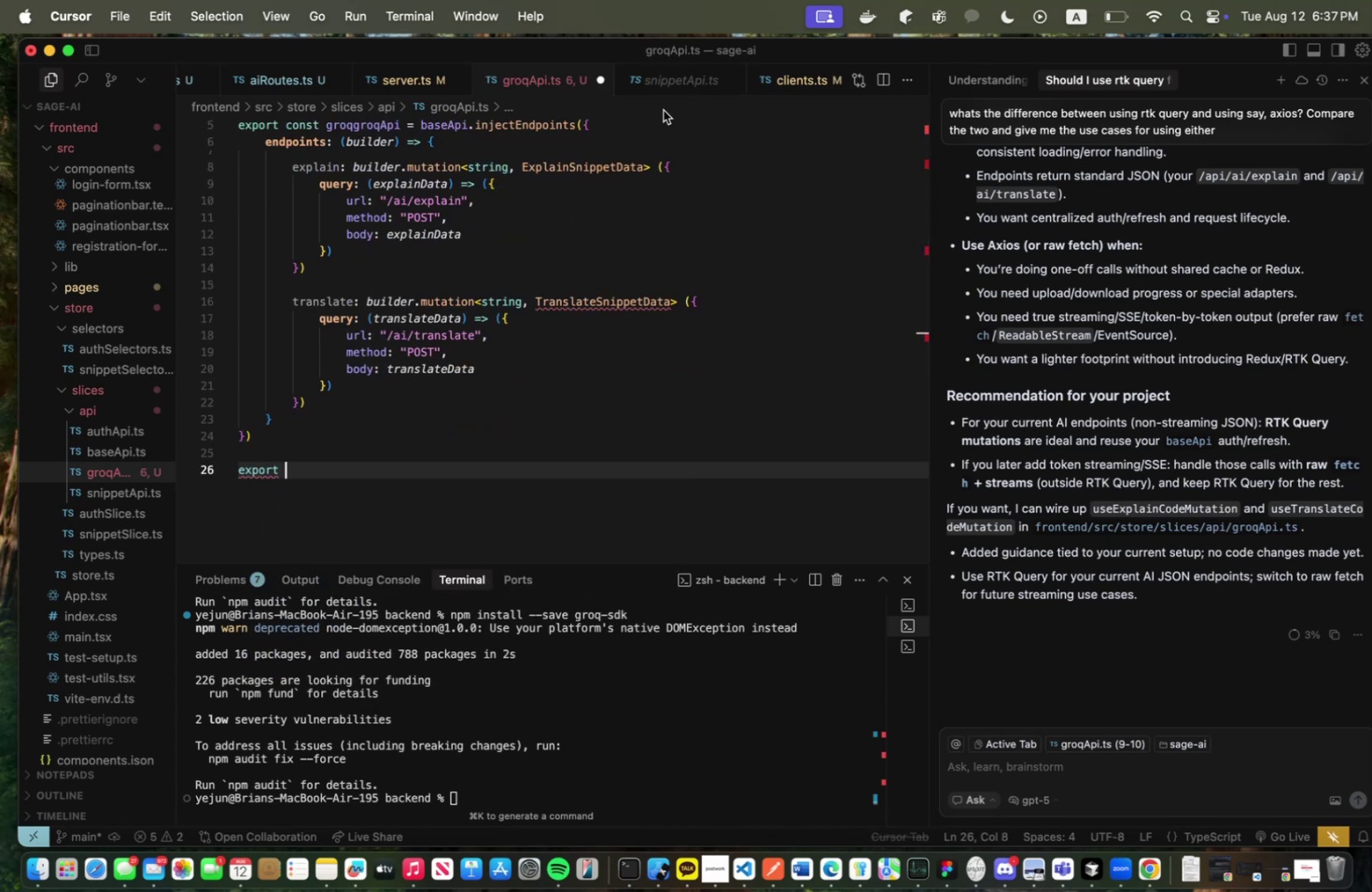 
left_click([674, 66])
 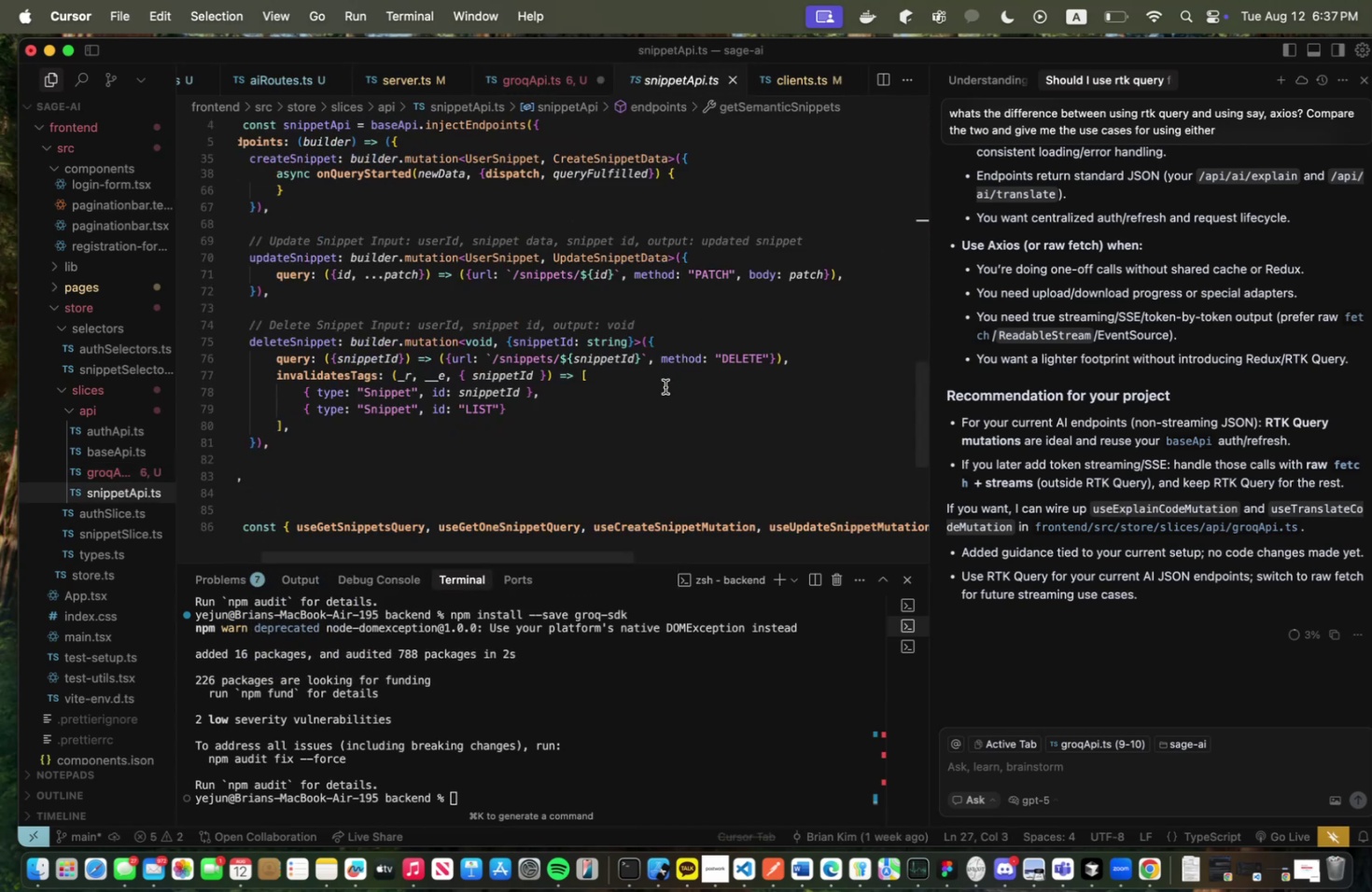 
scroll: coordinate [665, 386], scroll_direction: down, amount: 1.0
 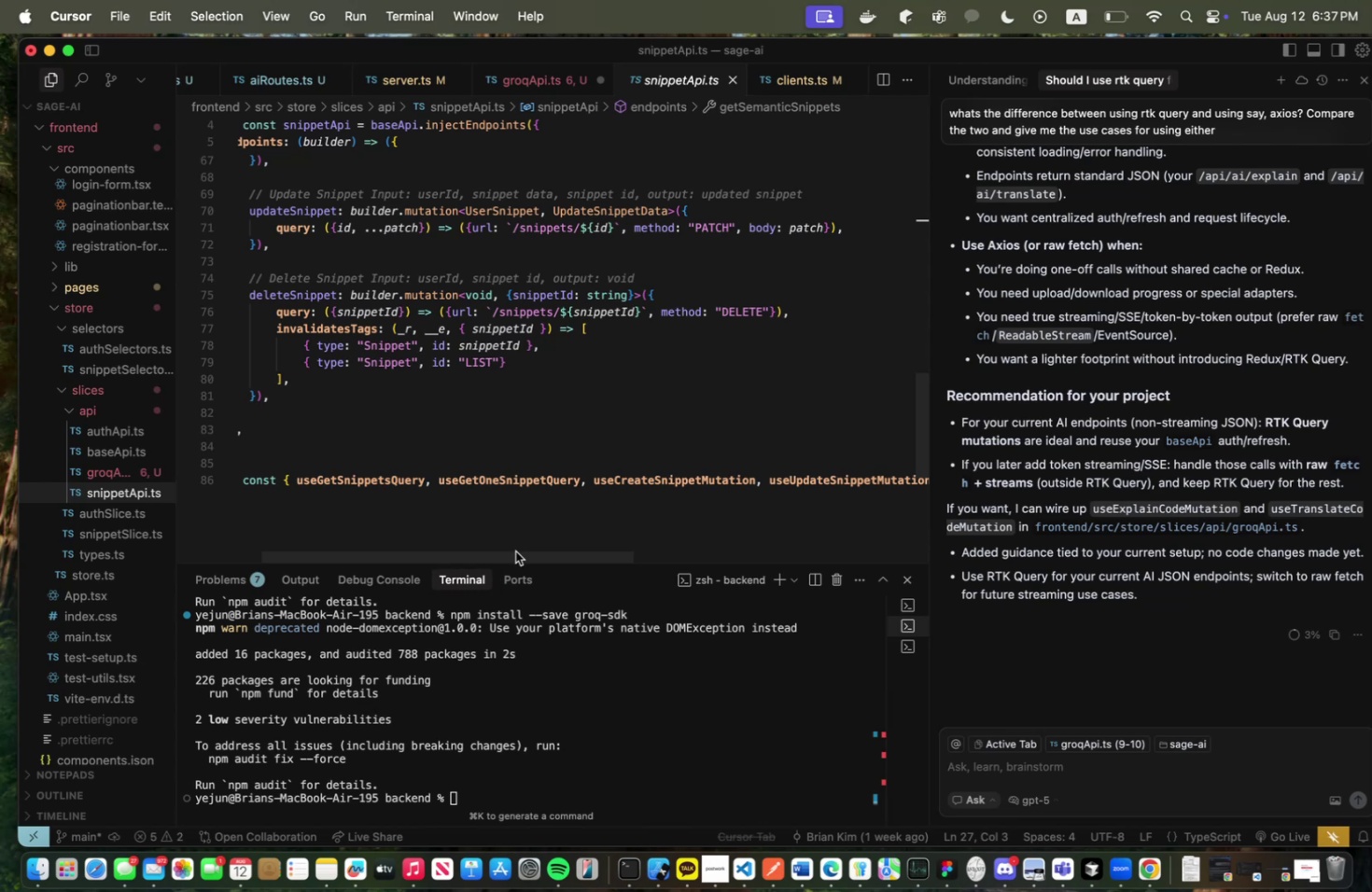 
left_click_drag(start_coordinate=[516, 555], to_coordinate=[442, 555])
 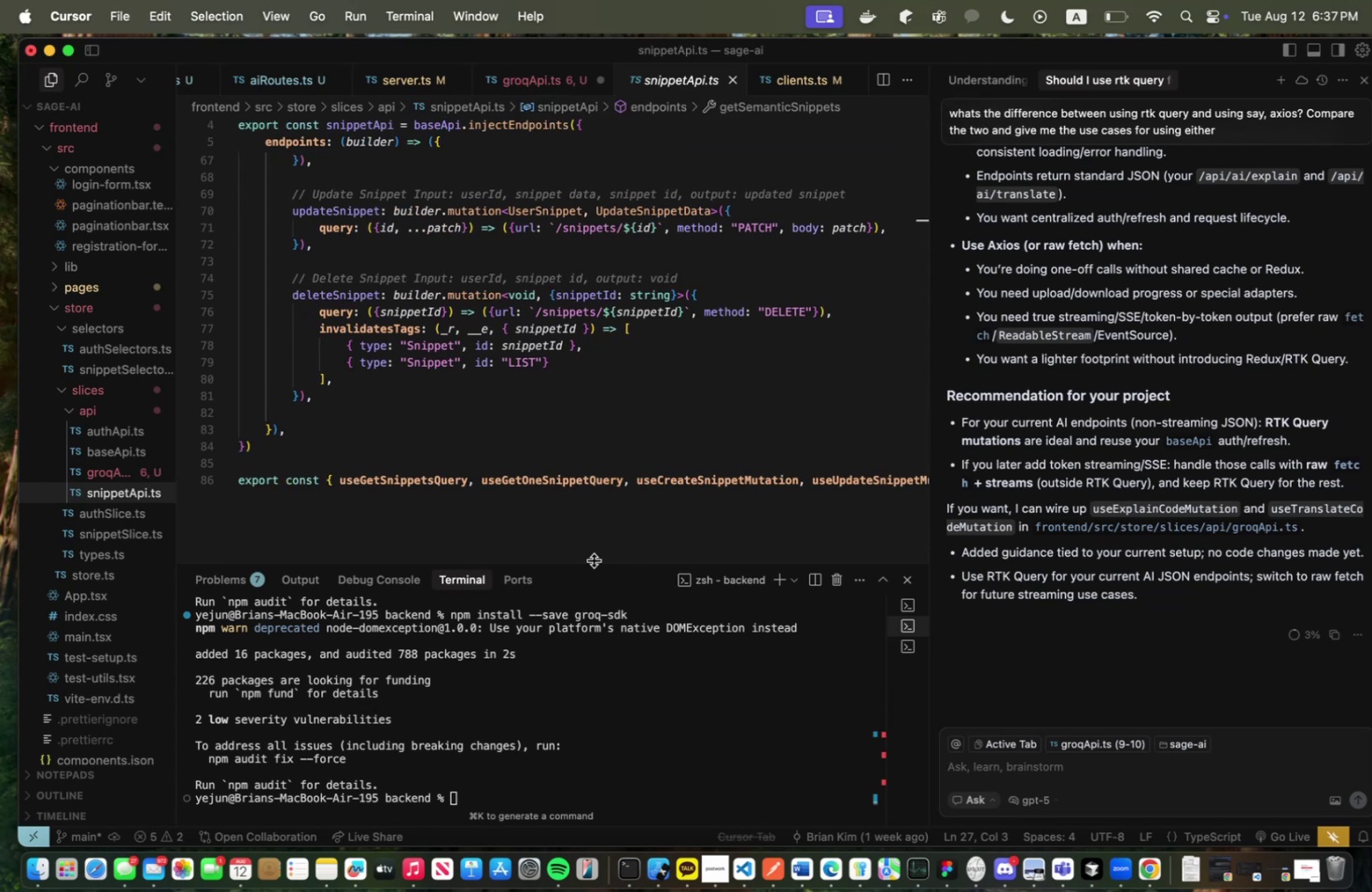 
left_click_drag(start_coordinate=[592, 553], to_coordinate=[325, 570])
 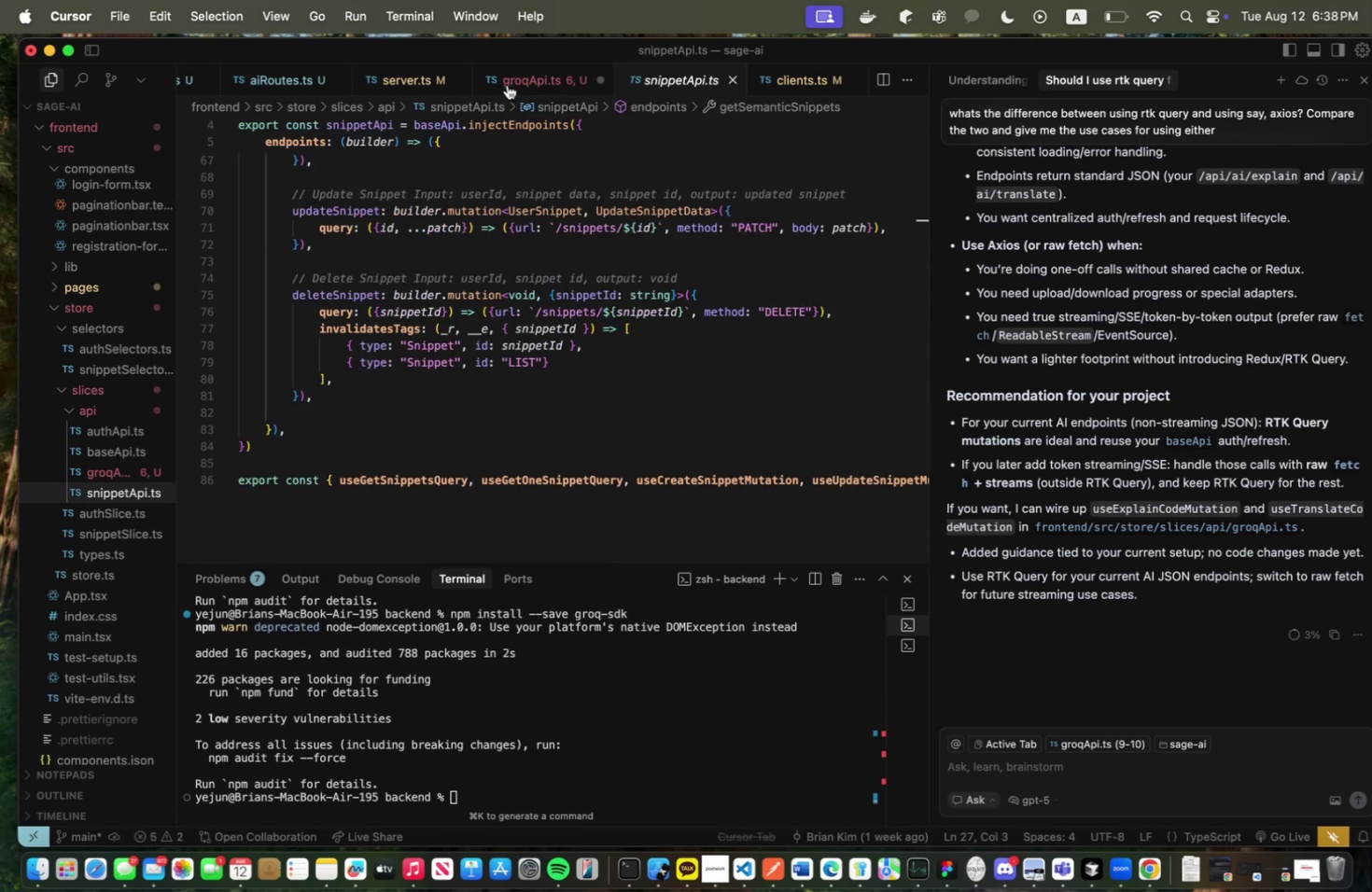 
left_click([521, 77])
 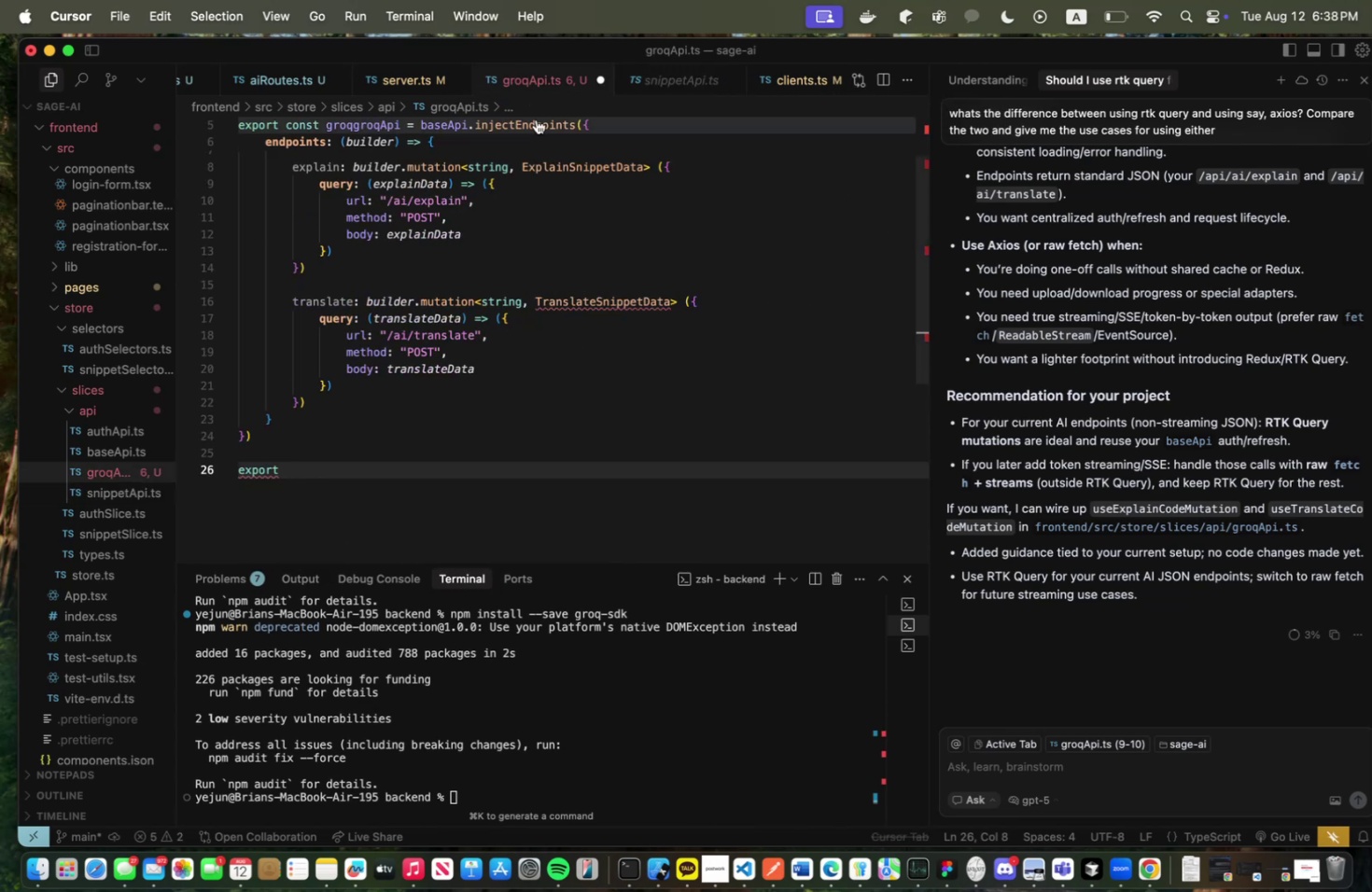 
type(const { useExplainMut)
key(Backspace)
key(Backspace)
key(Backspace)
key(Backspace)
type(nC)
key(Tab)
type(, useTra)
key(Tab)
type( )
 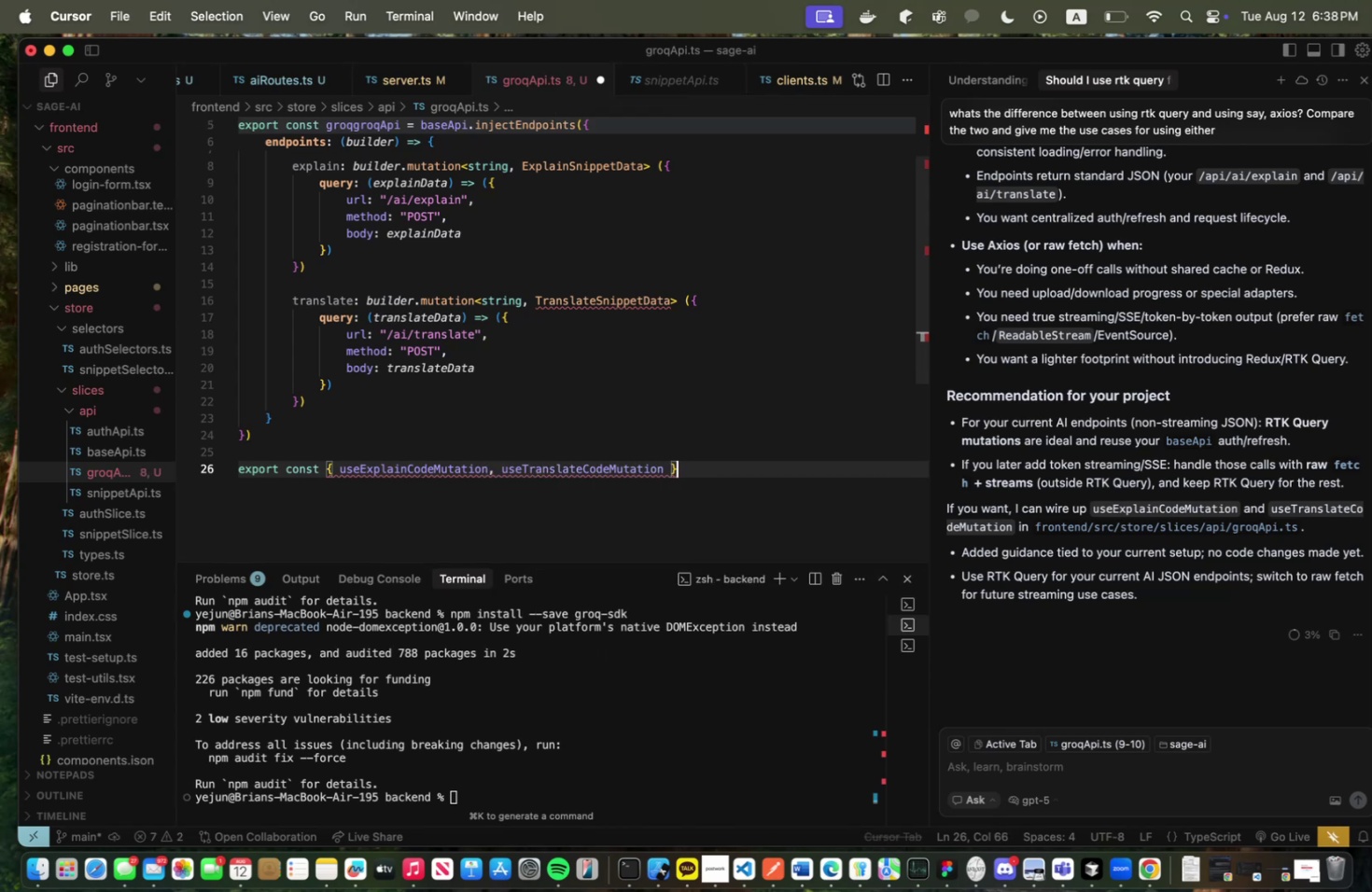 
 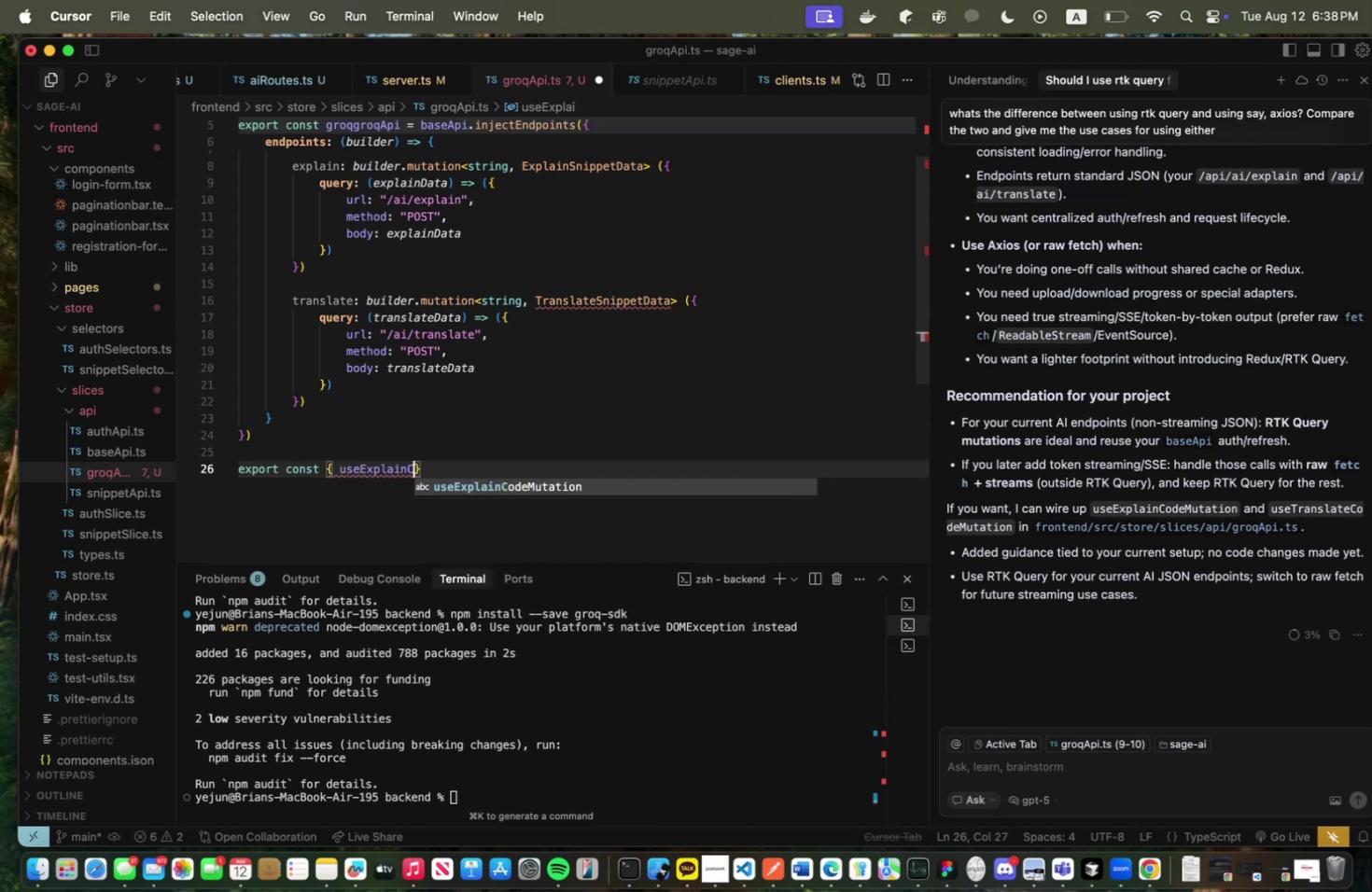 
key(ArrowRight)
 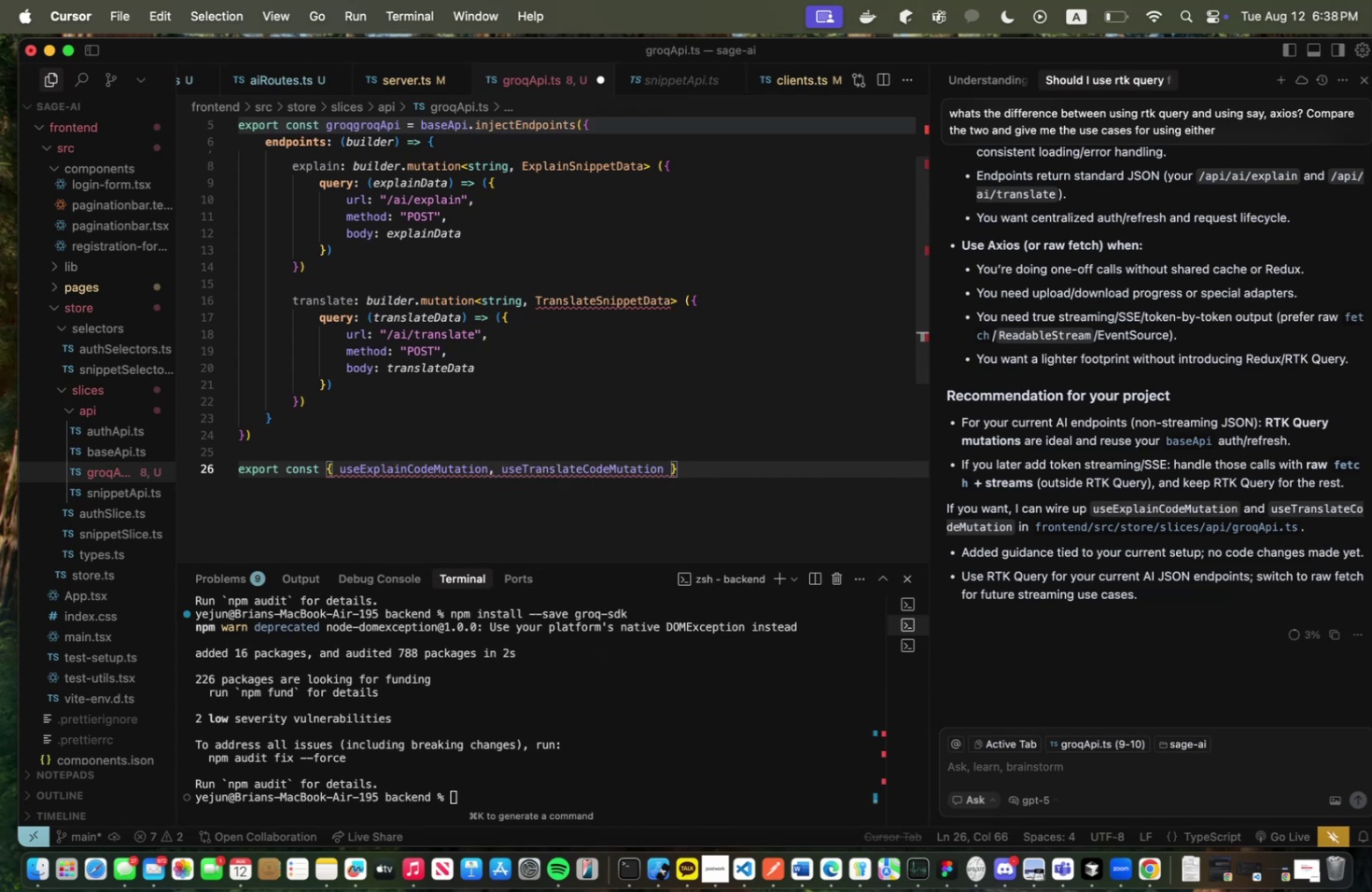 
type( = gor)
key(Backspace)
key(Backspace)
type(roa)
key(Backspace)
type(qASpi)
key(Backspace)
key(Backspace)
key(Backspace)
type(pi)
 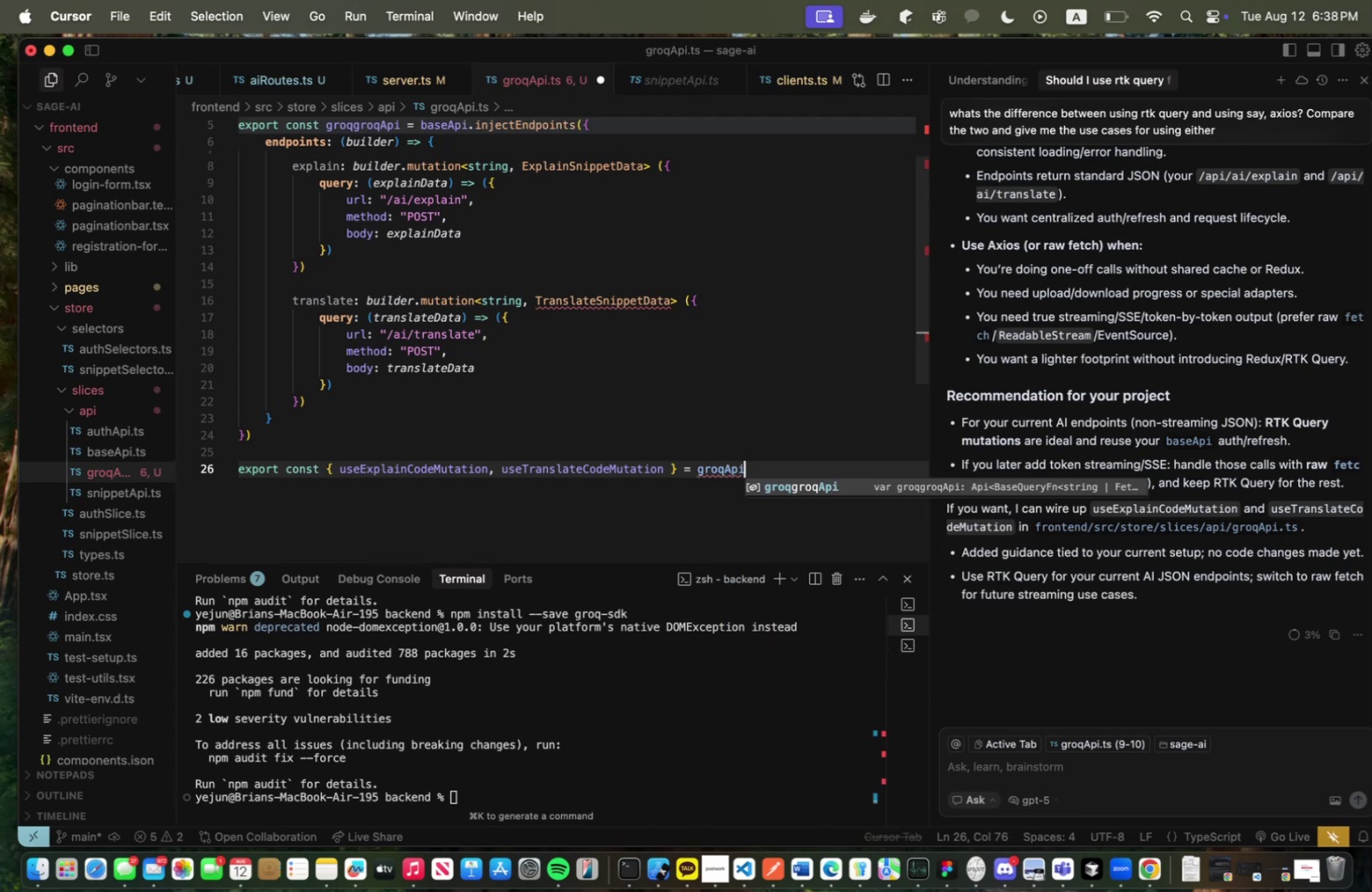 
scroll: coordinate [591, 358], scroll_direction: up, amount: 35.0
 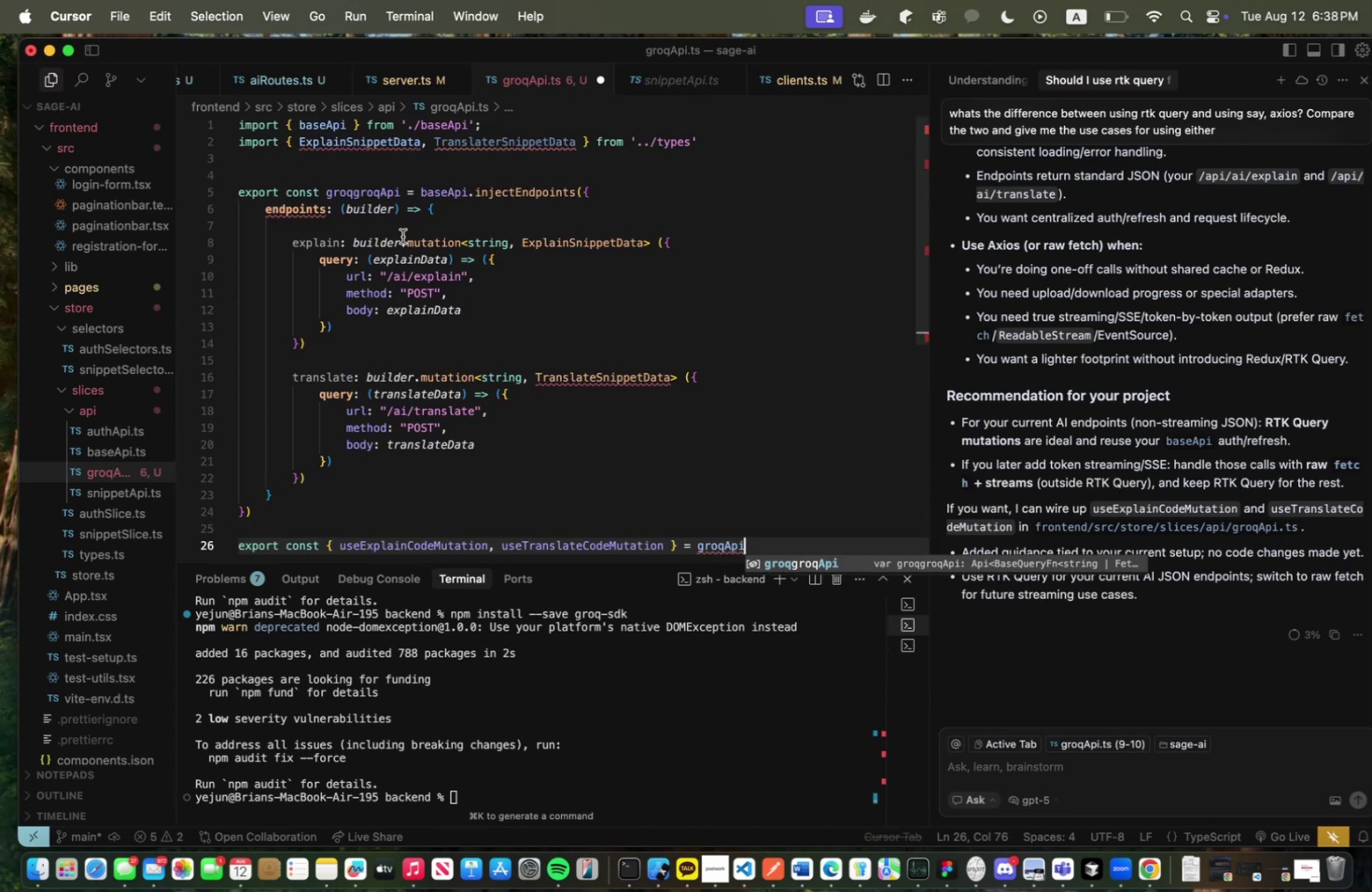 
left_click([358, 190])
 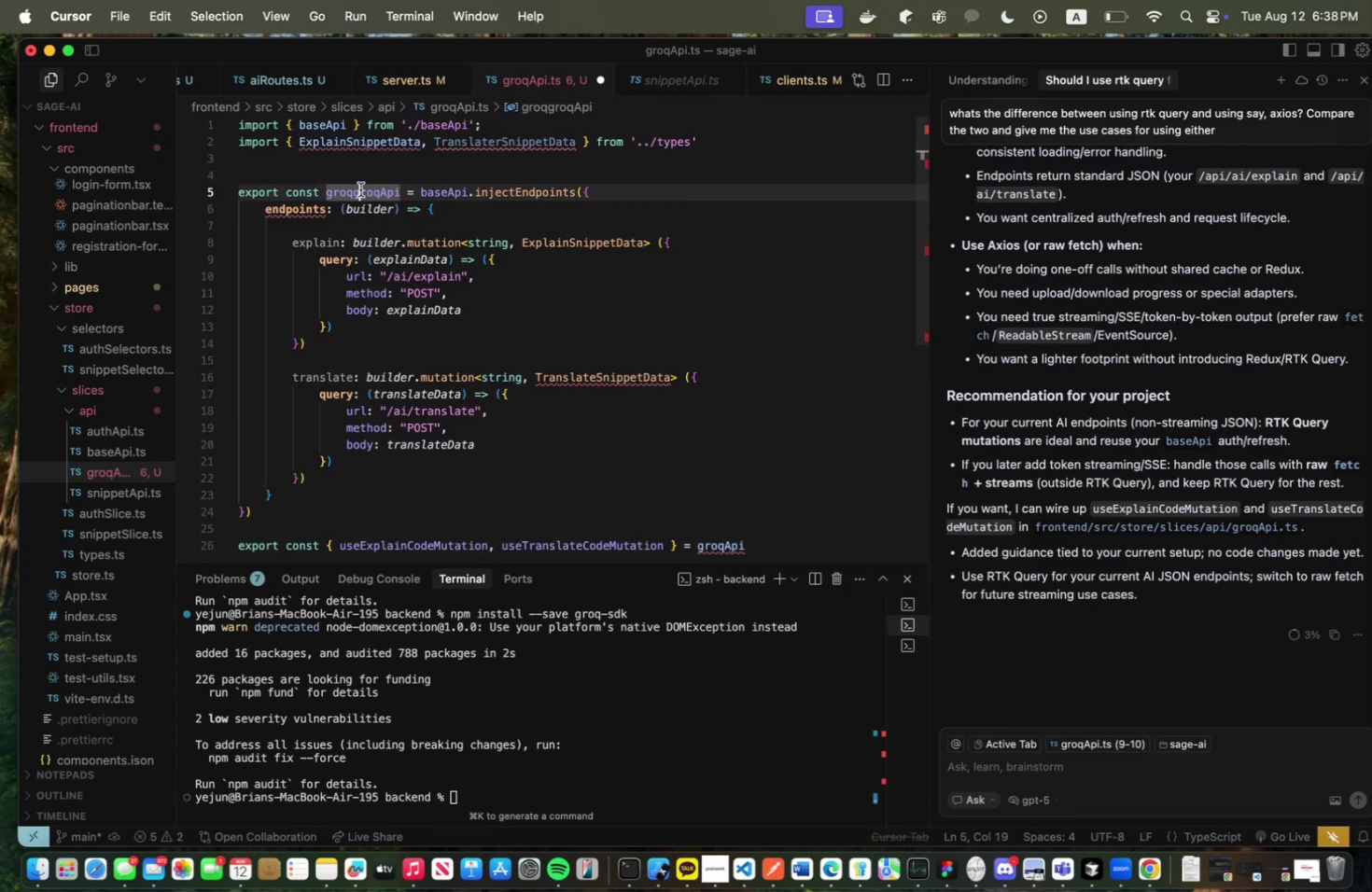 
key(Backspace)
 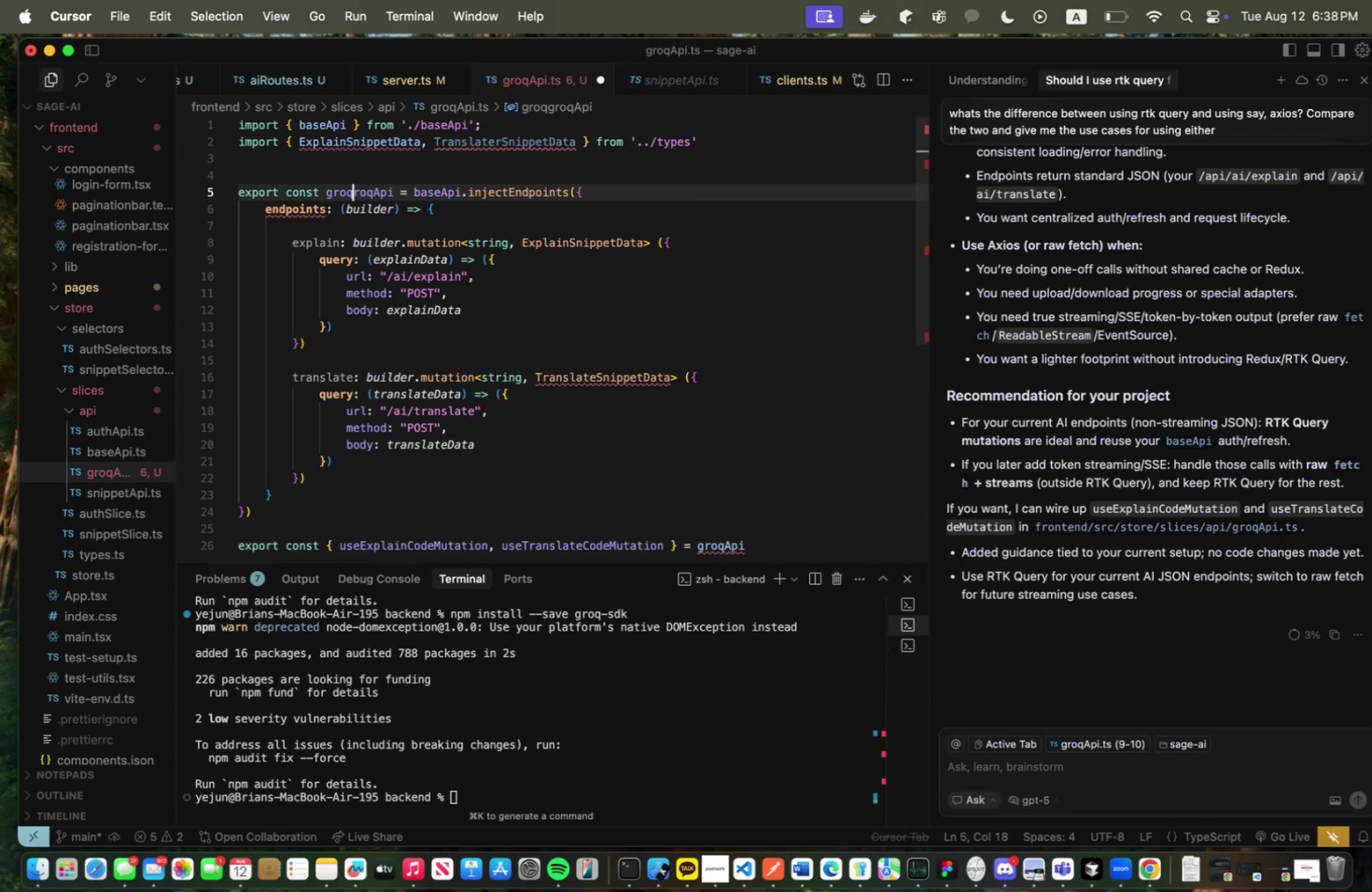 
key(Backspace)
 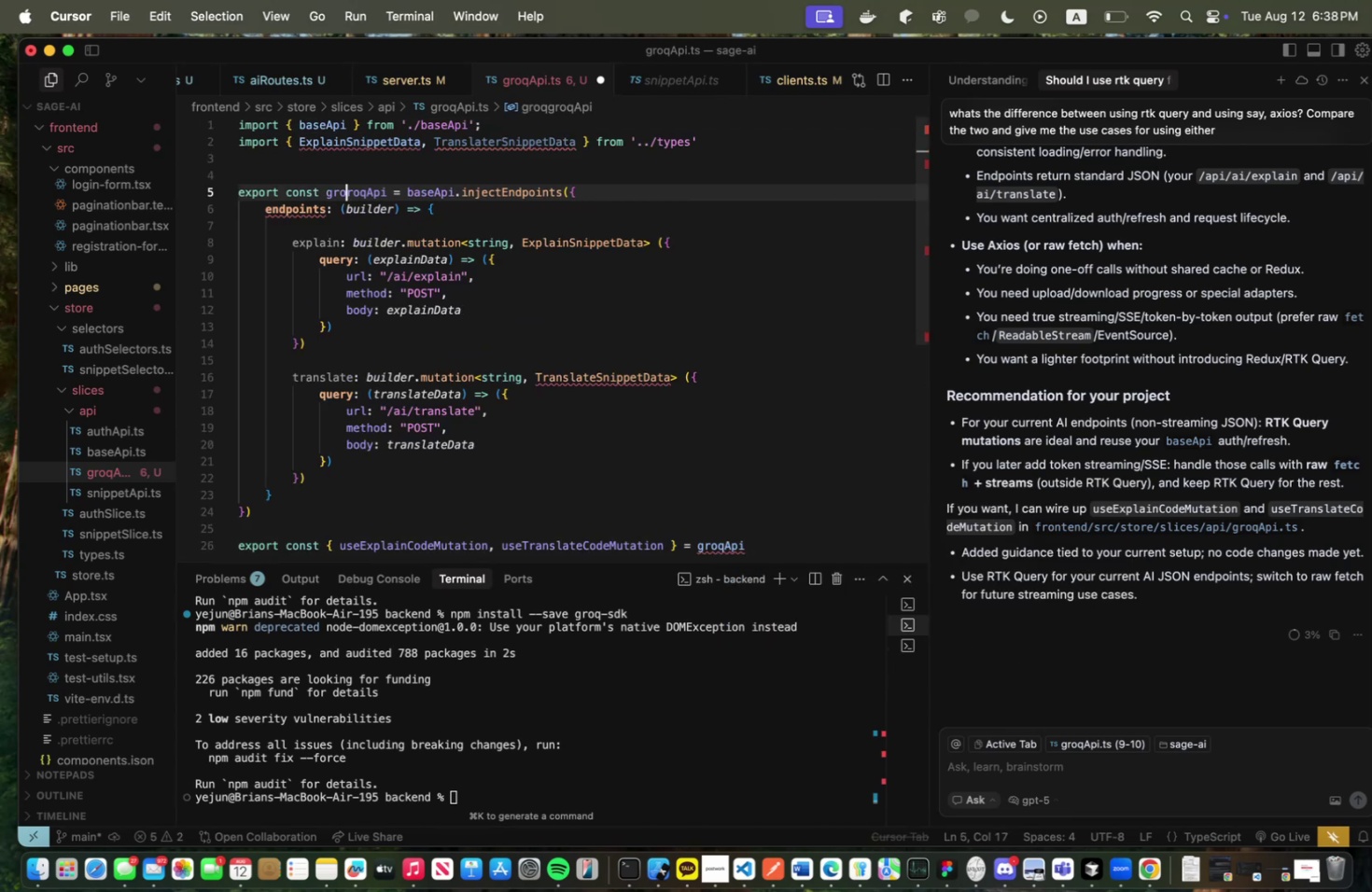 
key(Backspace)
 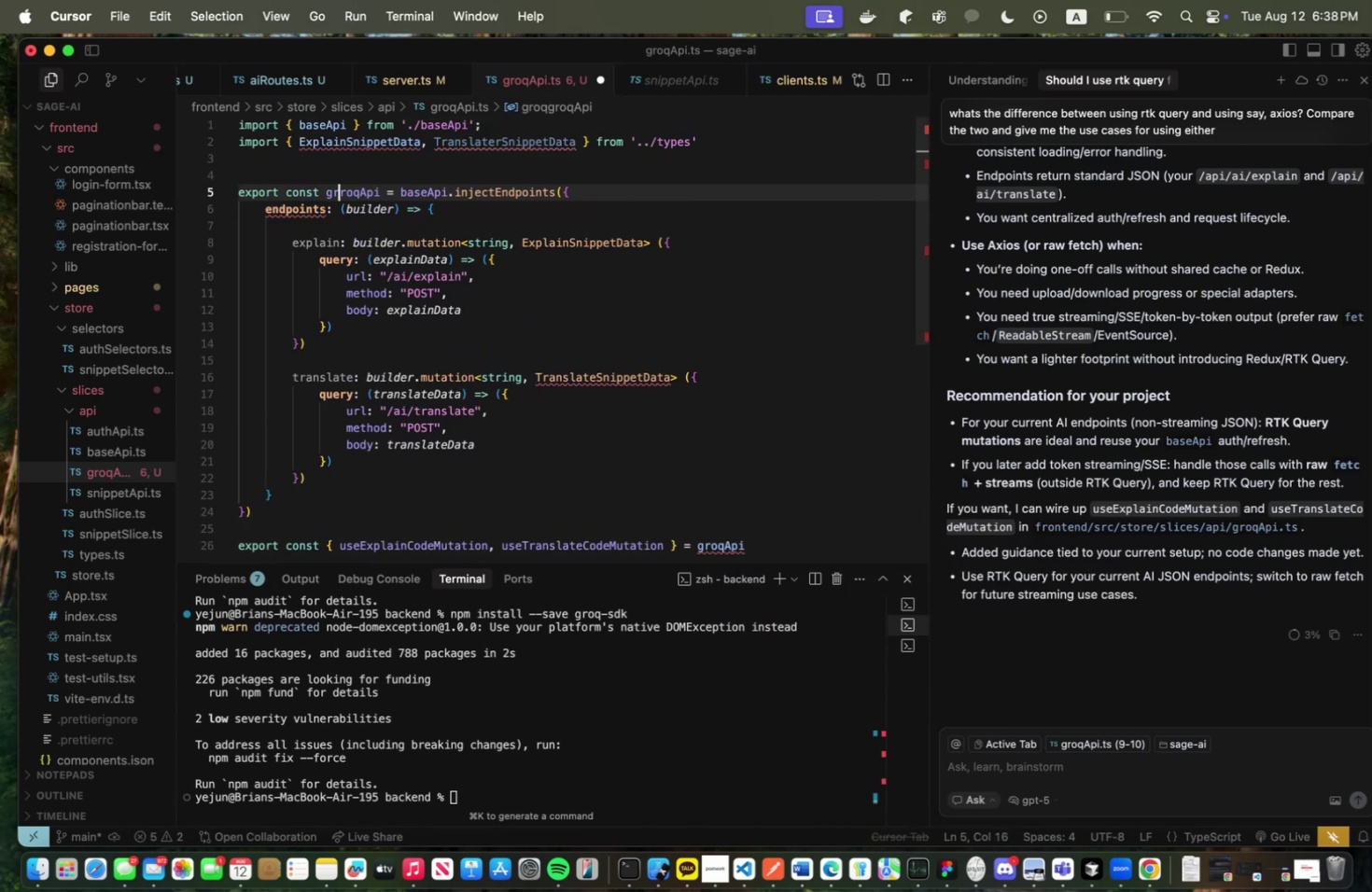 
key(Backspace)
 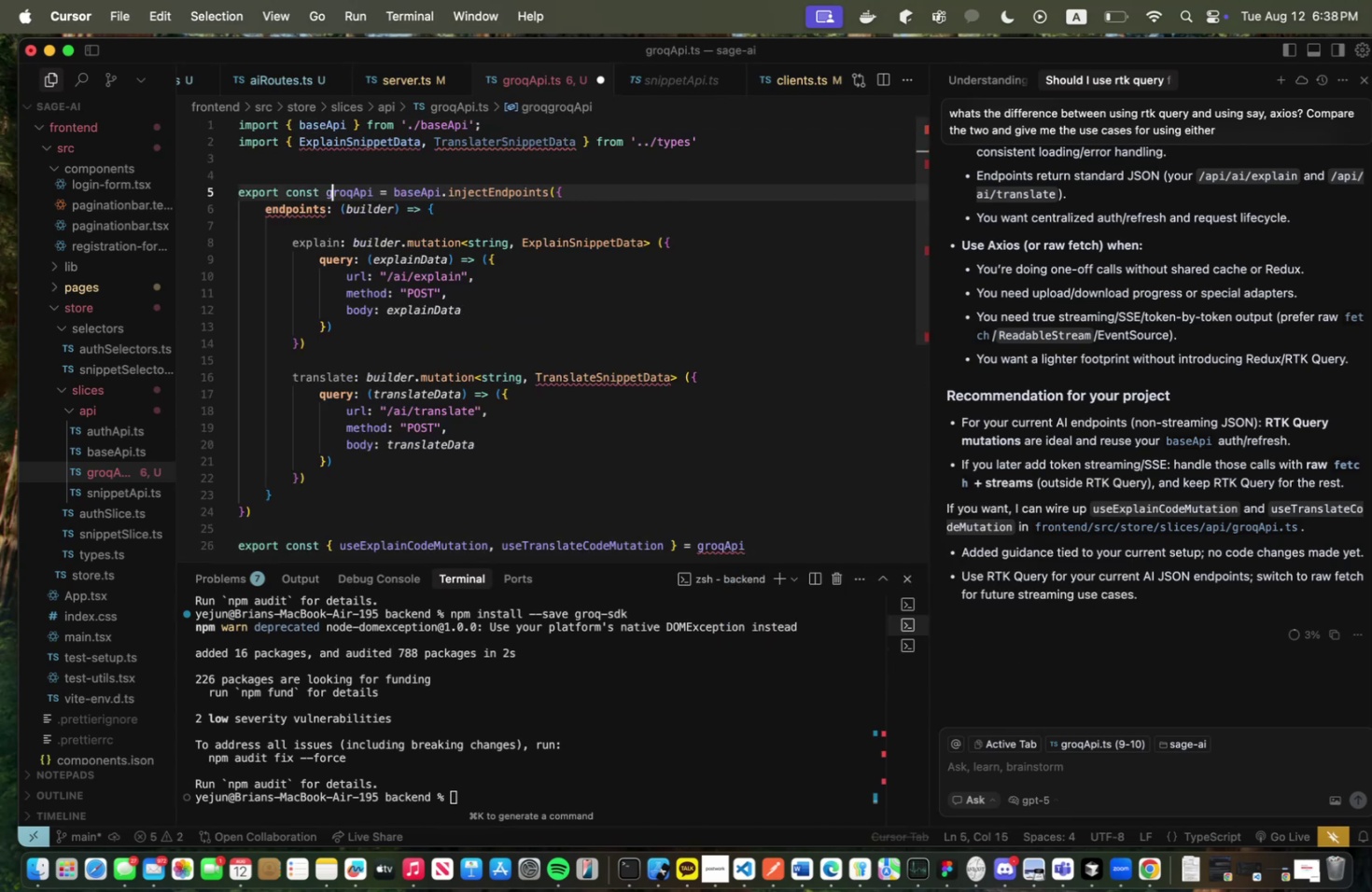 
key(Backspace)
 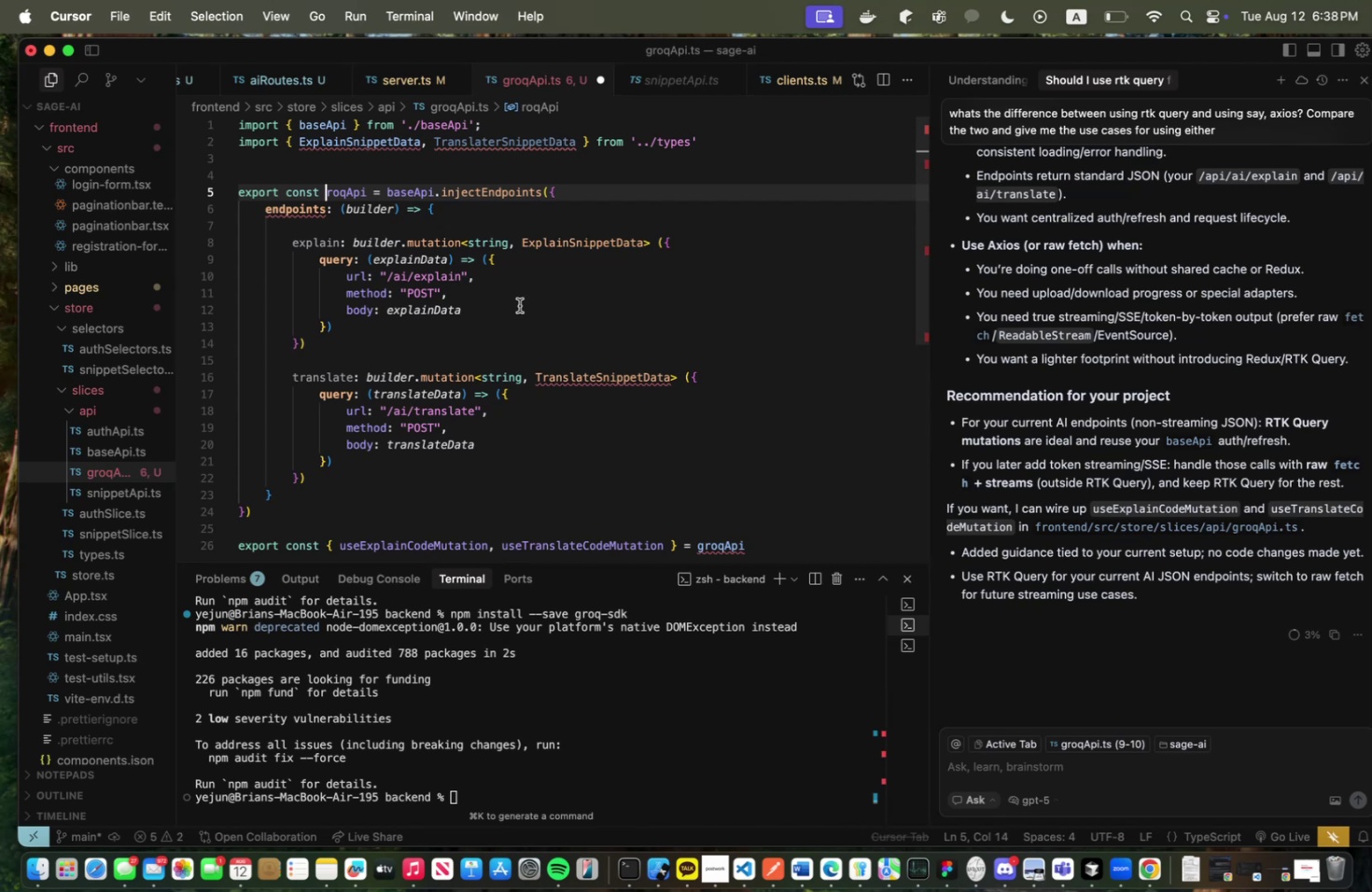 
left_click([573, 320])
 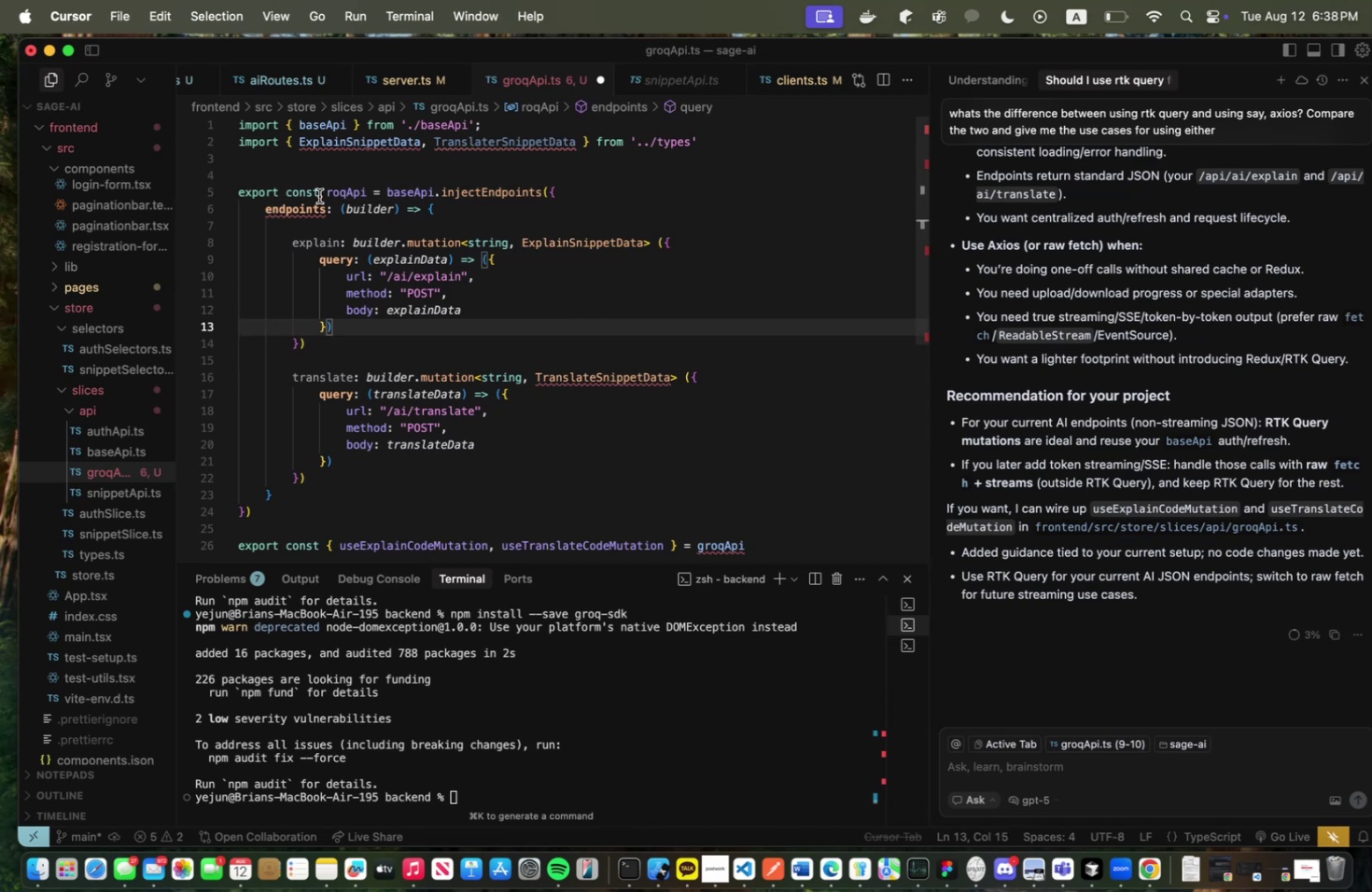 
left_click([329, 188])
 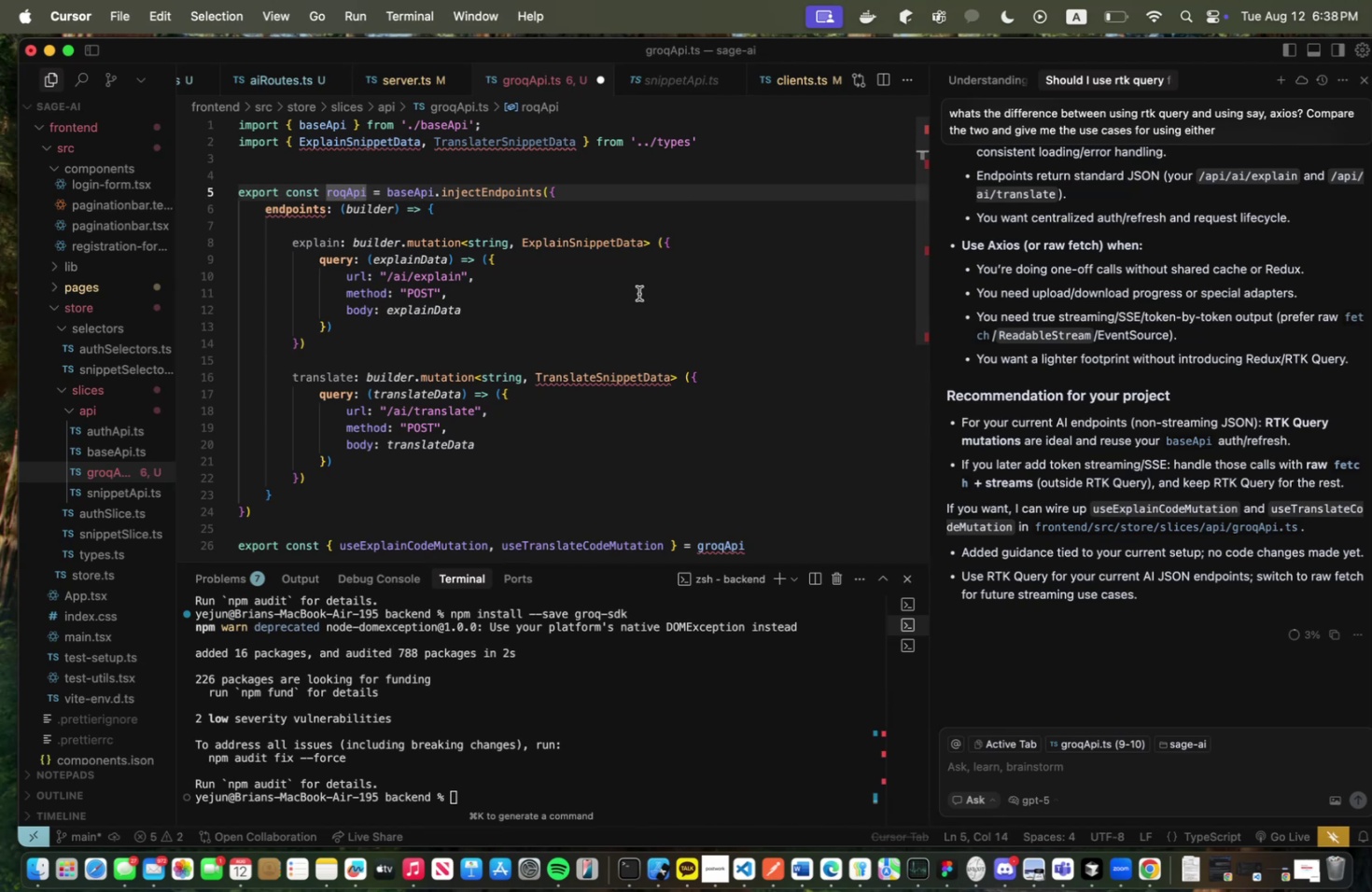 
key(G)
 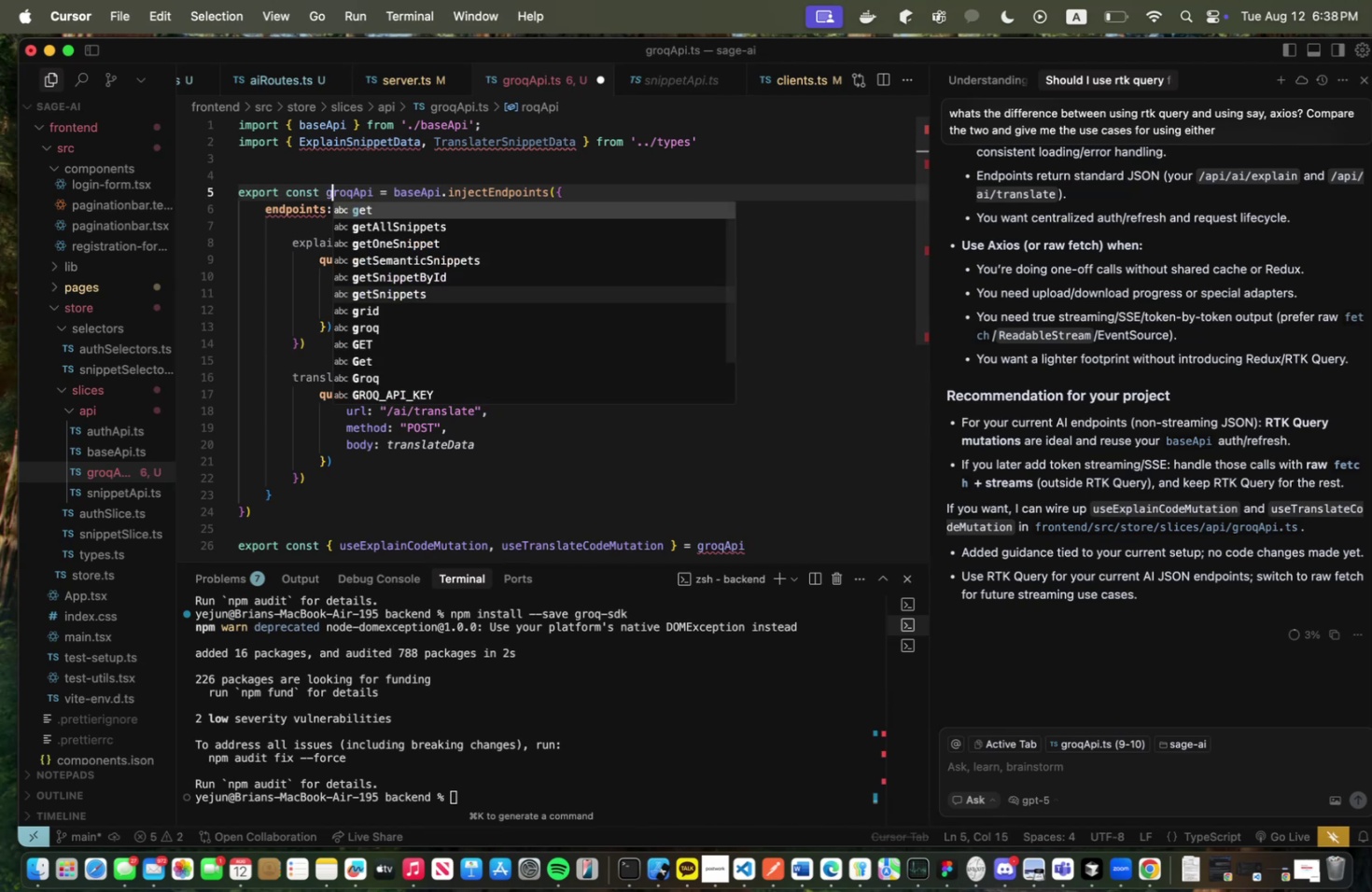 
key(Meta+CommandLeft)
 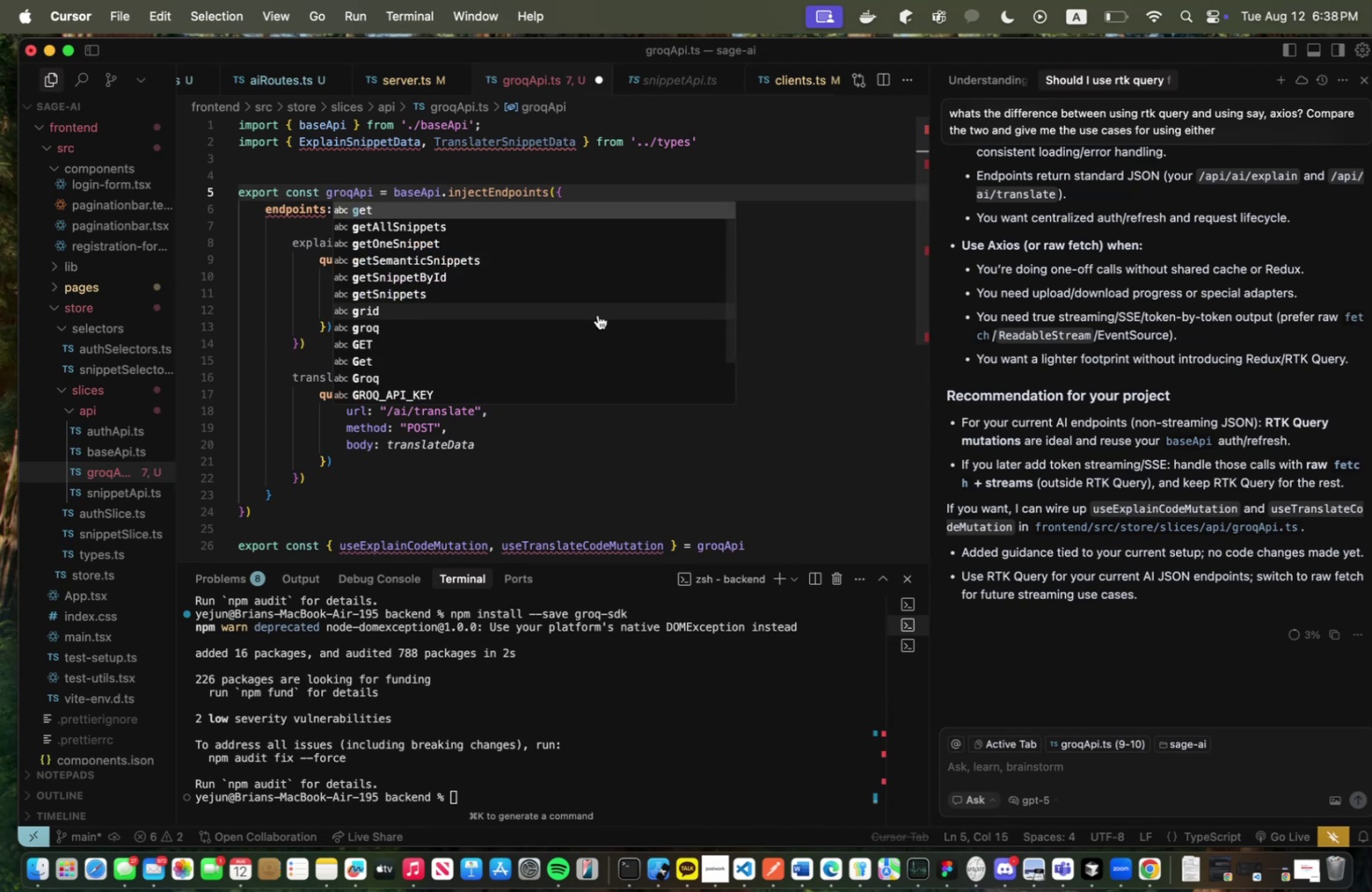 
key(Meta+S)
 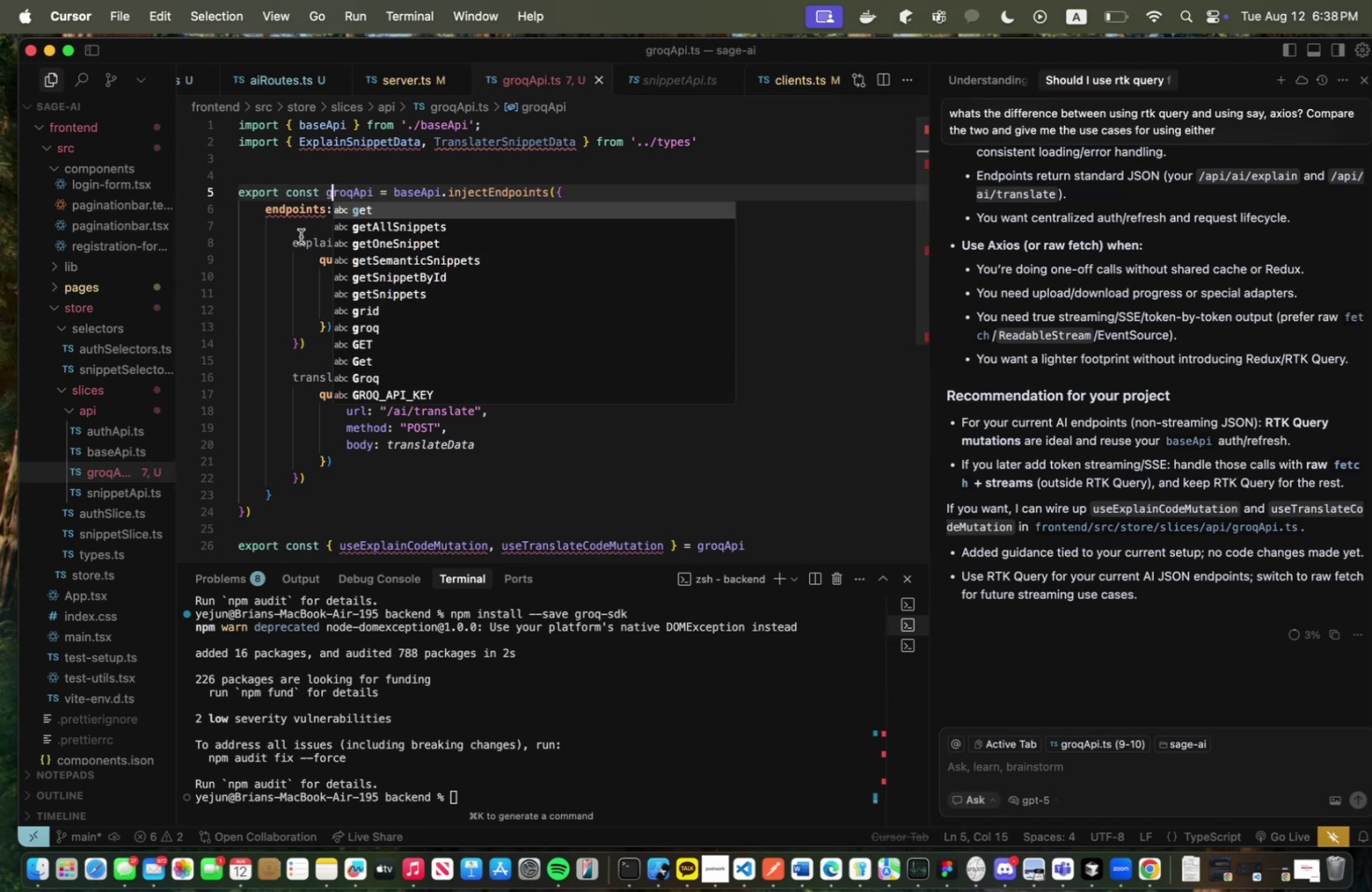 
left_click([268, 236])
 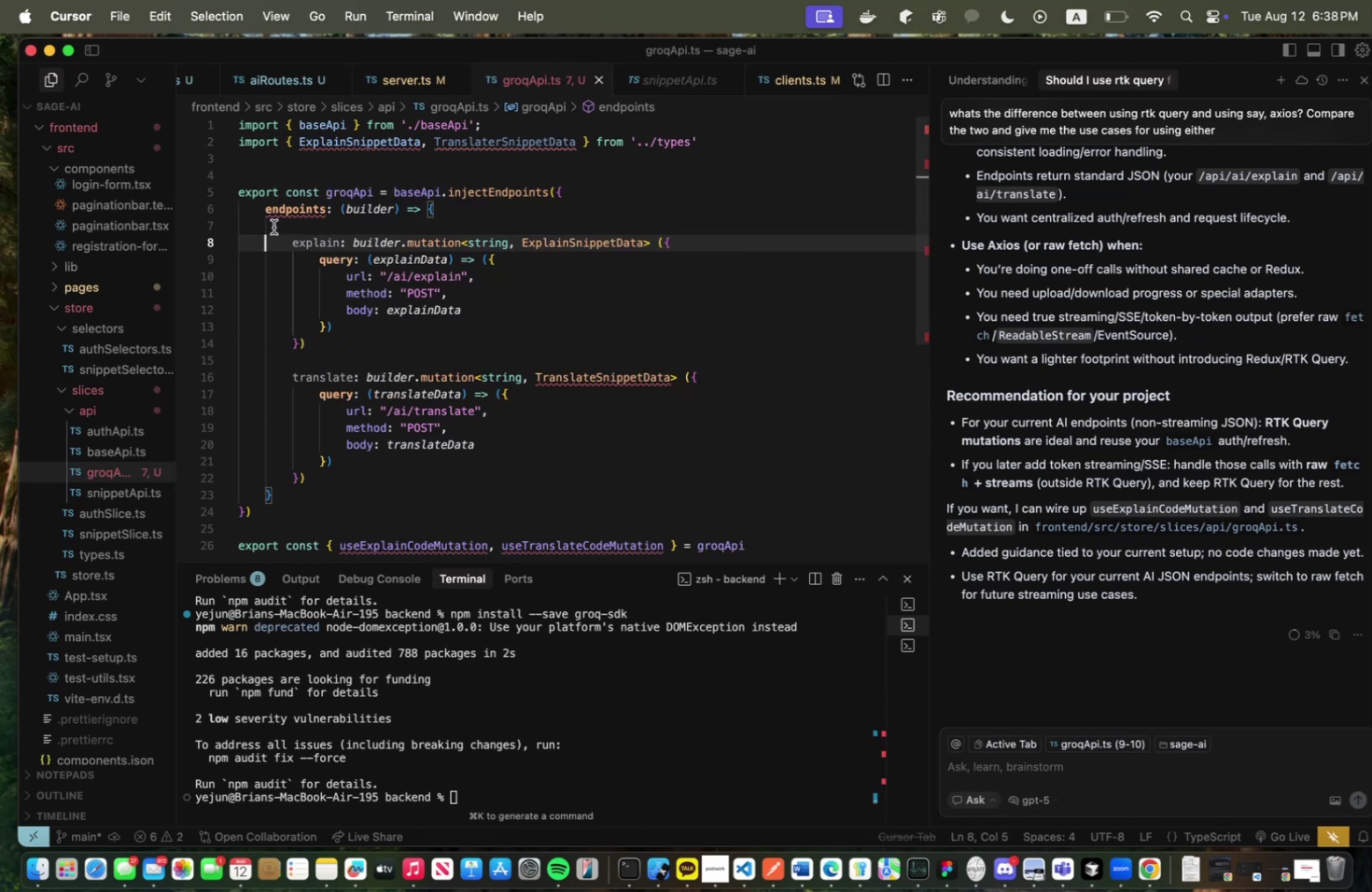 
mouse_move([300, 211])
 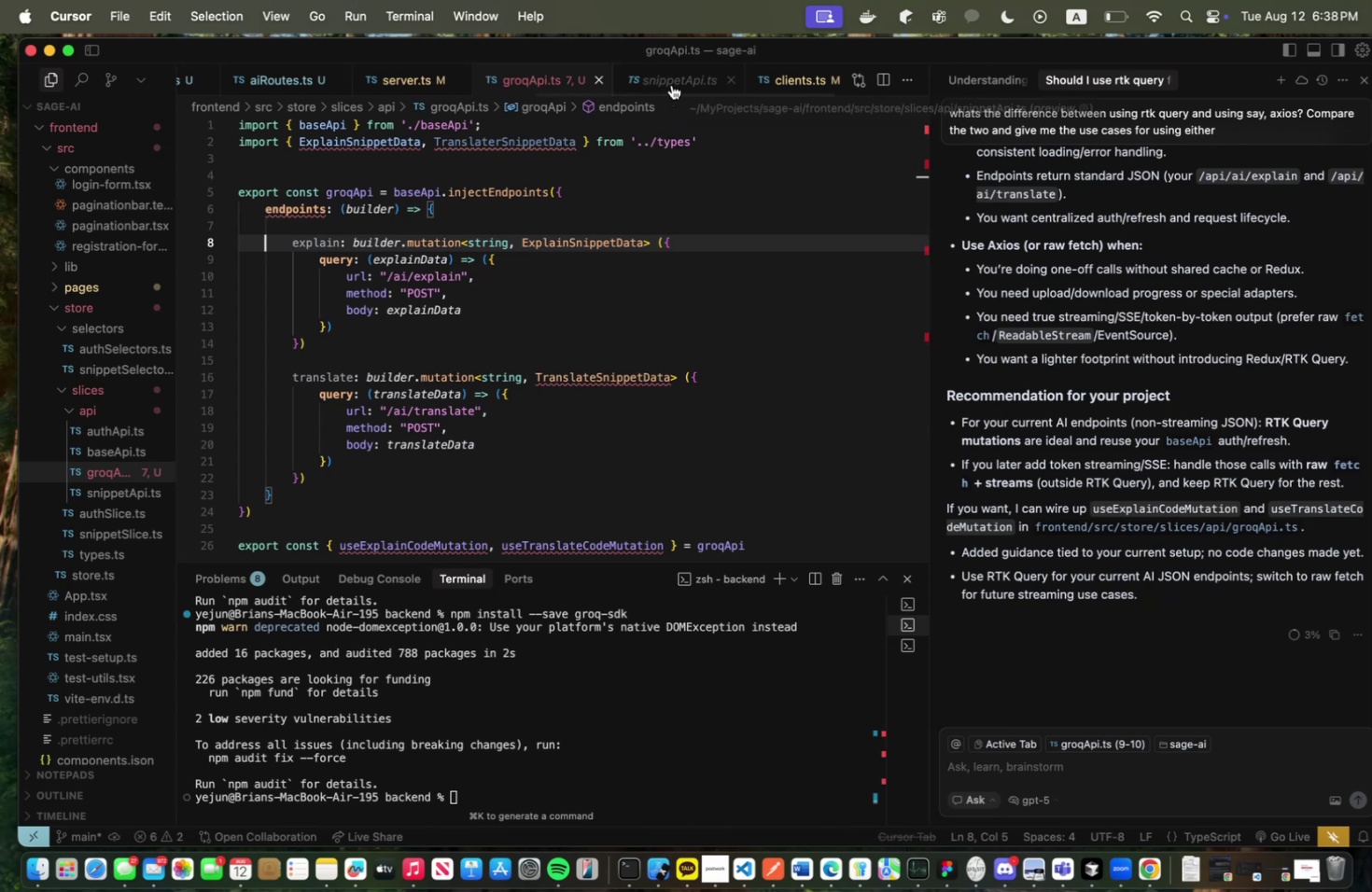 
left_click([671, 81])
 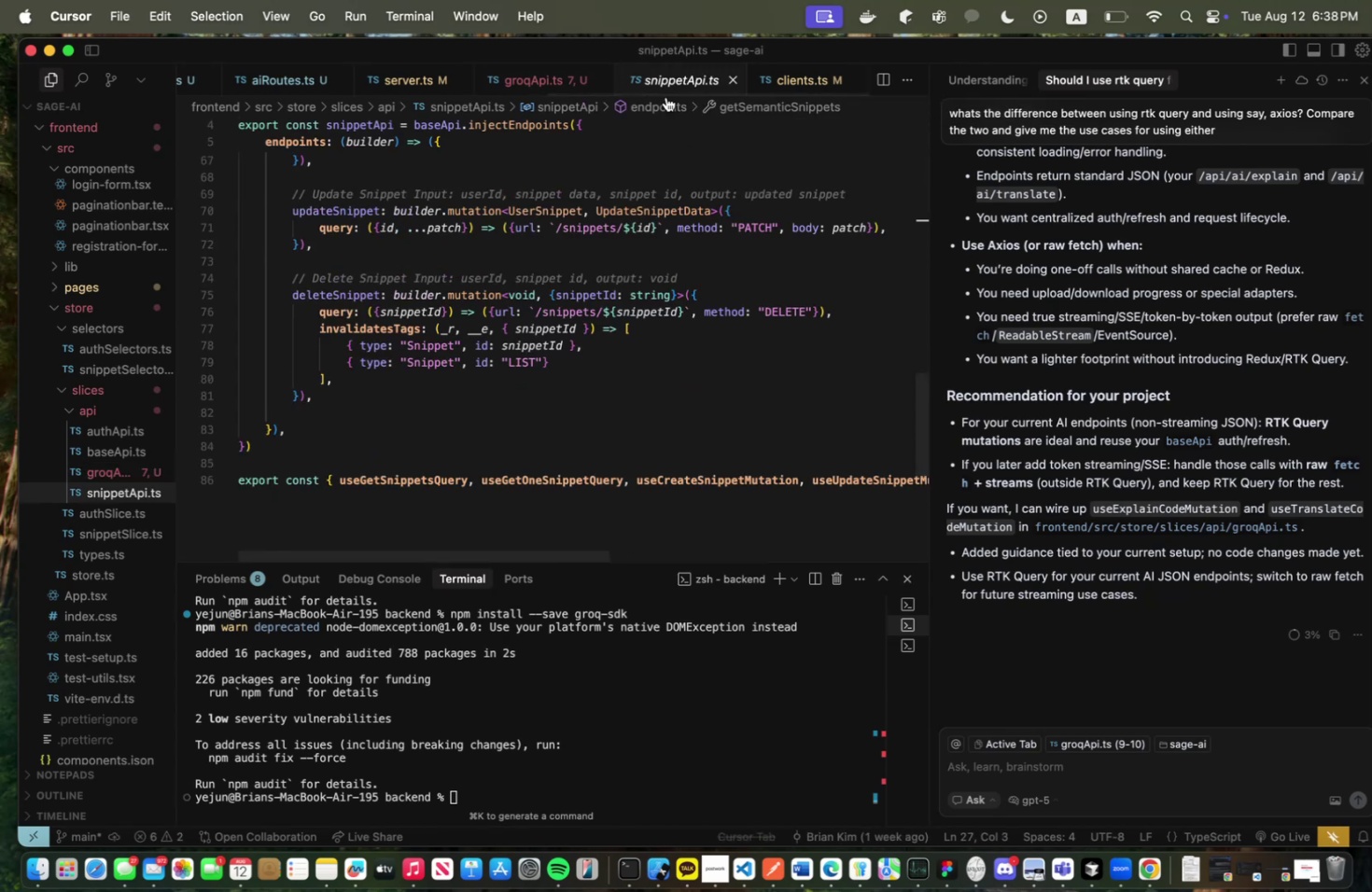 
scroll: coordinate [598, 304], scroll_direction: up, amount: 40.0
 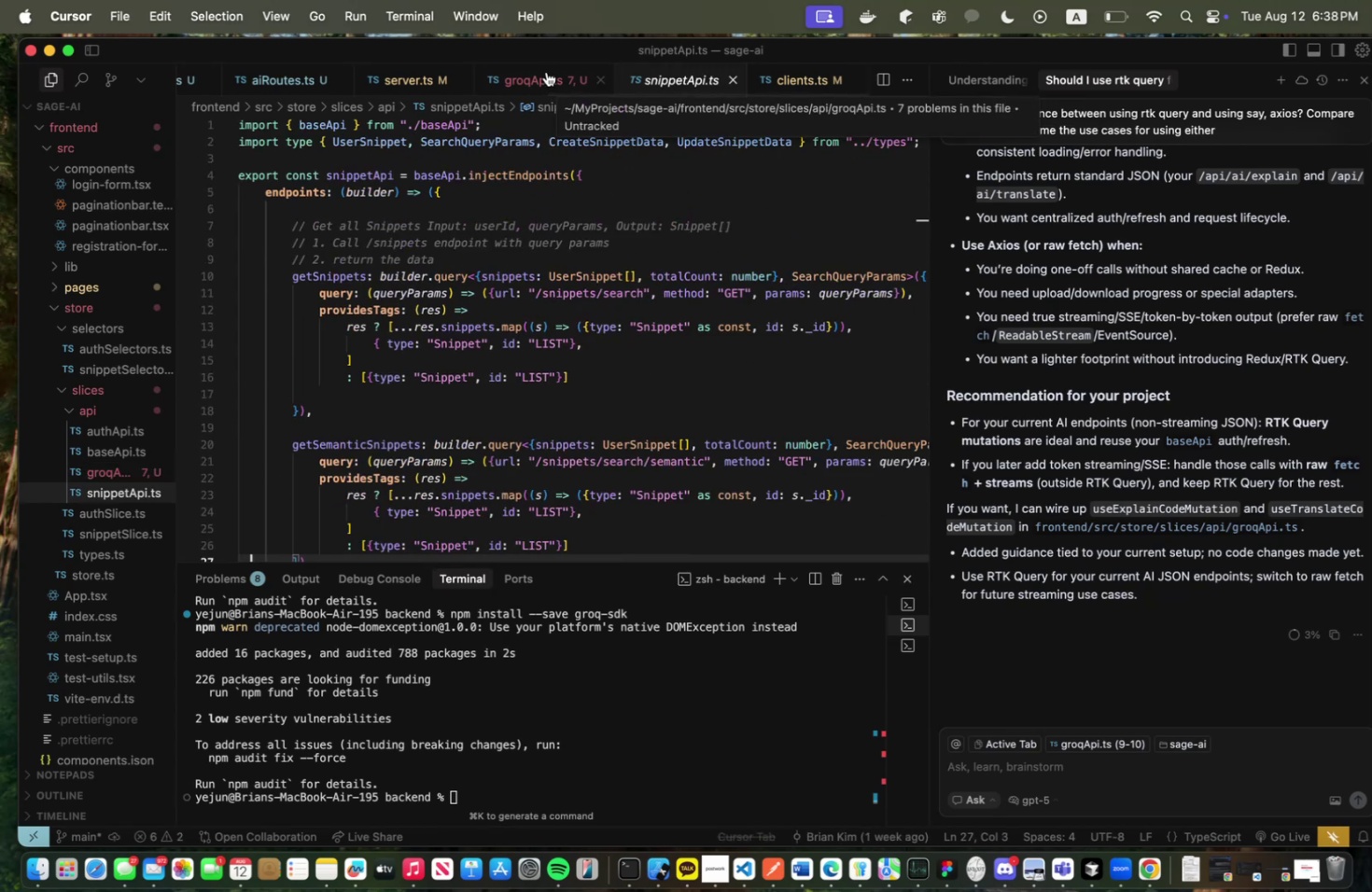 
left_click([546, 72])
 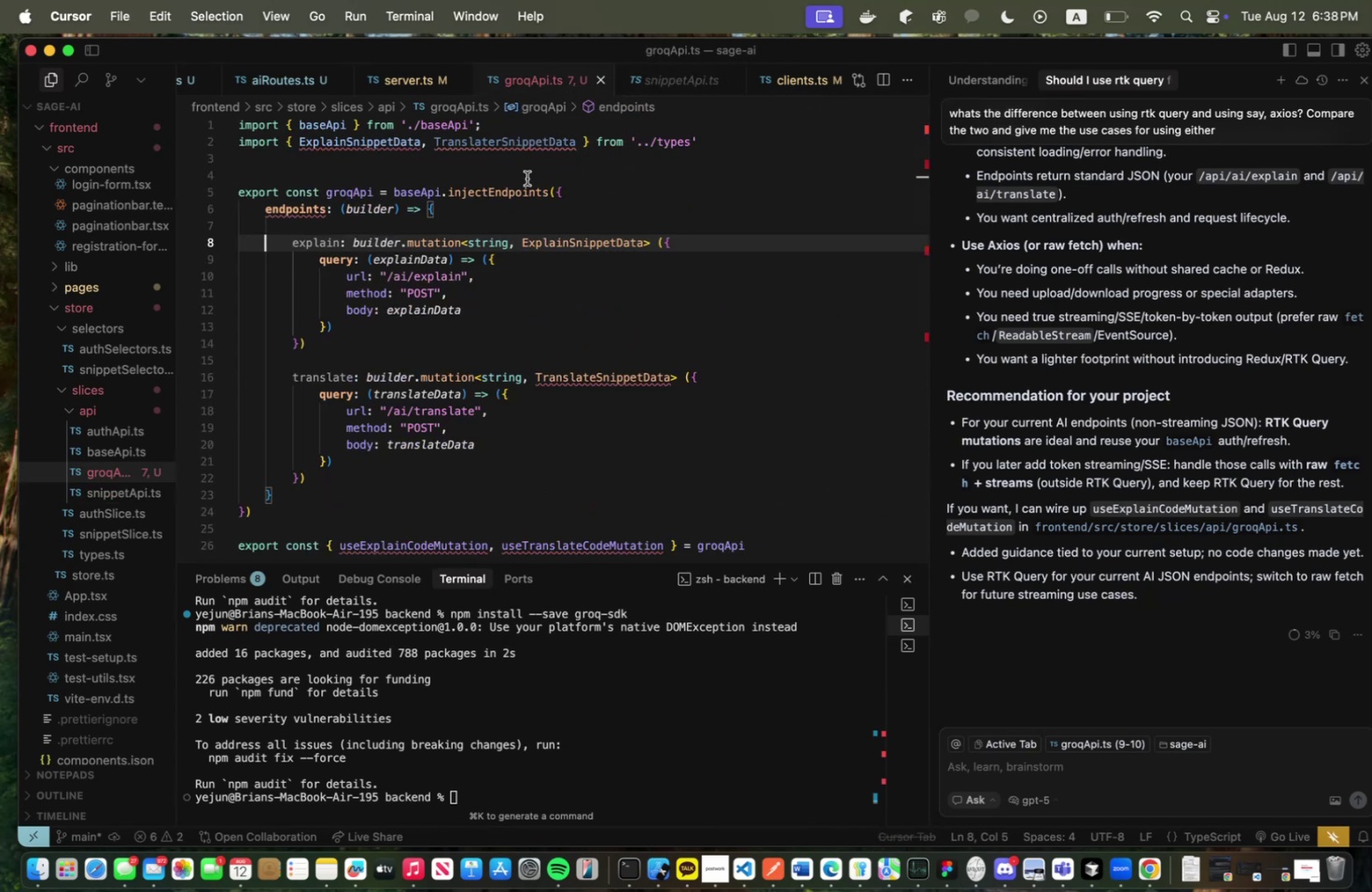 
scroll: coordinate [522, 189], scroll_direction: up, amount: 16.0
 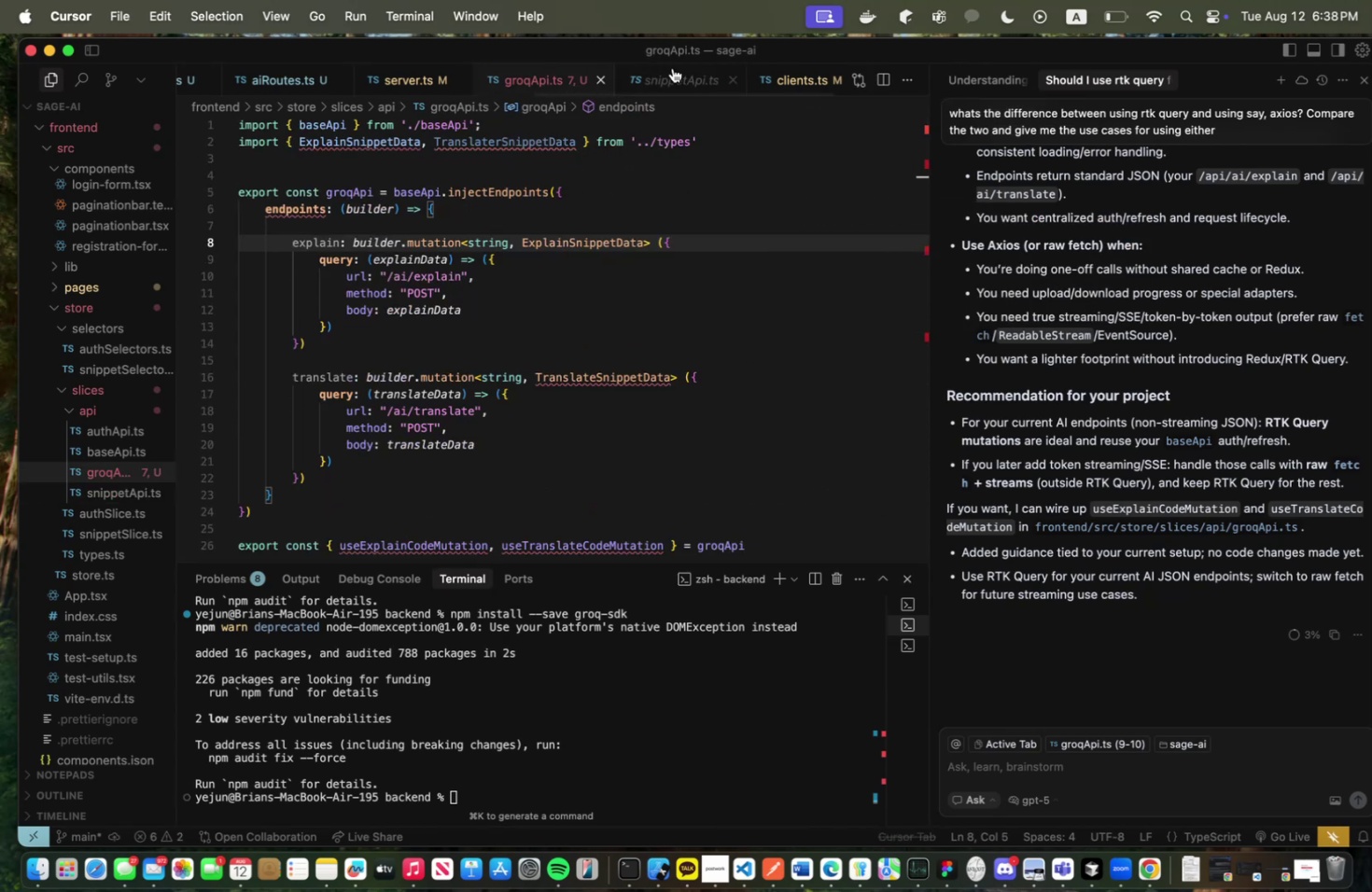 
left_click([677, 77])
 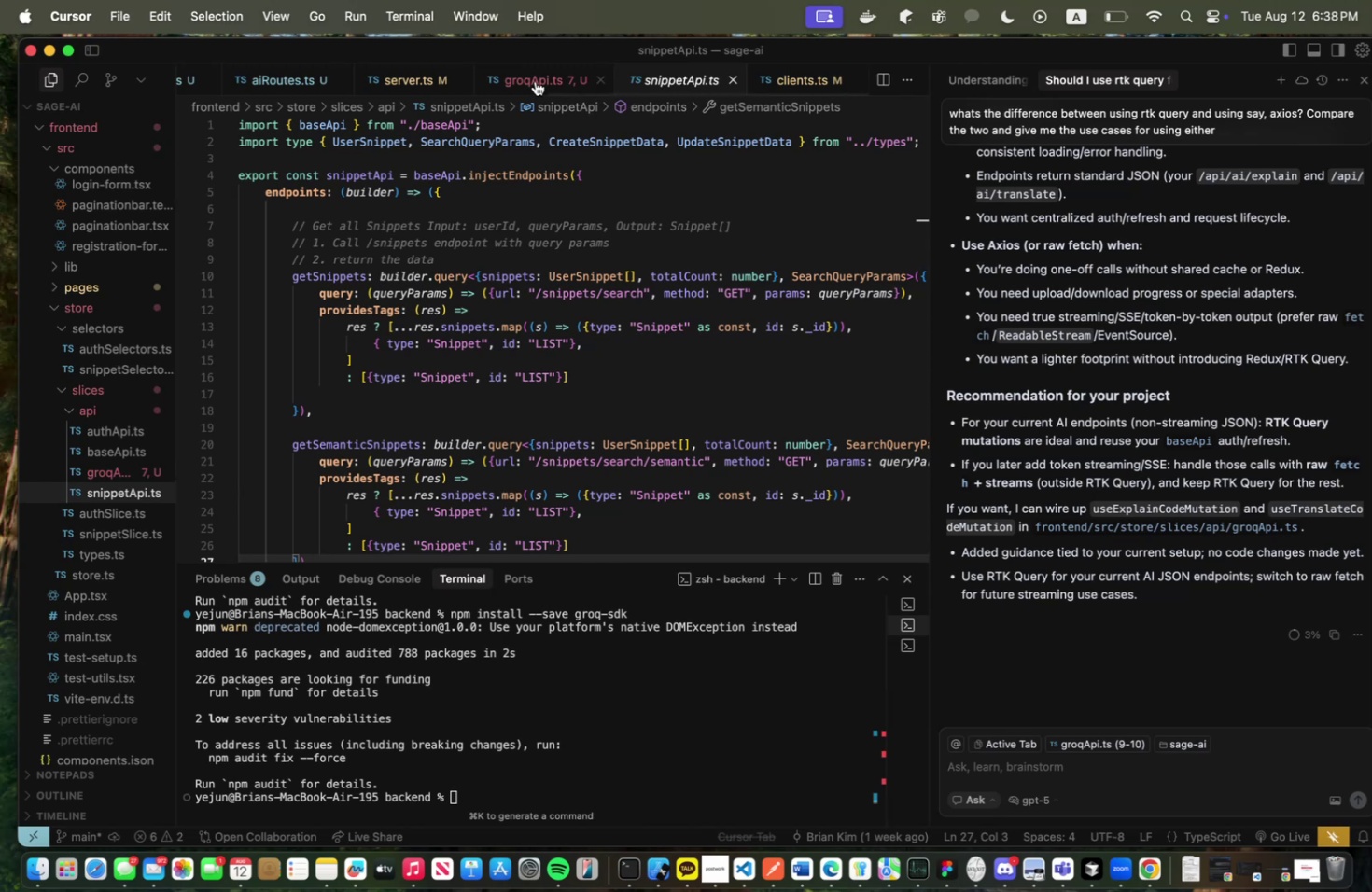 
left_click([533, 80])
 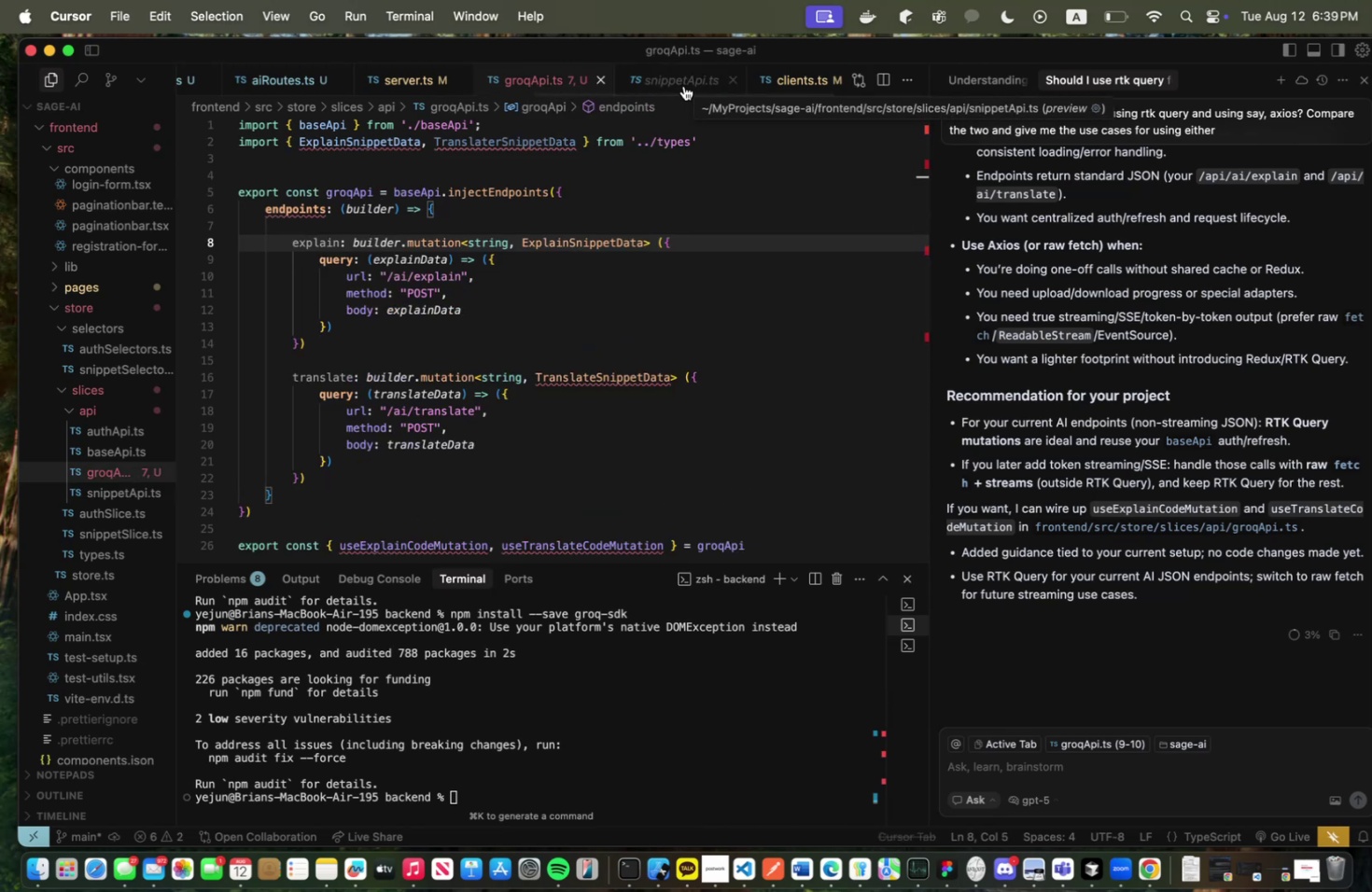 
wait(5.08)
 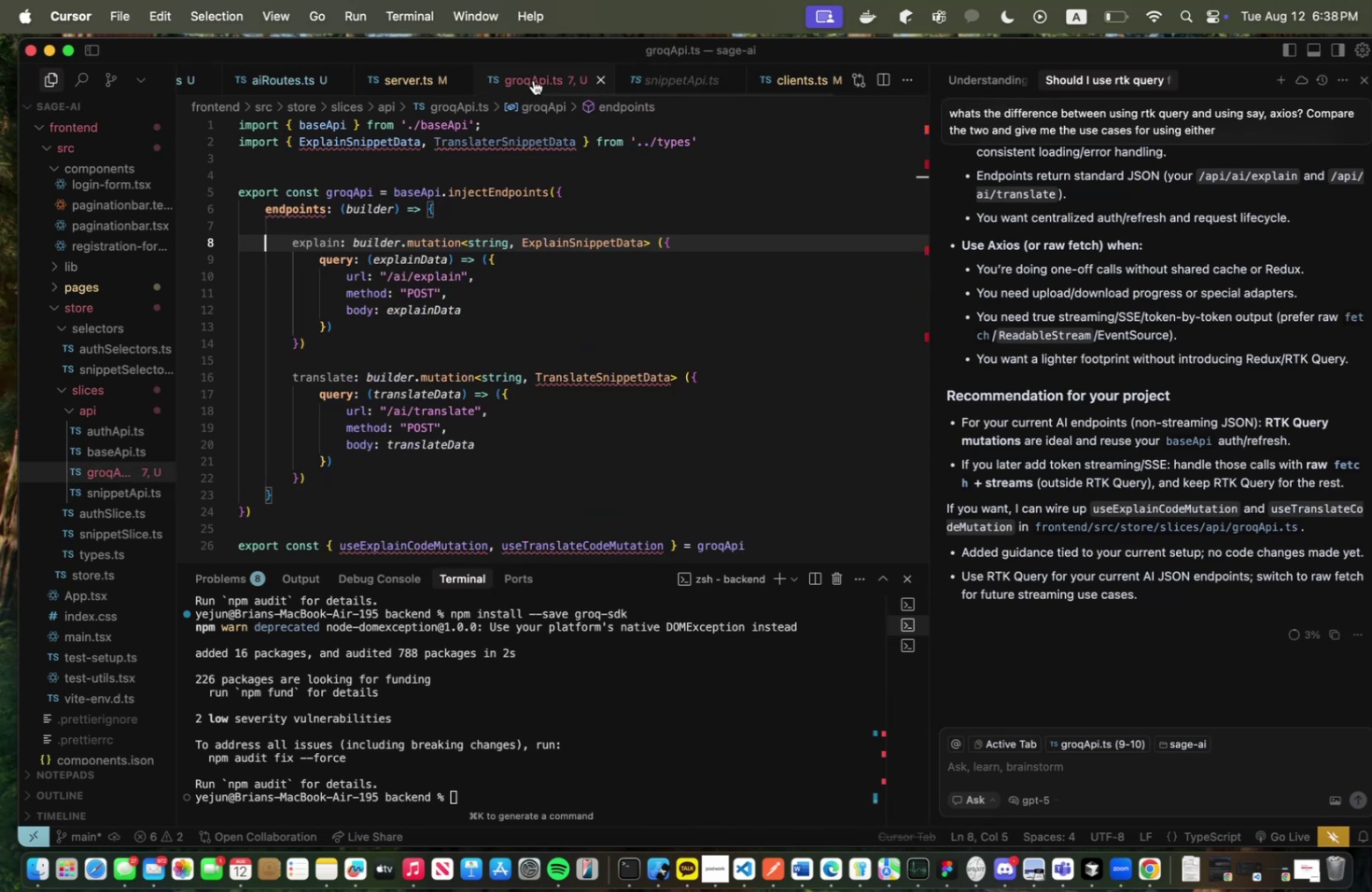 
left_click([683, 86])
 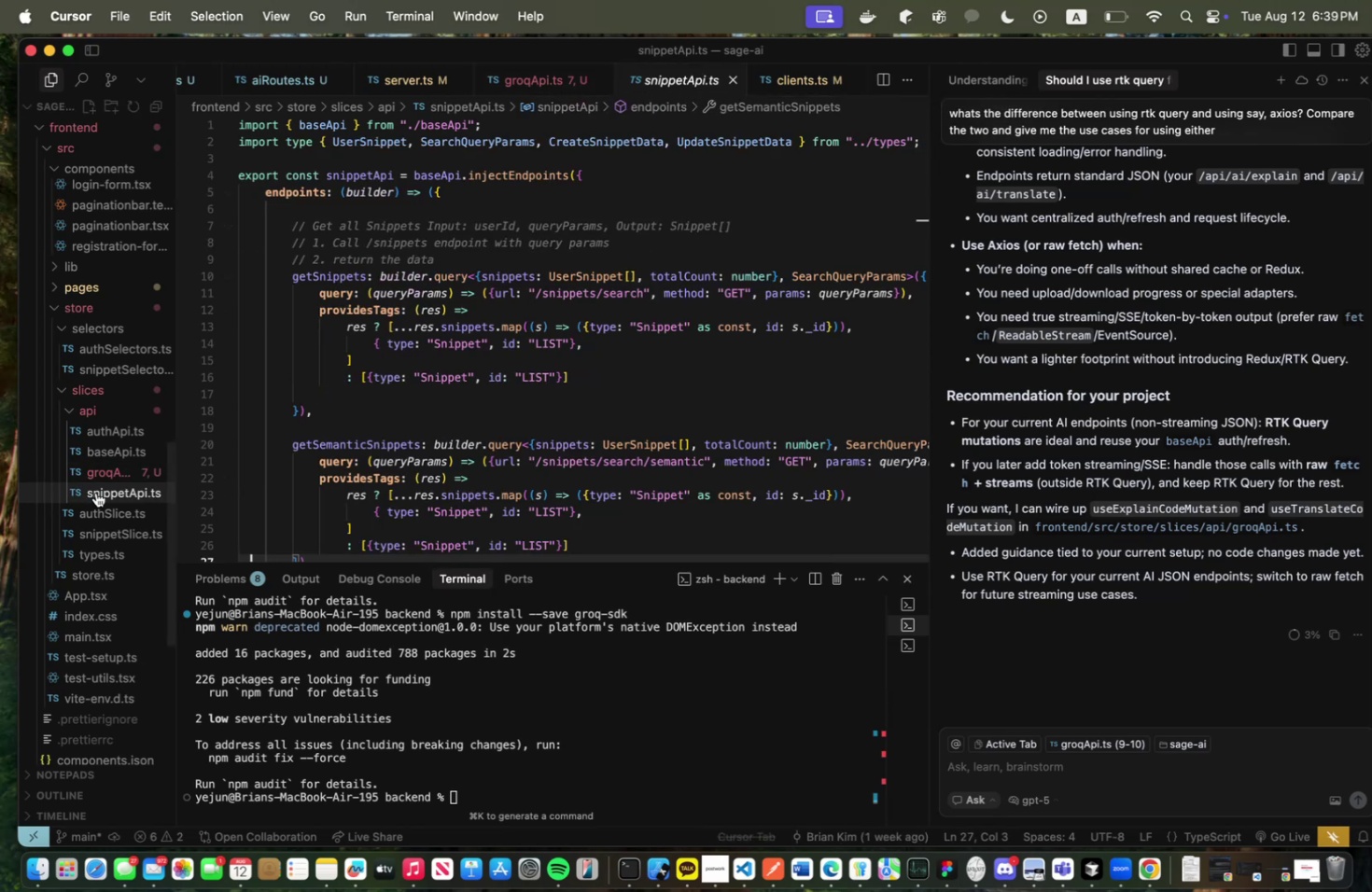 
left_click([92, 454])
 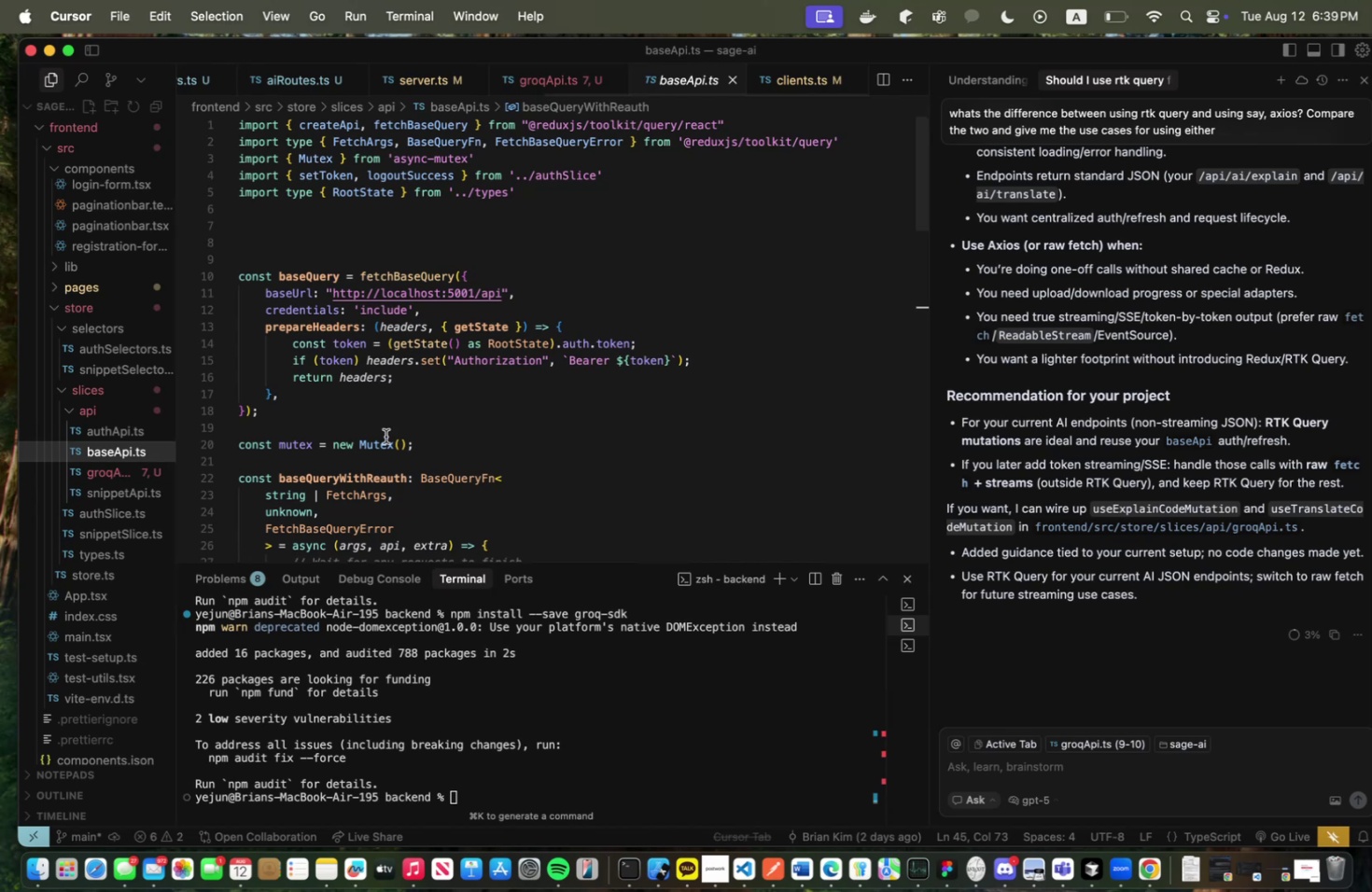 
scroll: coordinate [515, 408], scroll_direction: down, amount: 23.0
 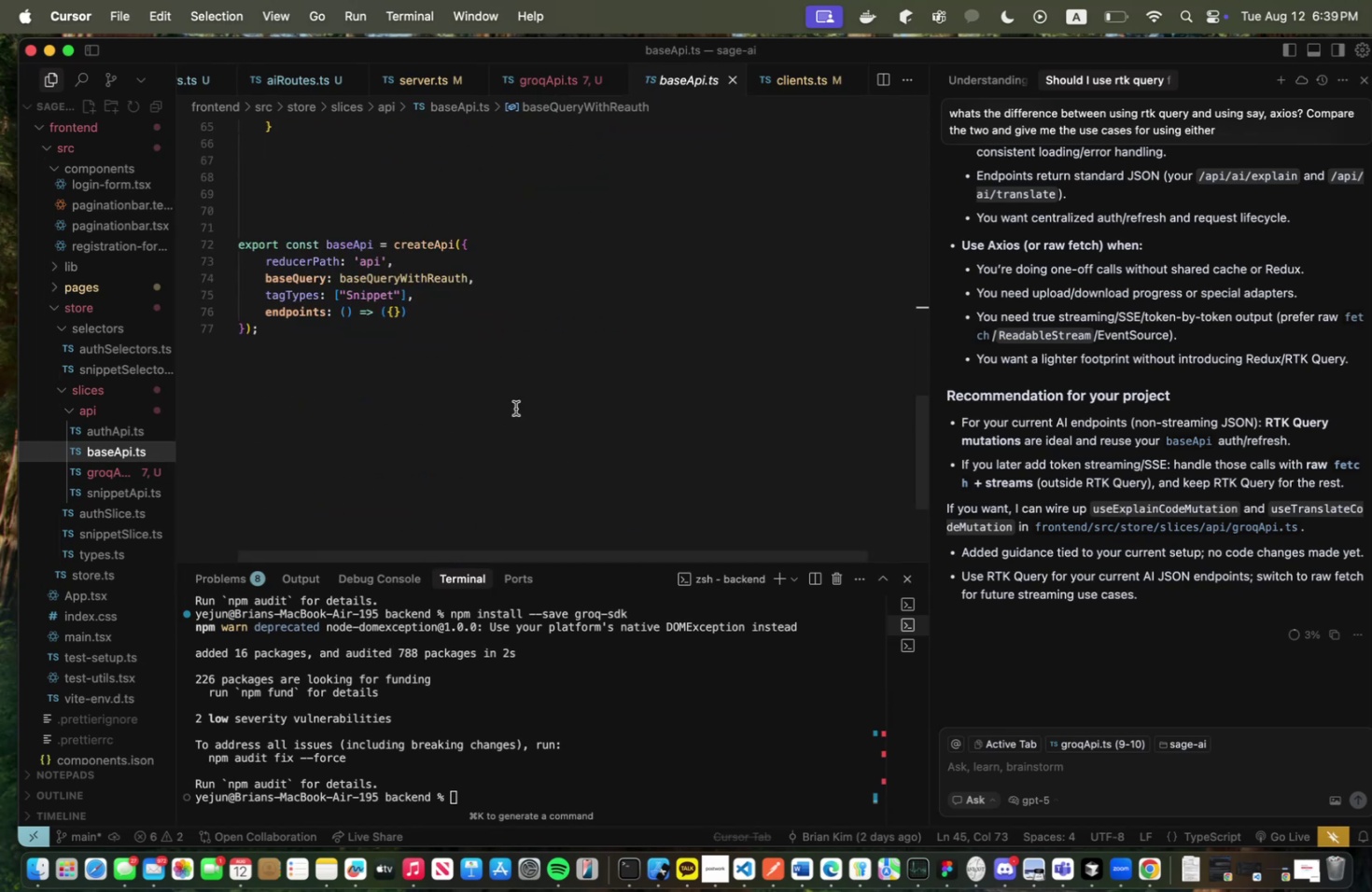 
scroll: coordinate [515, 408], scroll_direction: up, amount: 3.0
 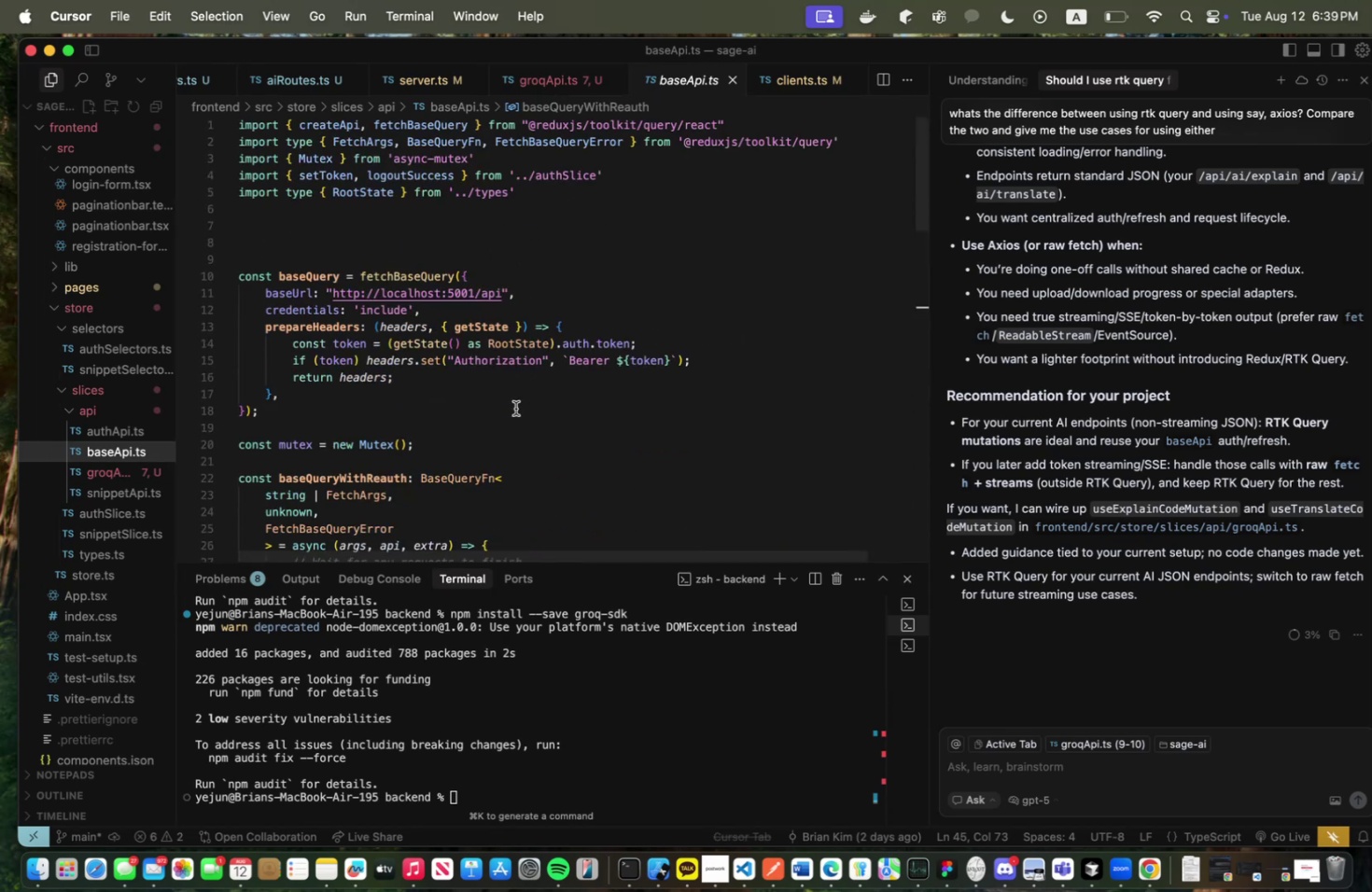 
scroll: coordinate [515, 408], scroll_direction: down, amount: 25.0
 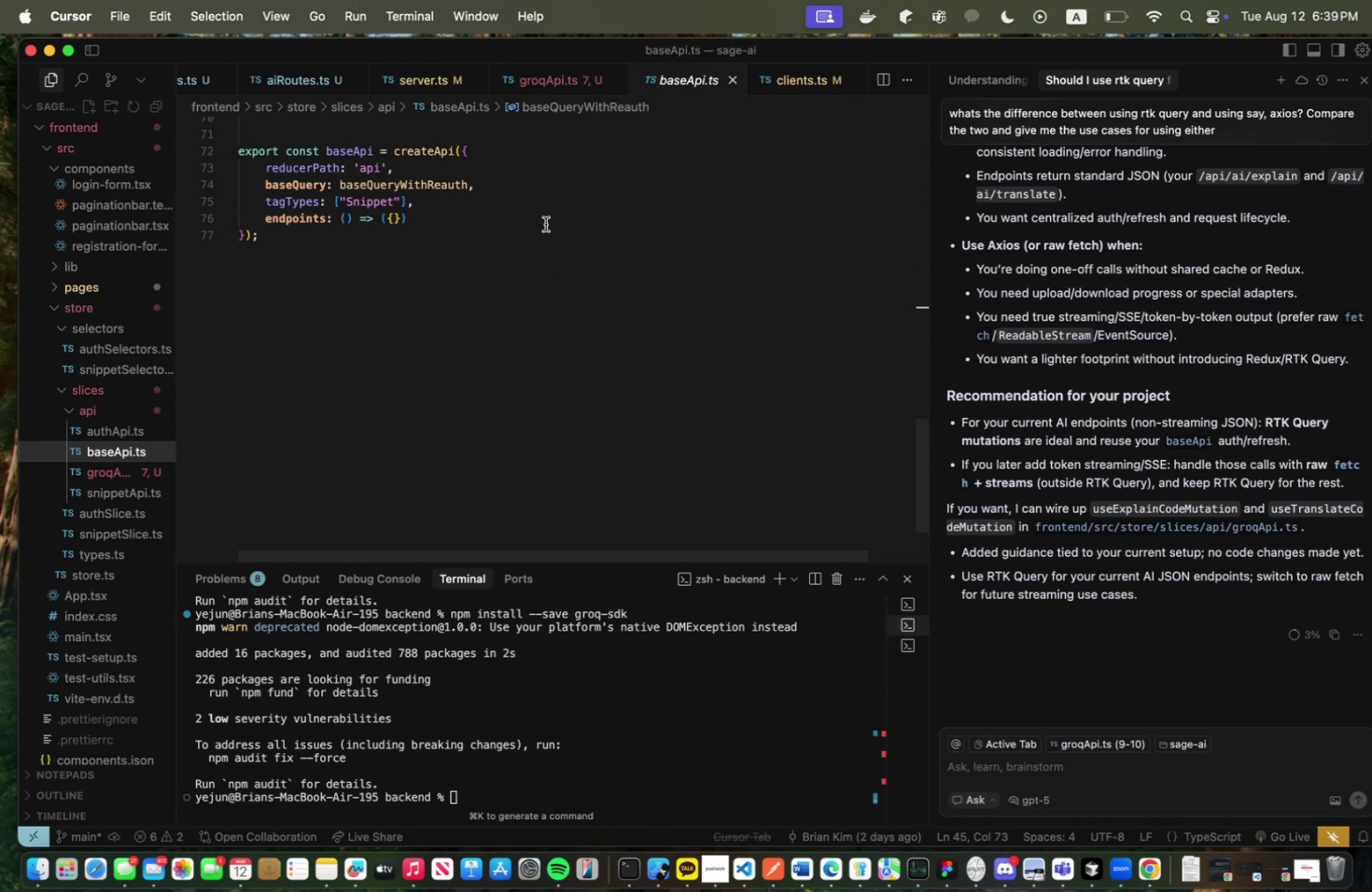 
wait(6.95)
 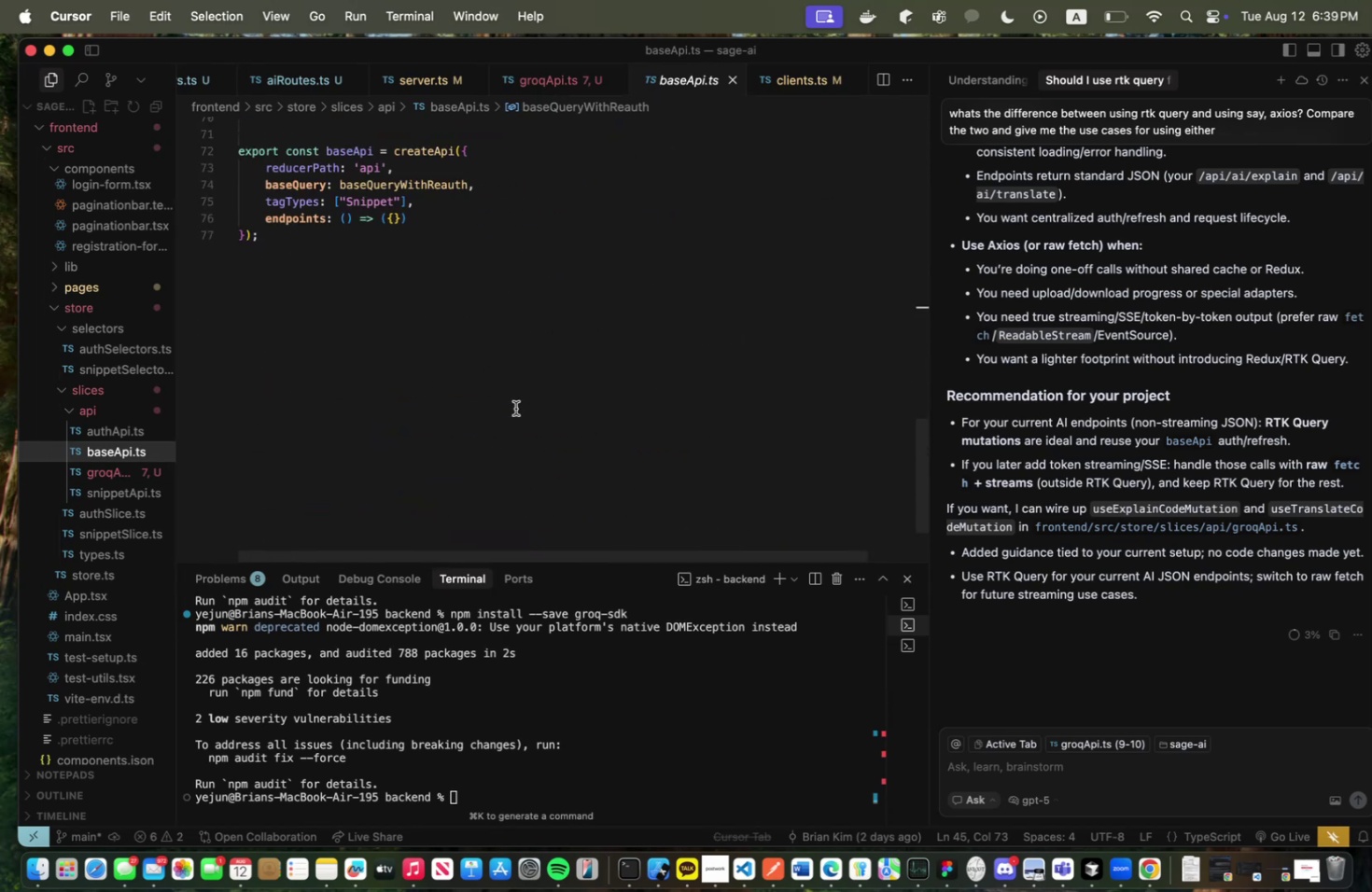 
left_click([538, 78])
 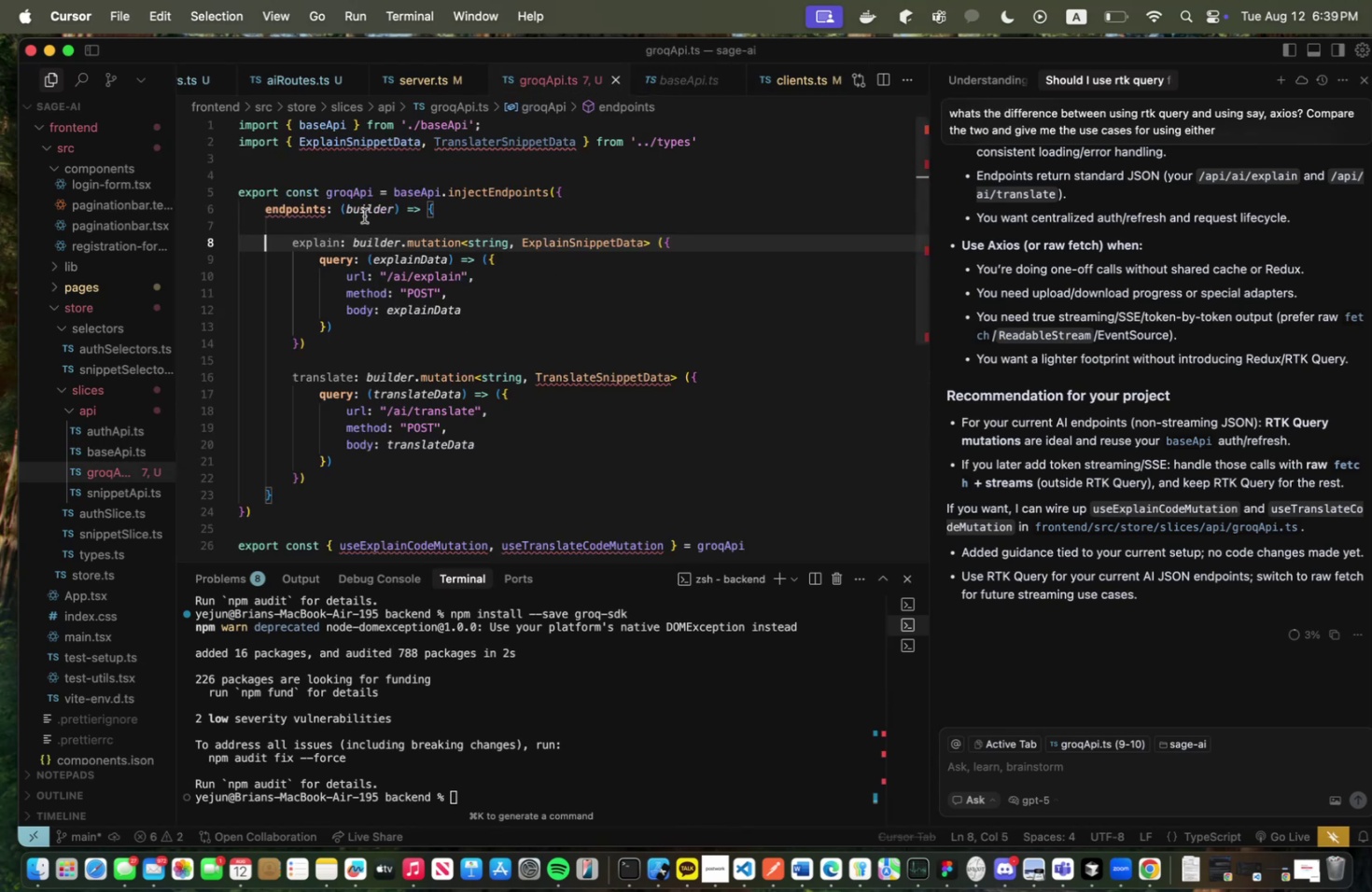 
mouse_move([340, 221])
 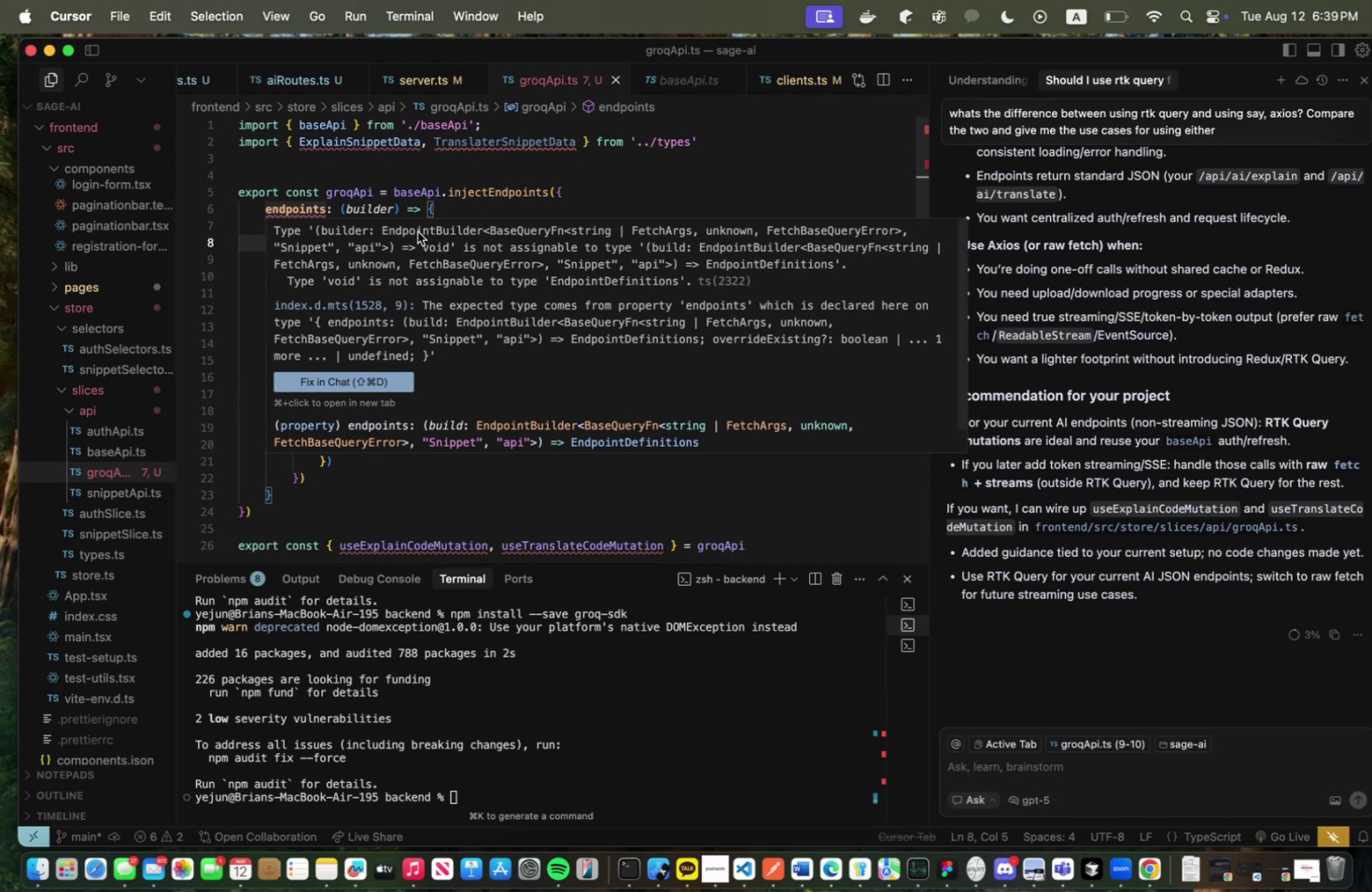 
wait(7.94)
 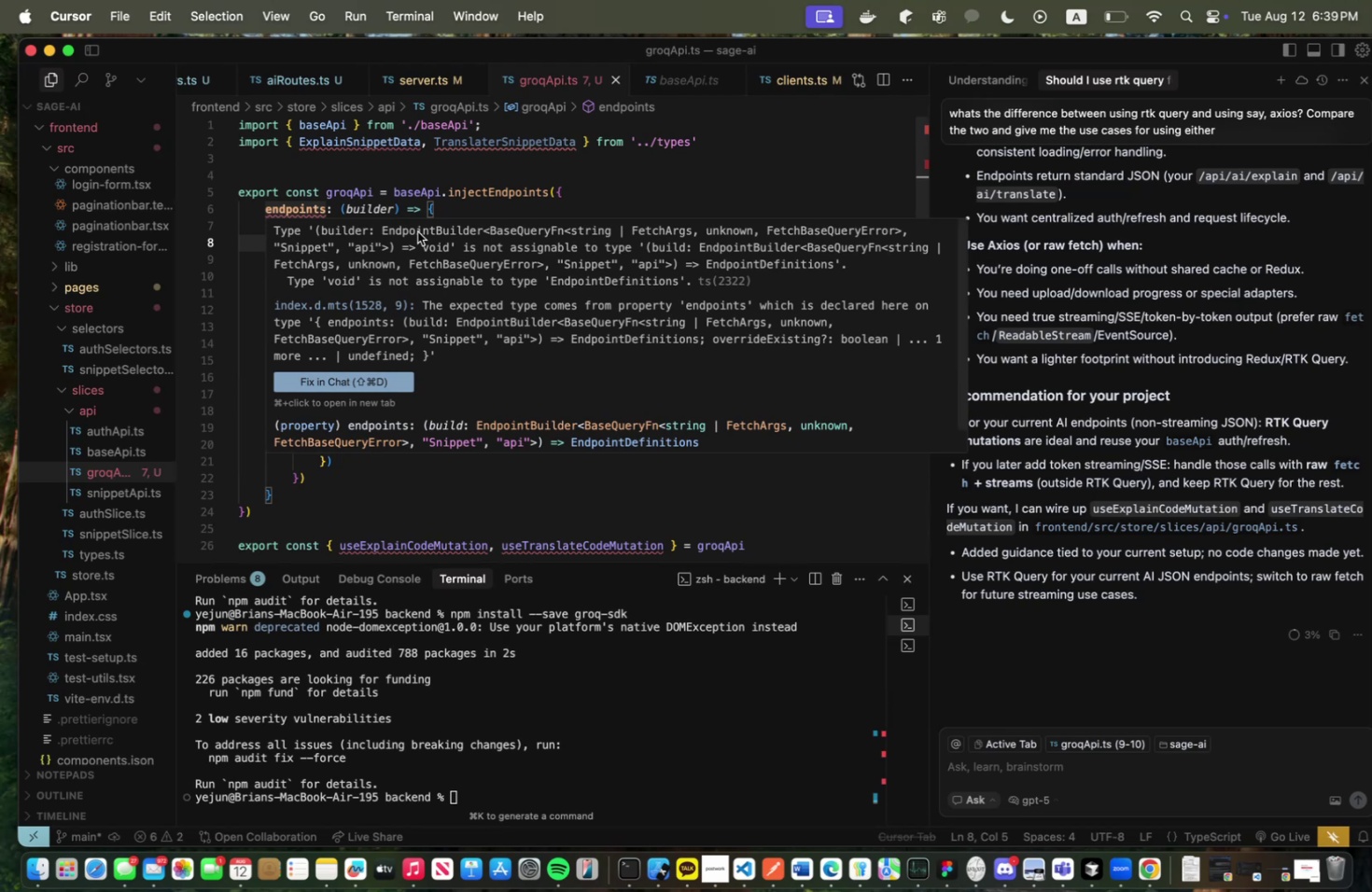 
left_click([777, 76])
 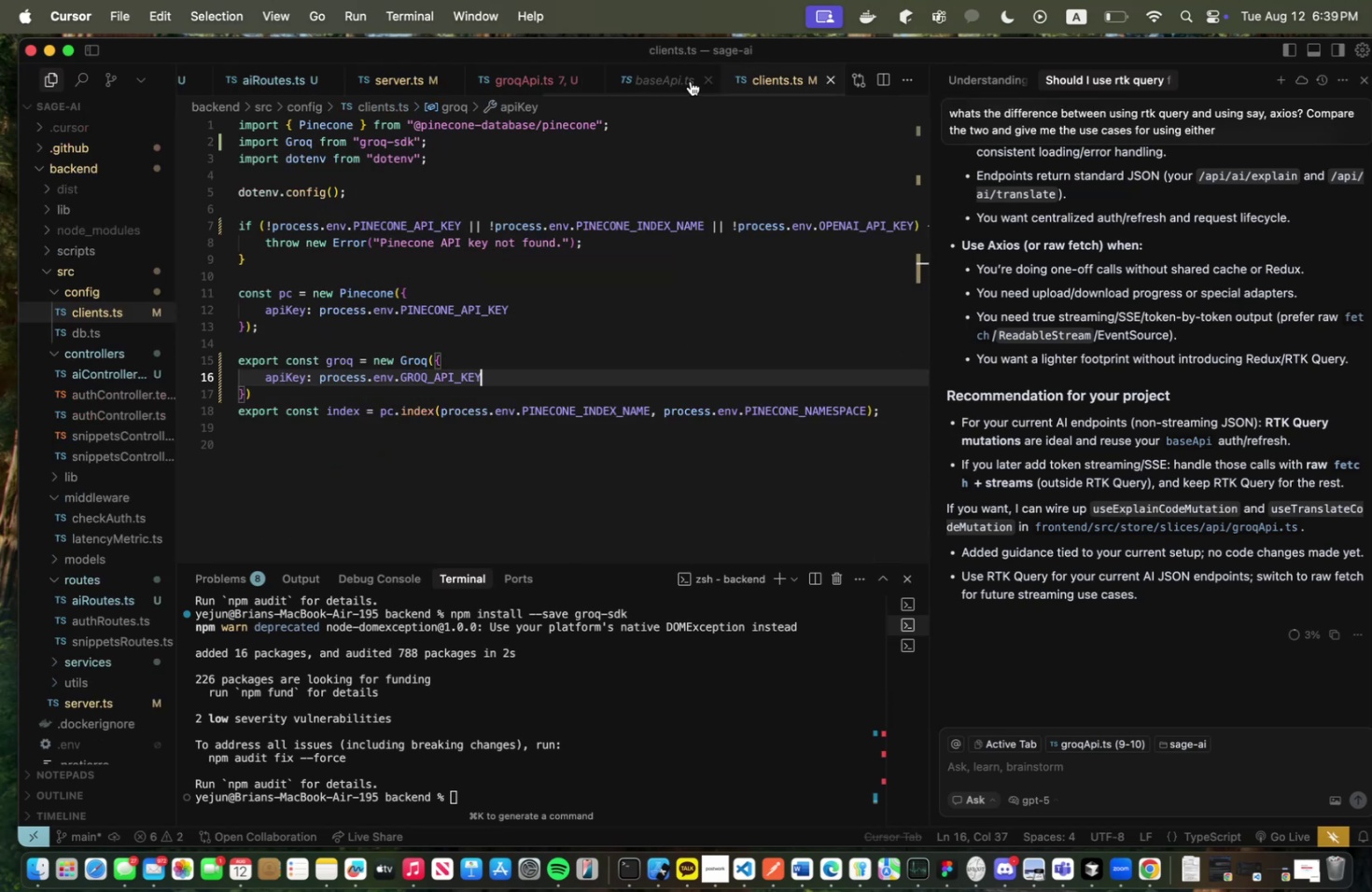 
left_click([708, 81])
 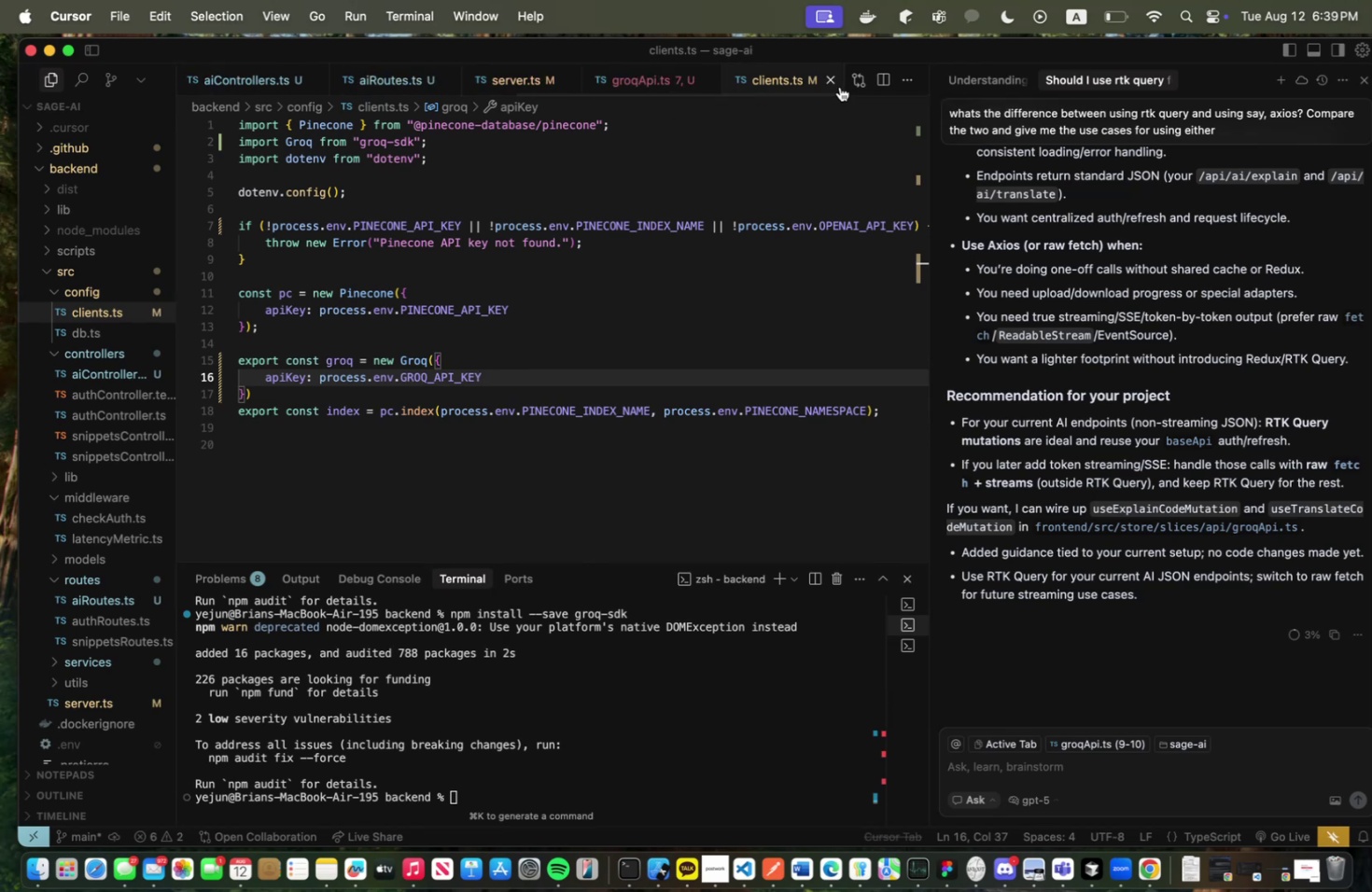 
left_click([833, 83])
 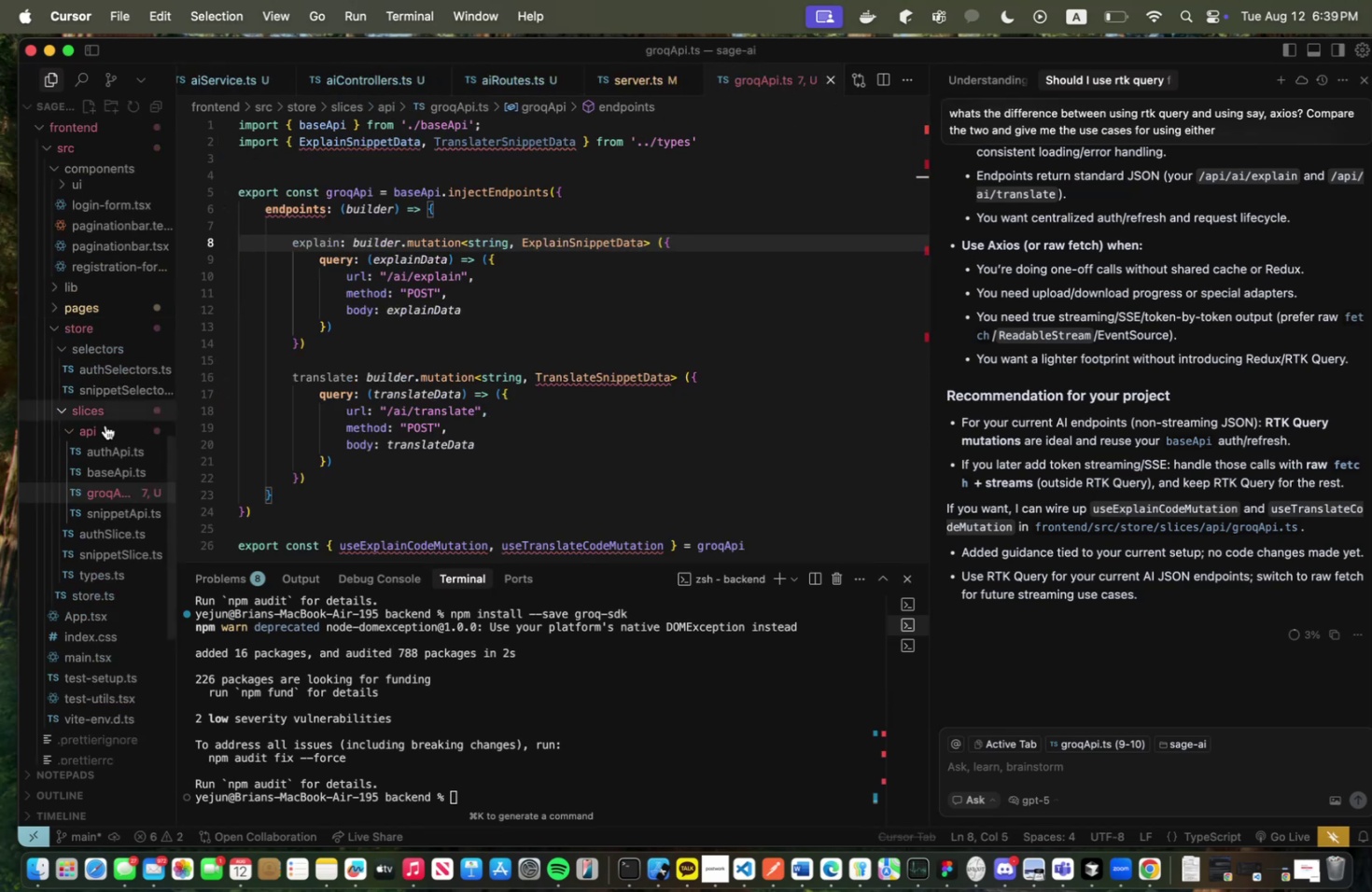 
left_click([138, 518])
 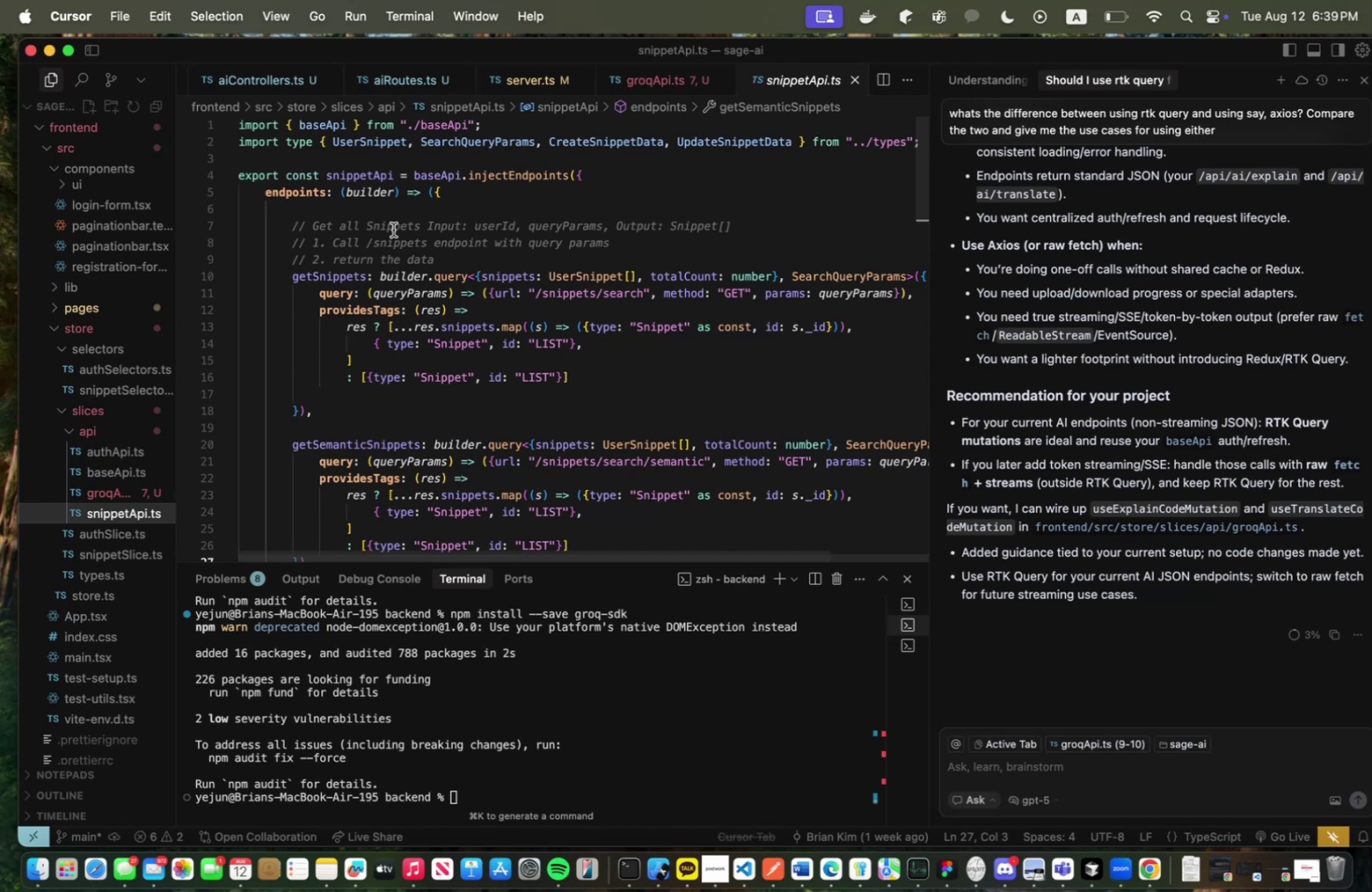 
wait(6.54)
 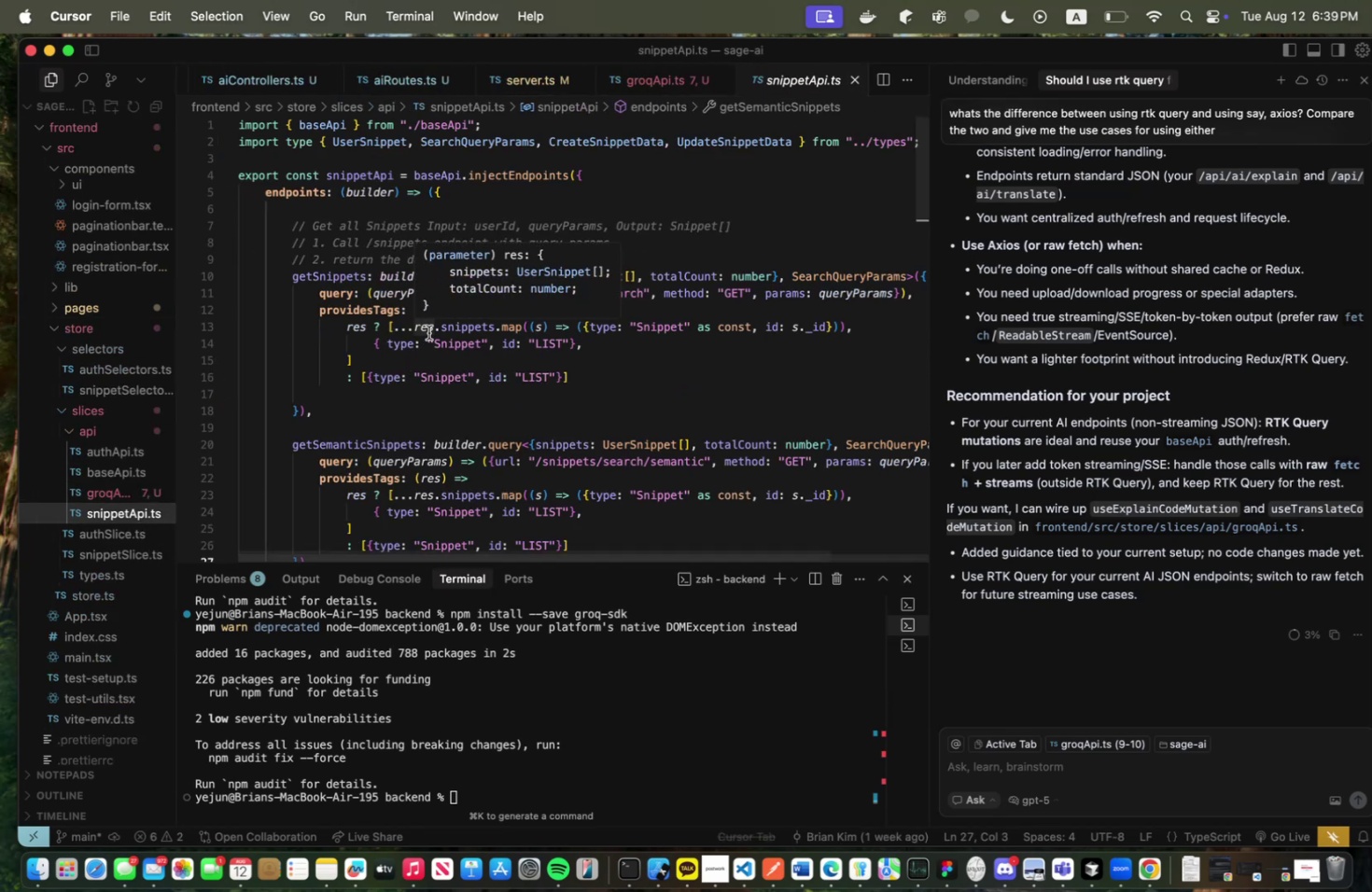 
left_click([646, 83])
 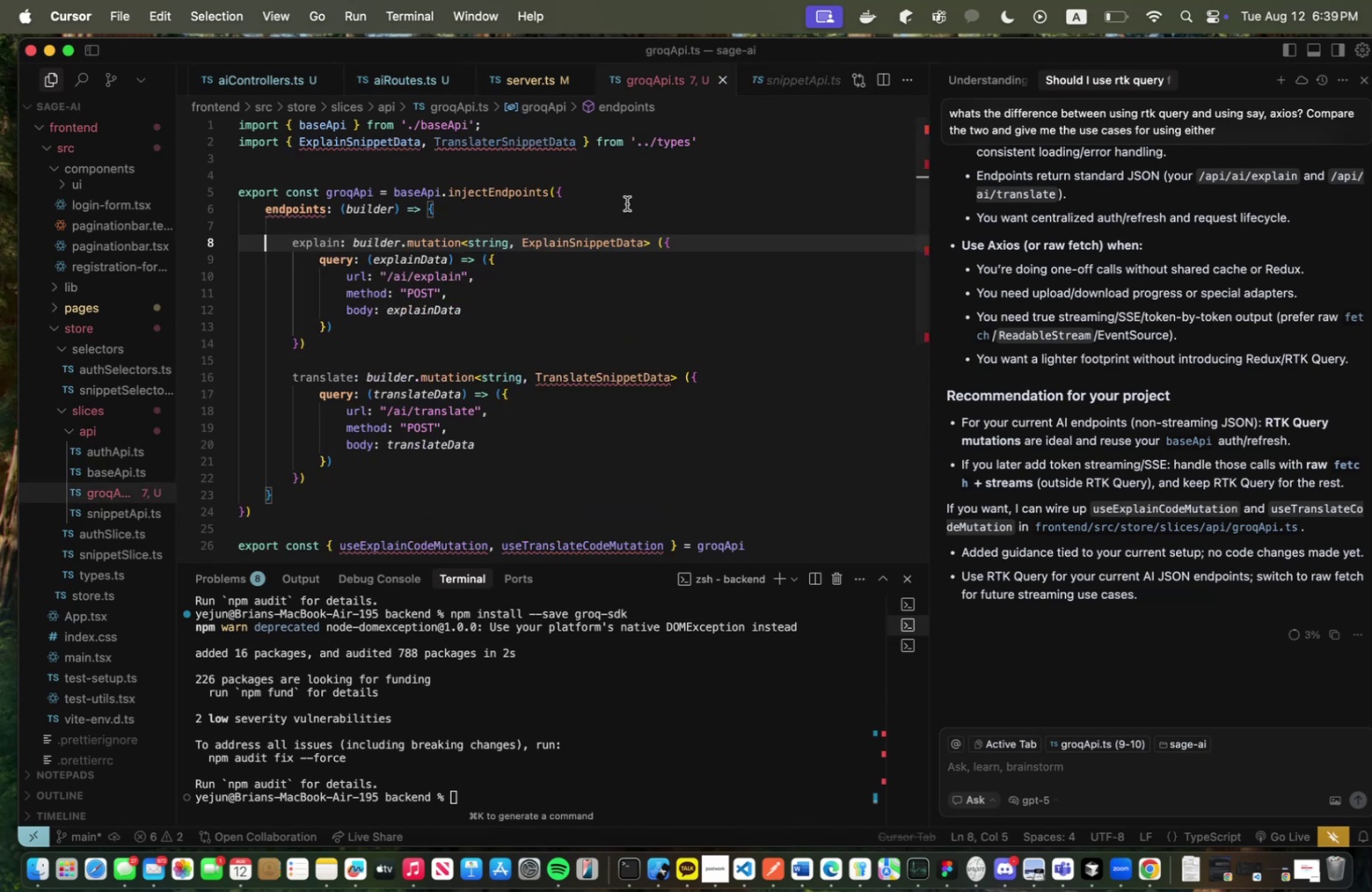 
scroll: coordinate [626, 203], scroll_direction: up, amount: 9.0
 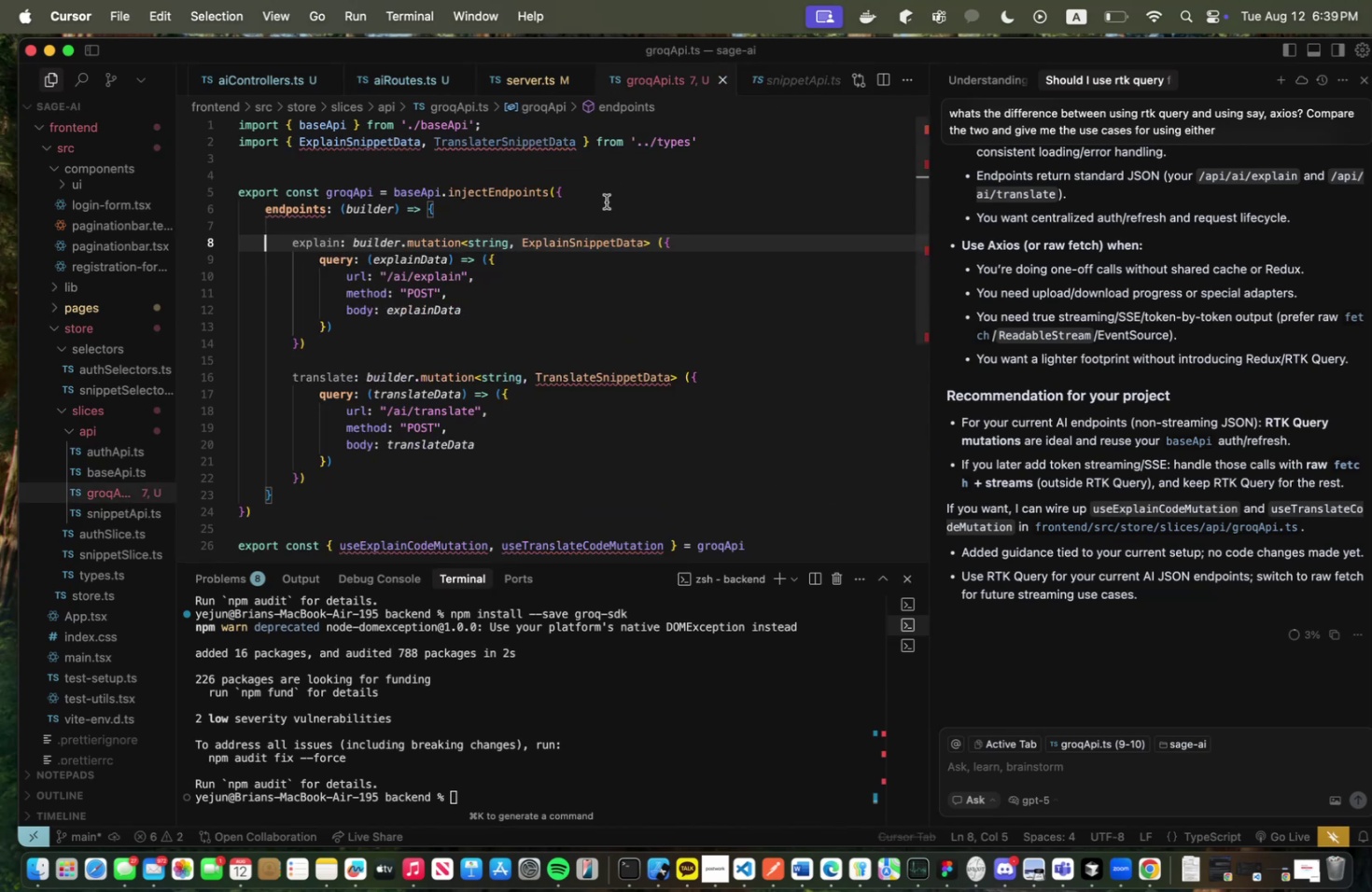 
mouse_move([303, 220])
 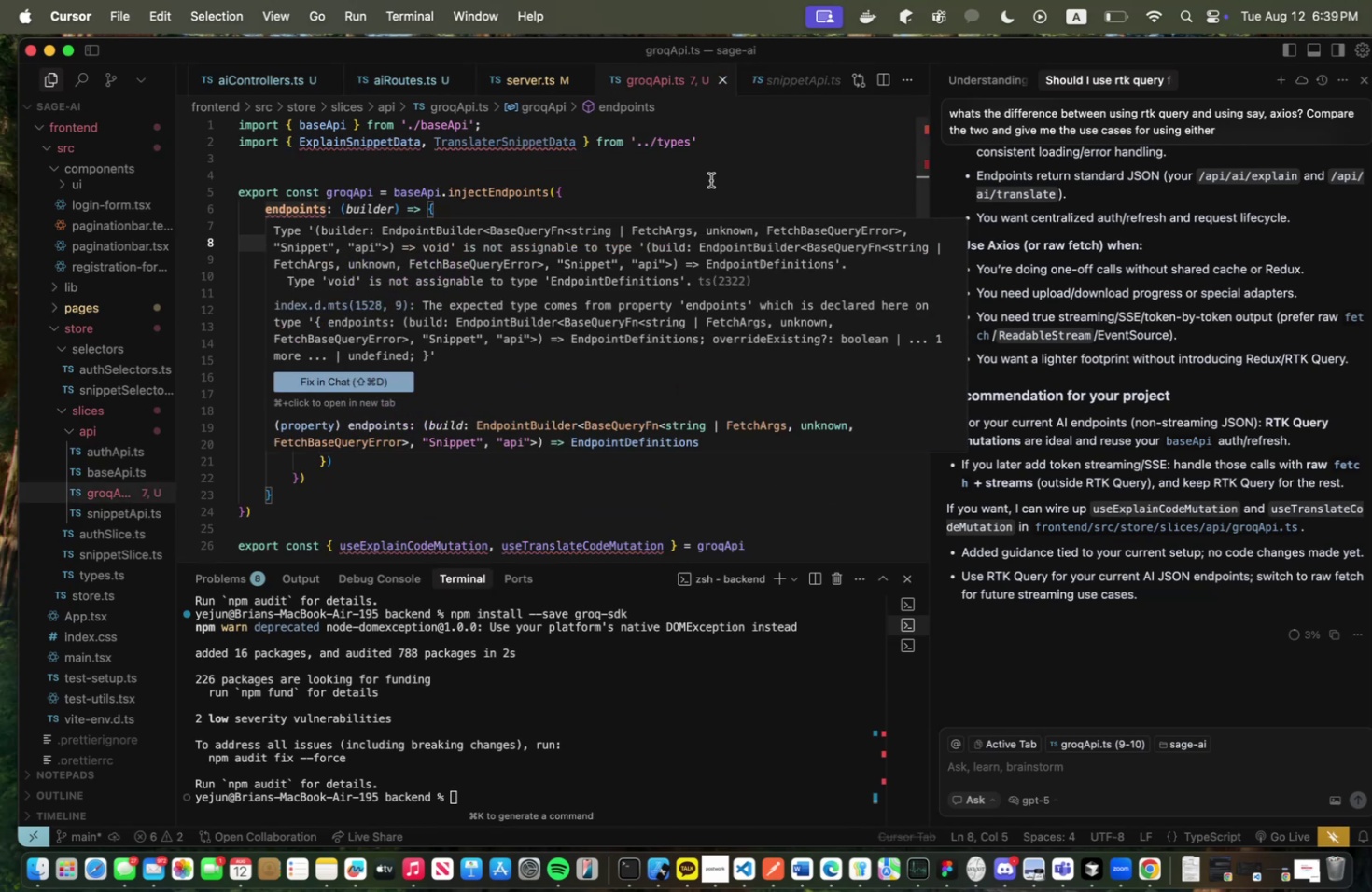 
left_click([796, 78])
 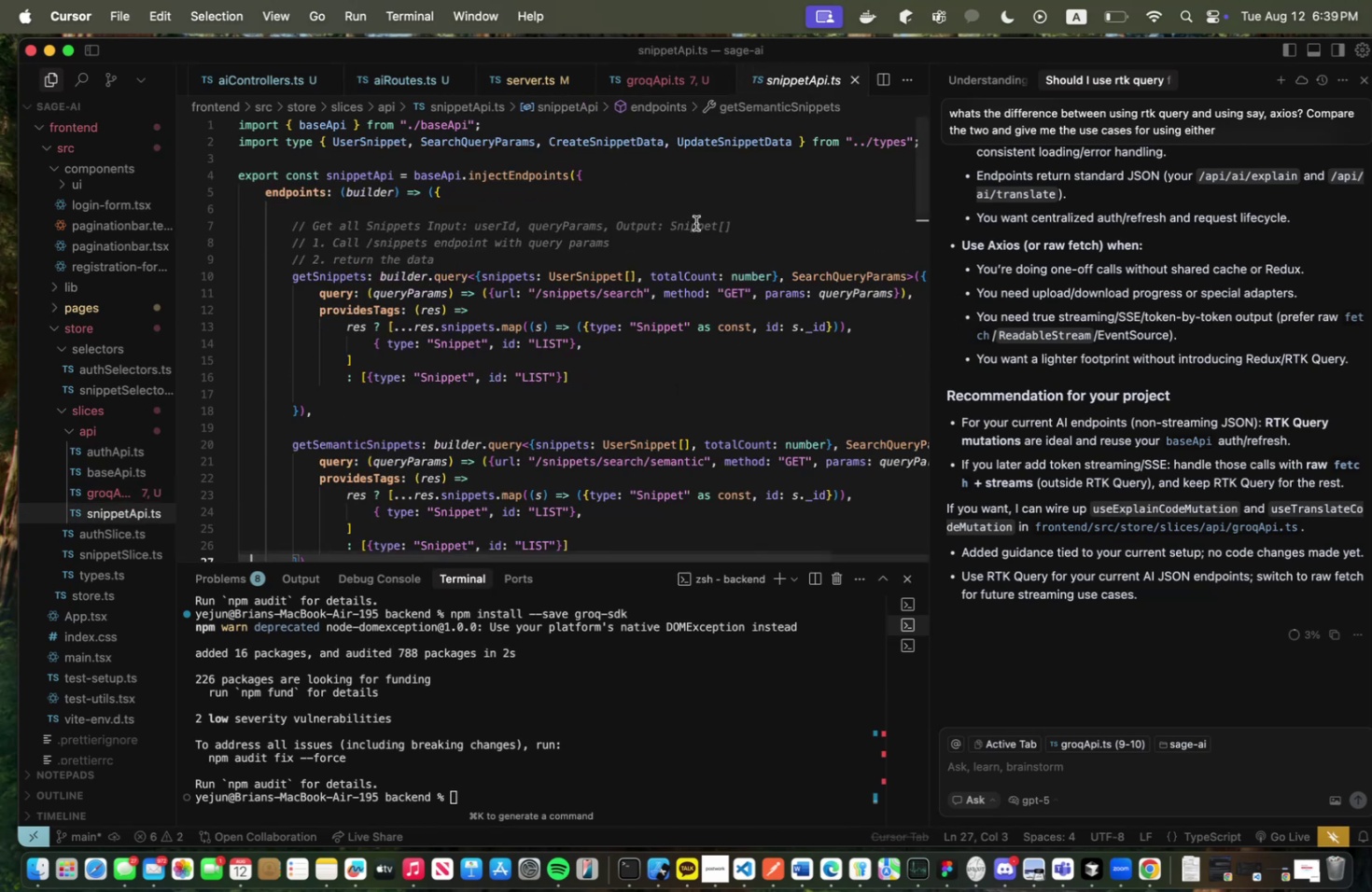 
scroll: coordinate [638, 290], scroll_direction: down, amount: 24.0
 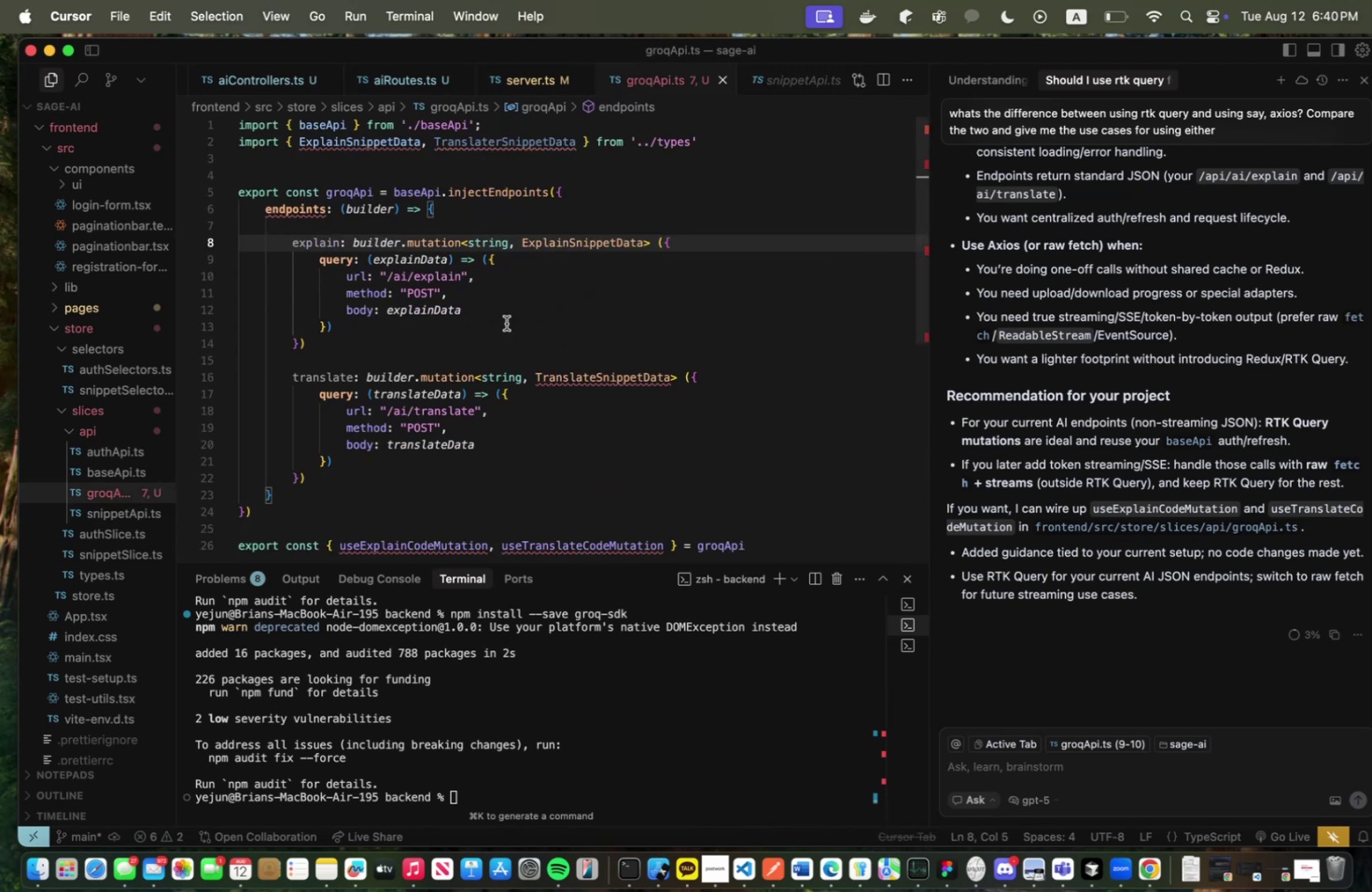 
wait(5.49)
 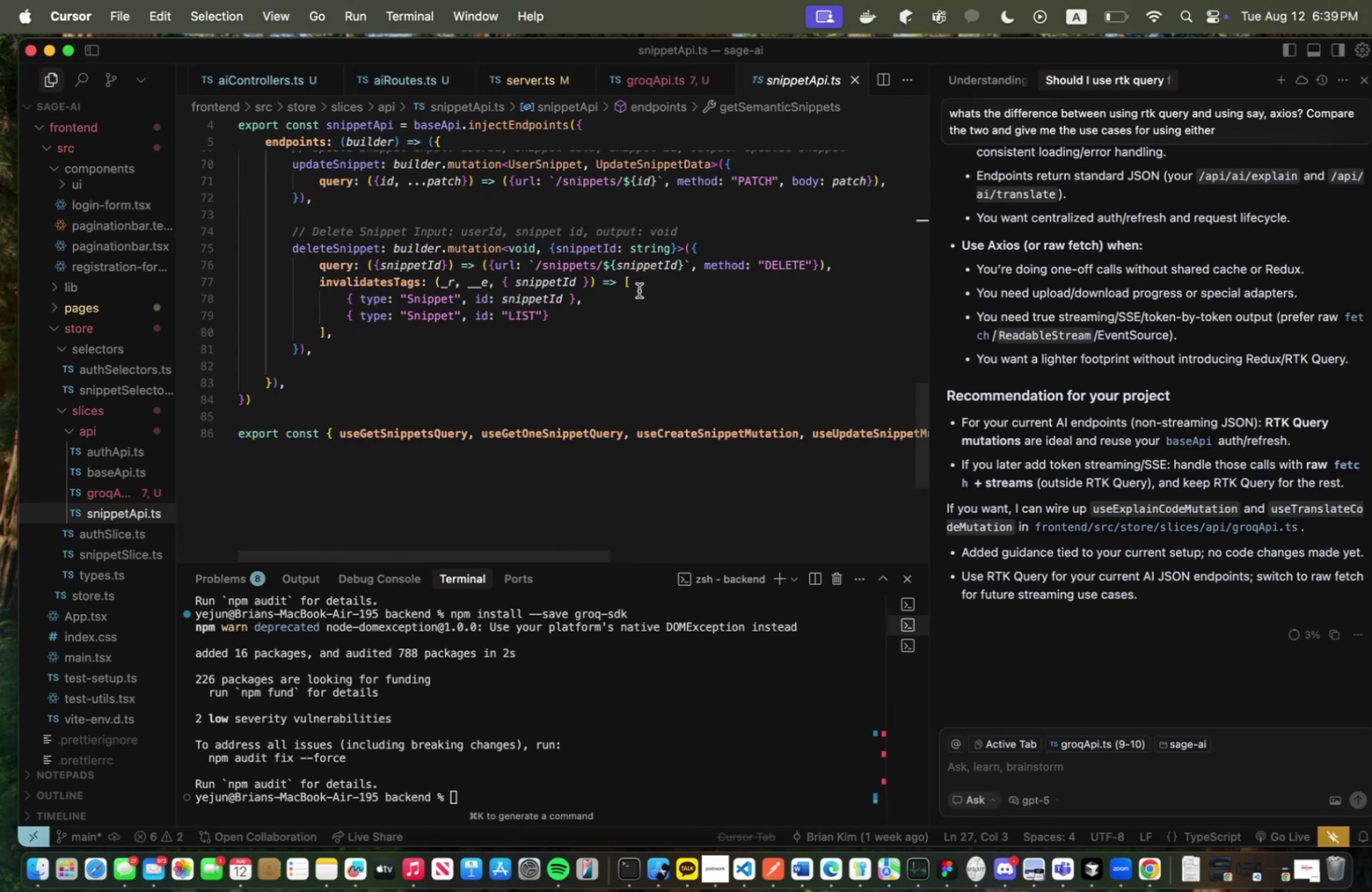 
left_click([384, 463])
 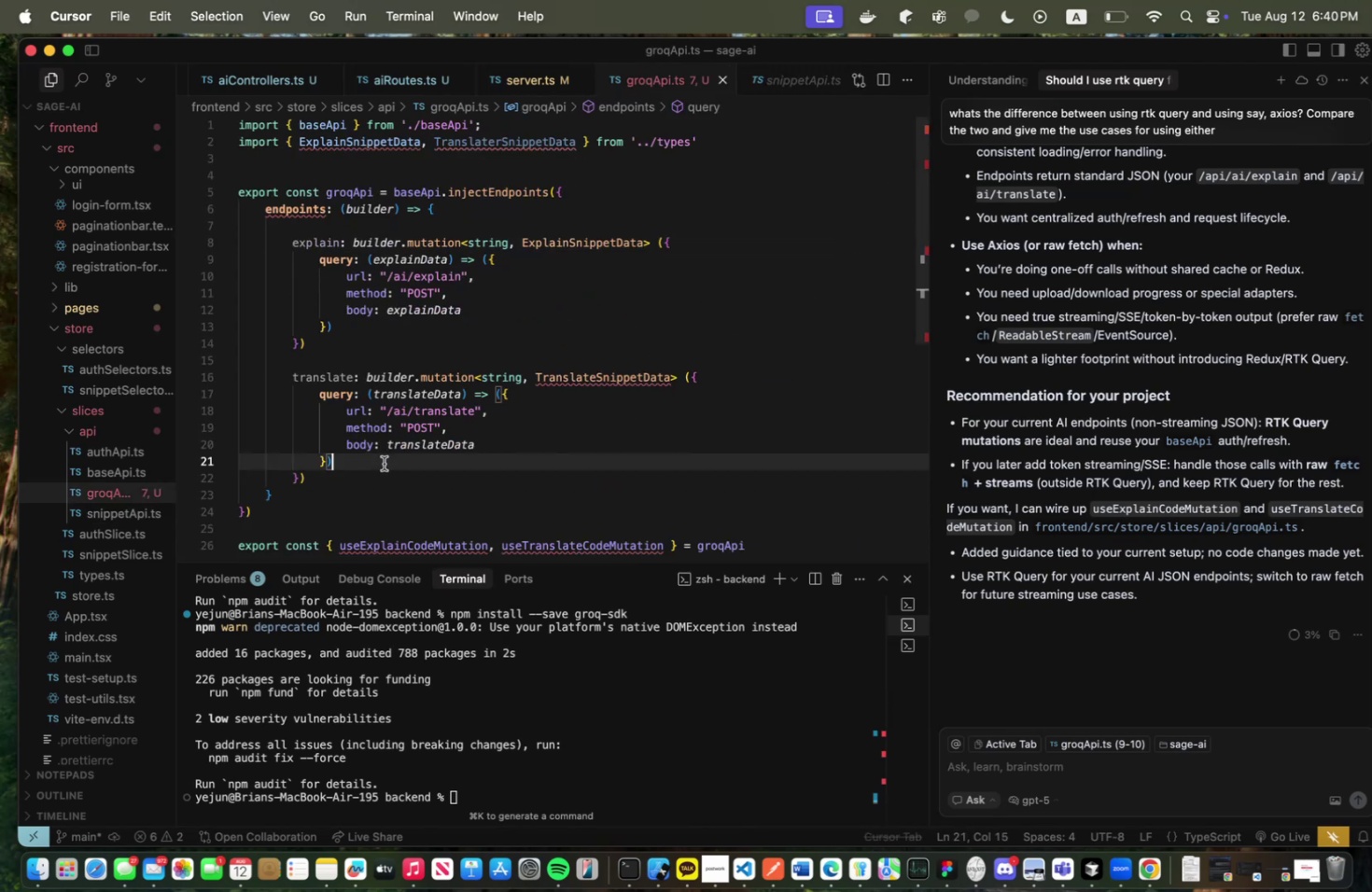 
left_click([337, 351])
 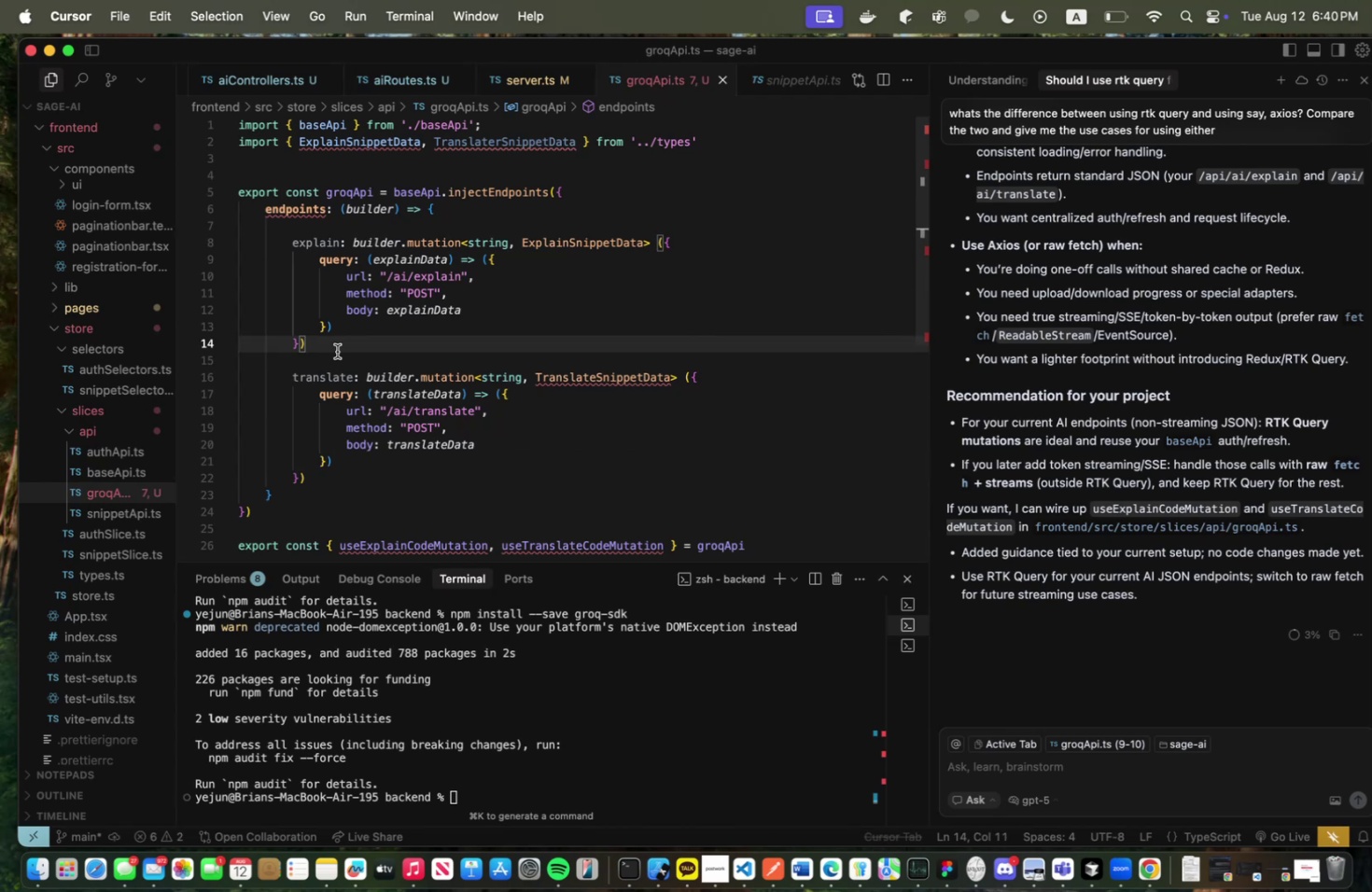 
key(Comma)
 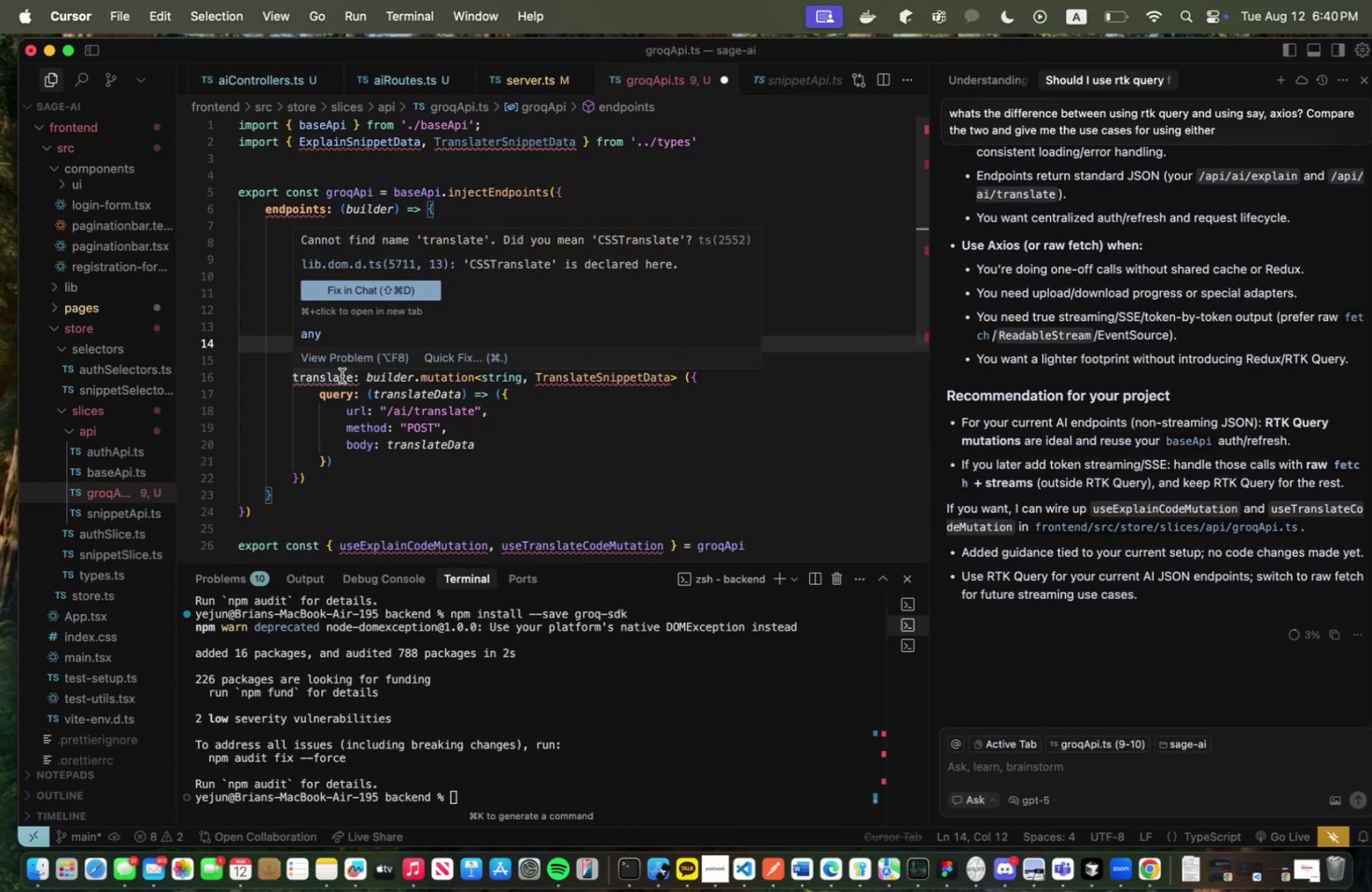 
left_click([476, 495])
 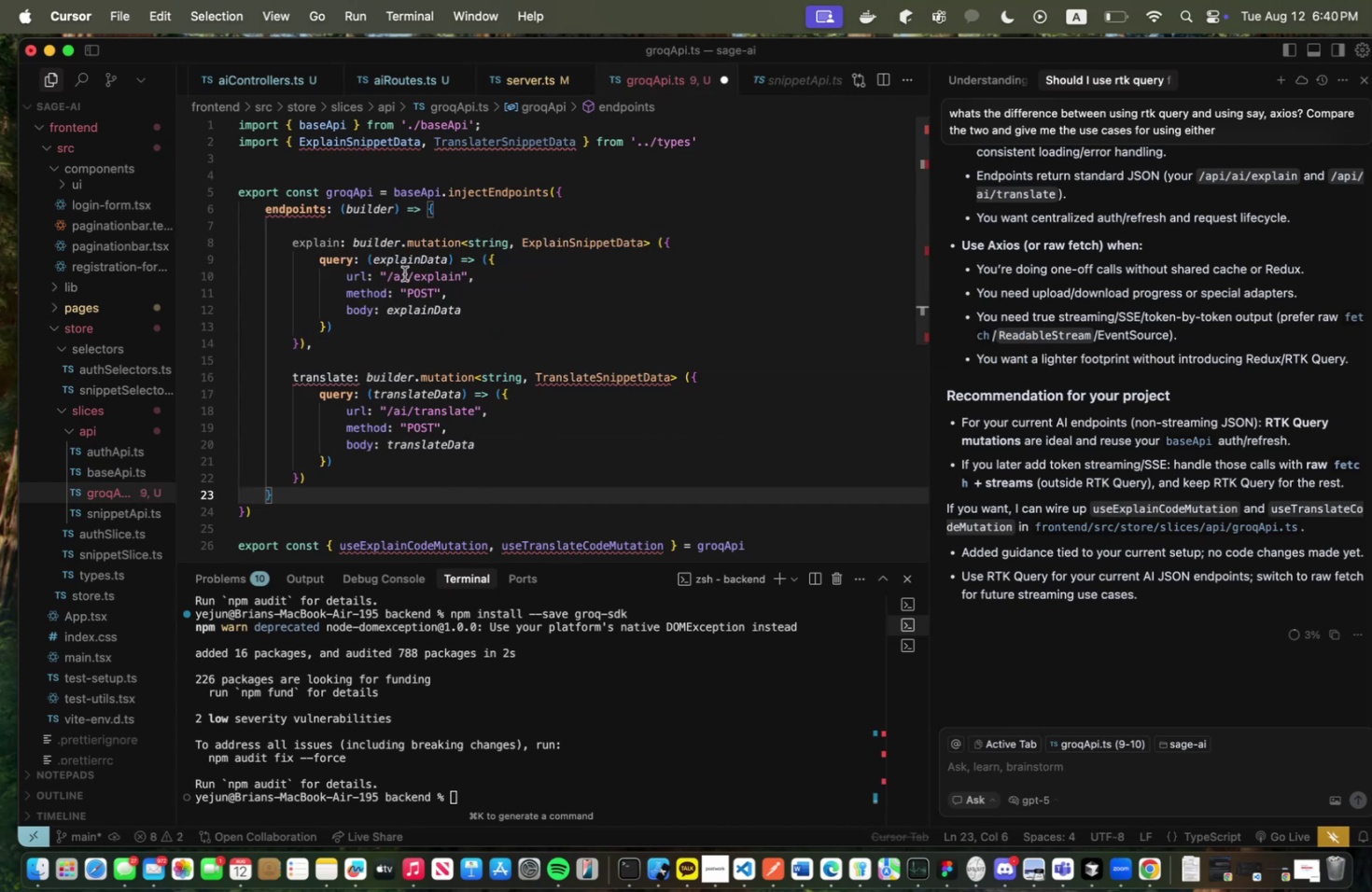 
left_click([441, 223])
 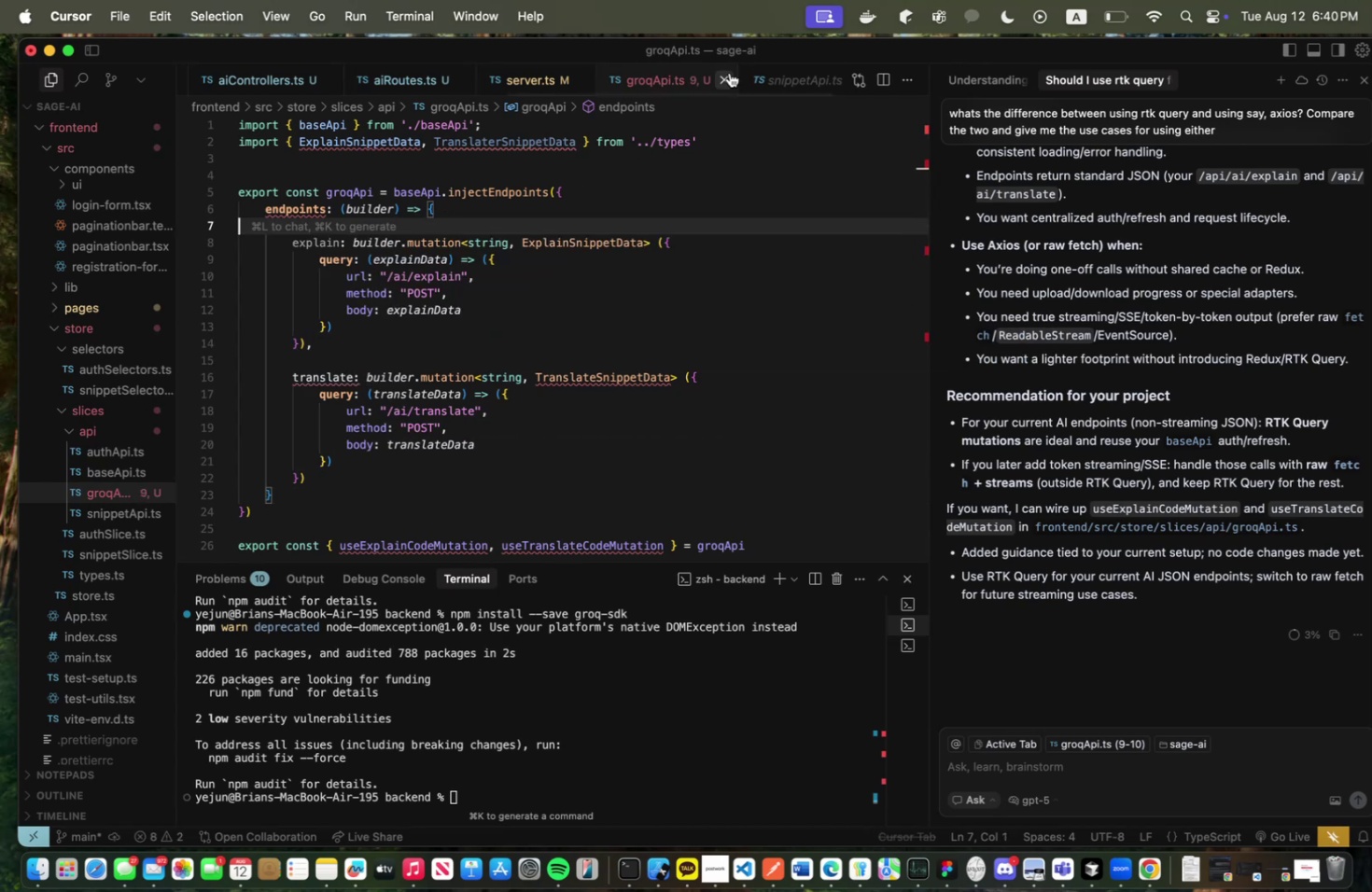 
left_click([768, 72])
 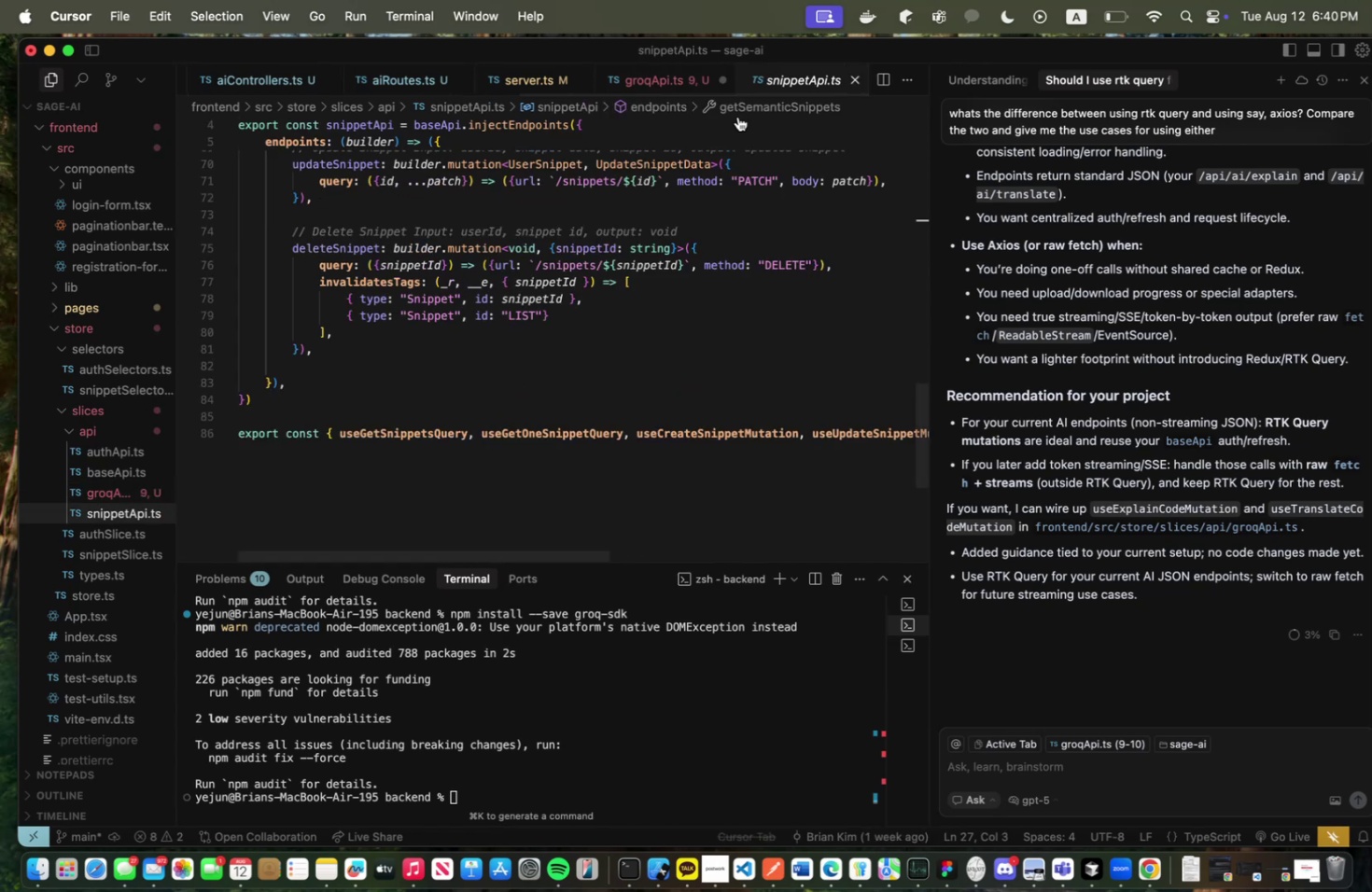 
scroll: coordinate [510, 498], scroll_direction: up, amount: 40.0
 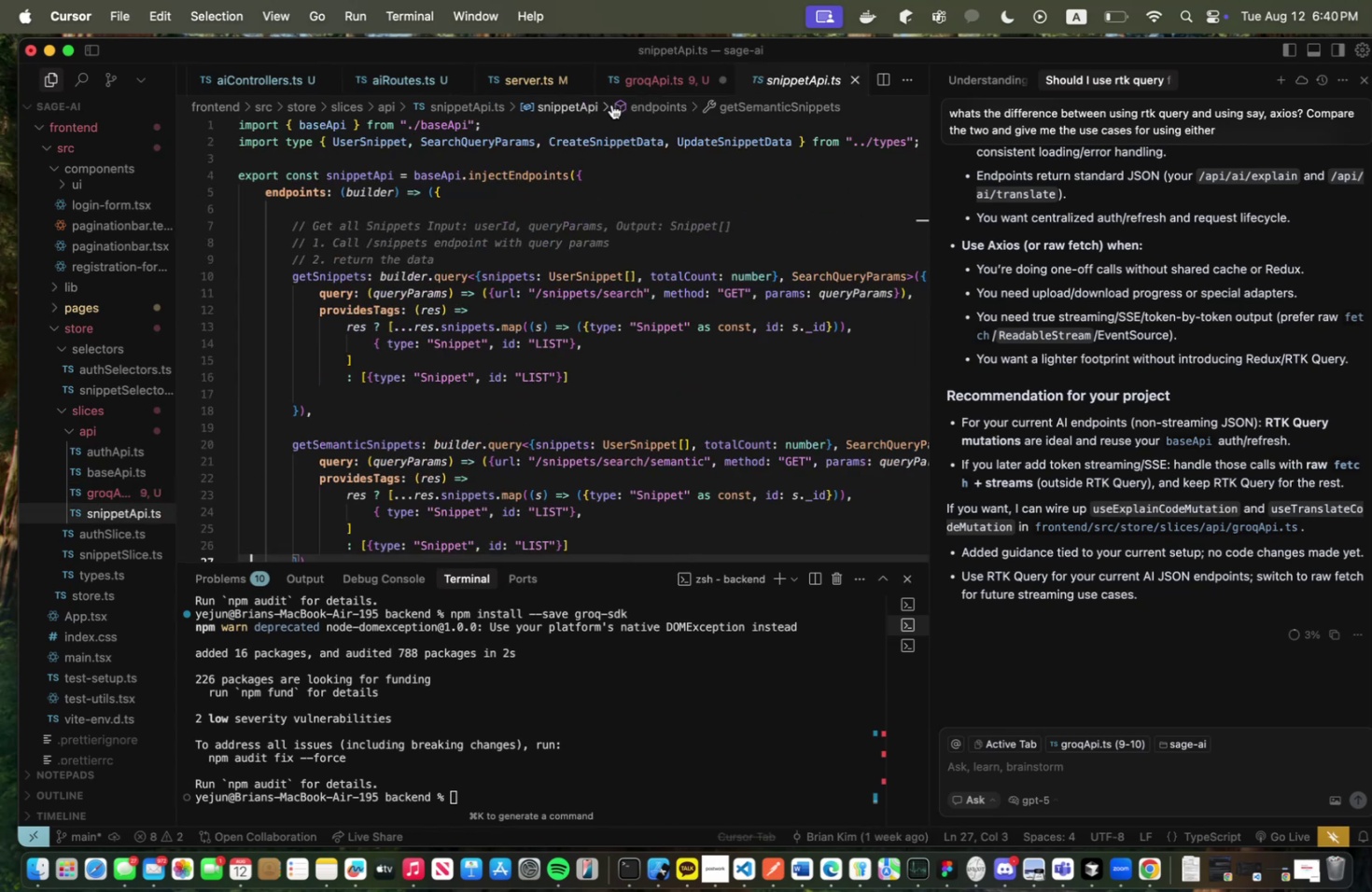 
left_click([634, 90])
 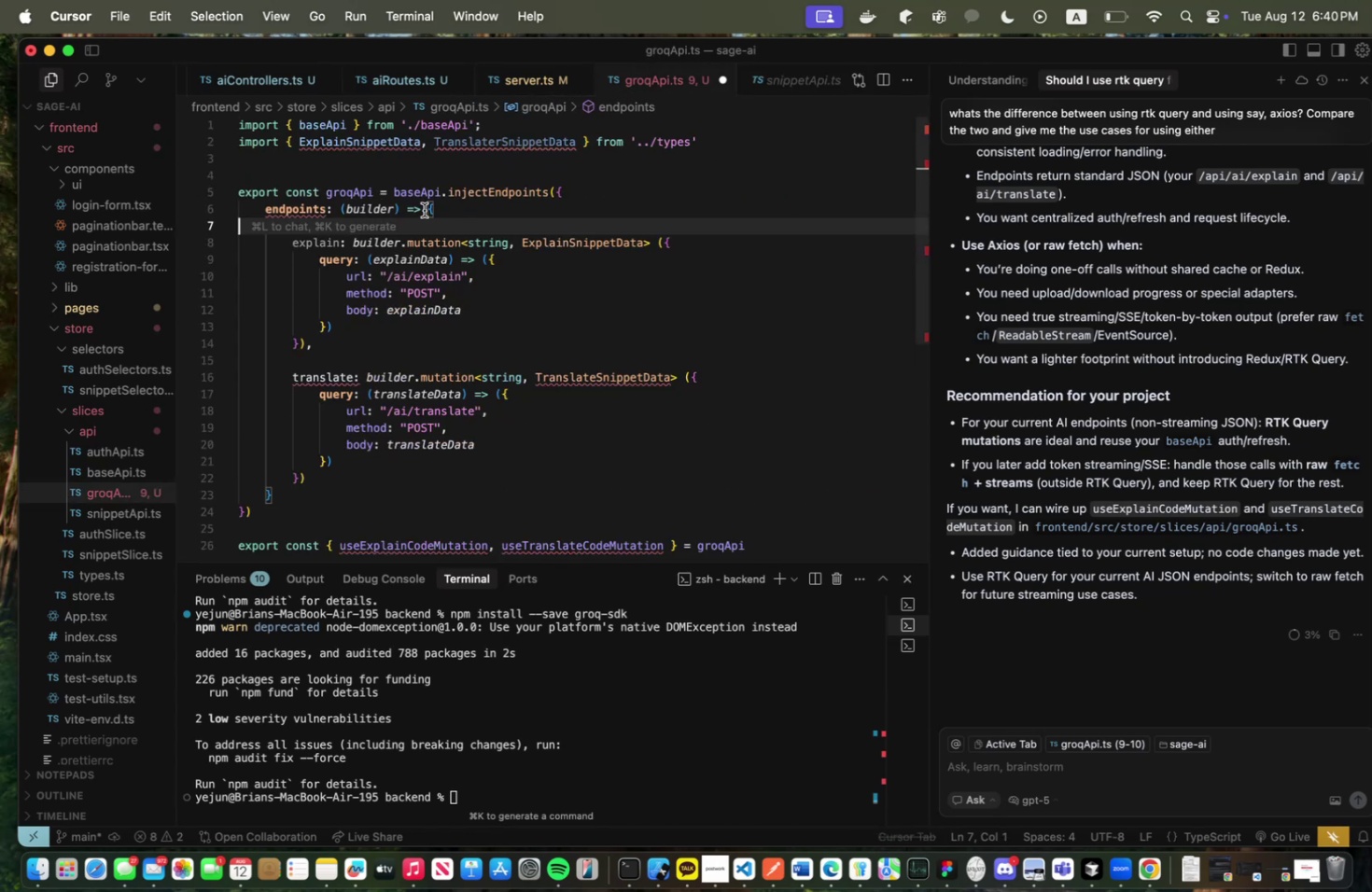 
left_click([425, 209])
 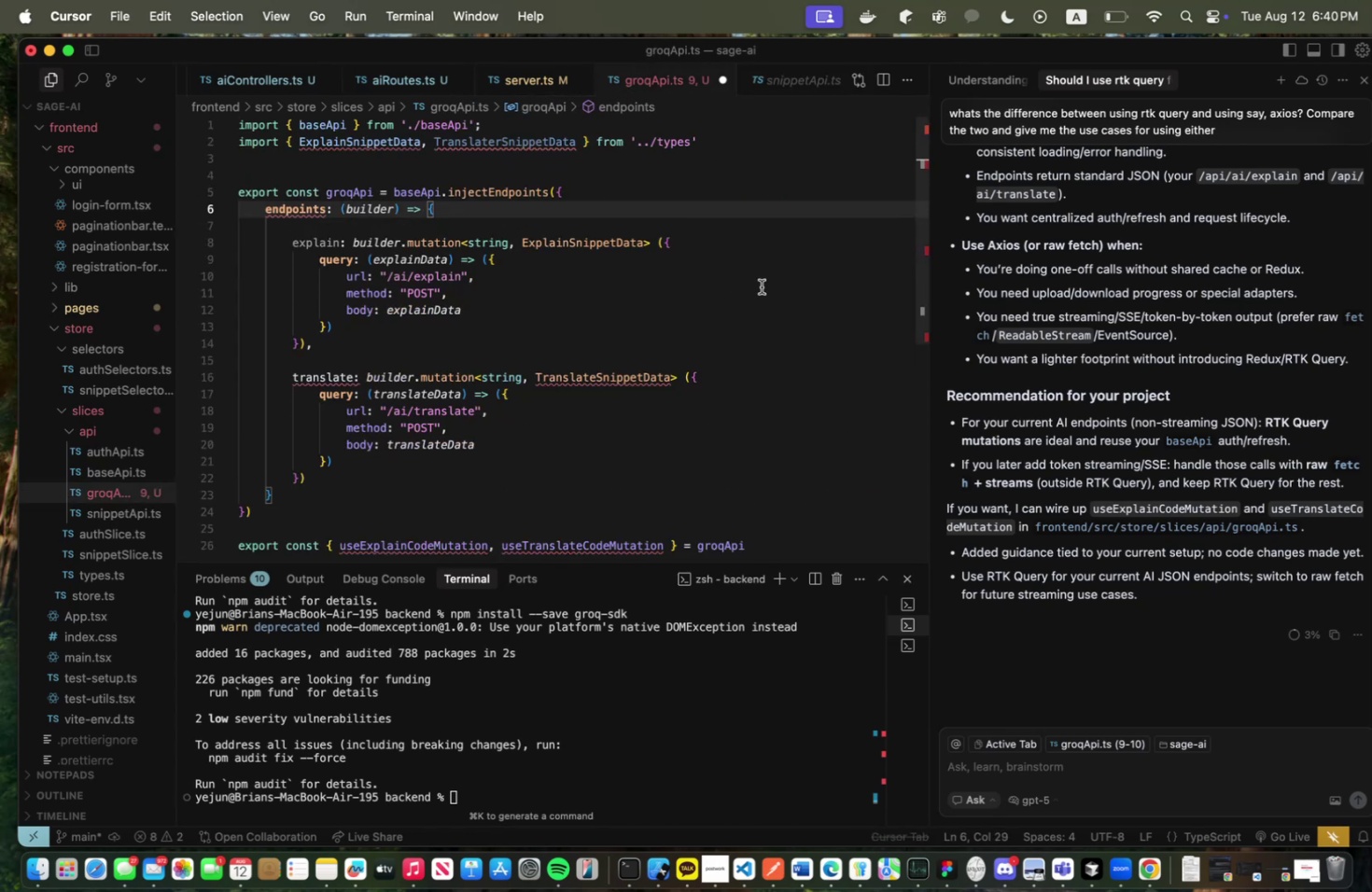 
key(Shift+ShiftLeft)
 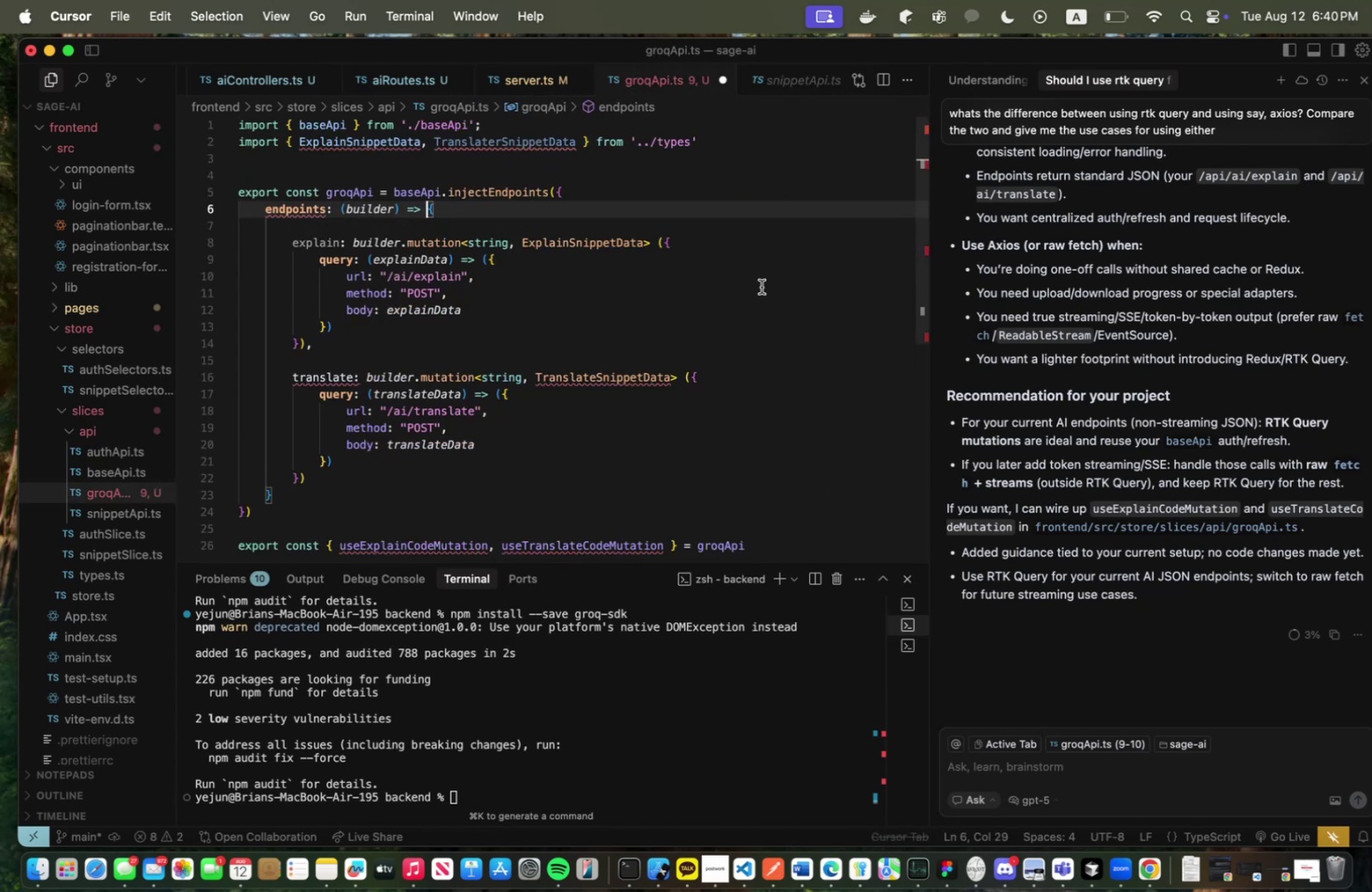 
key(Shift+9)
 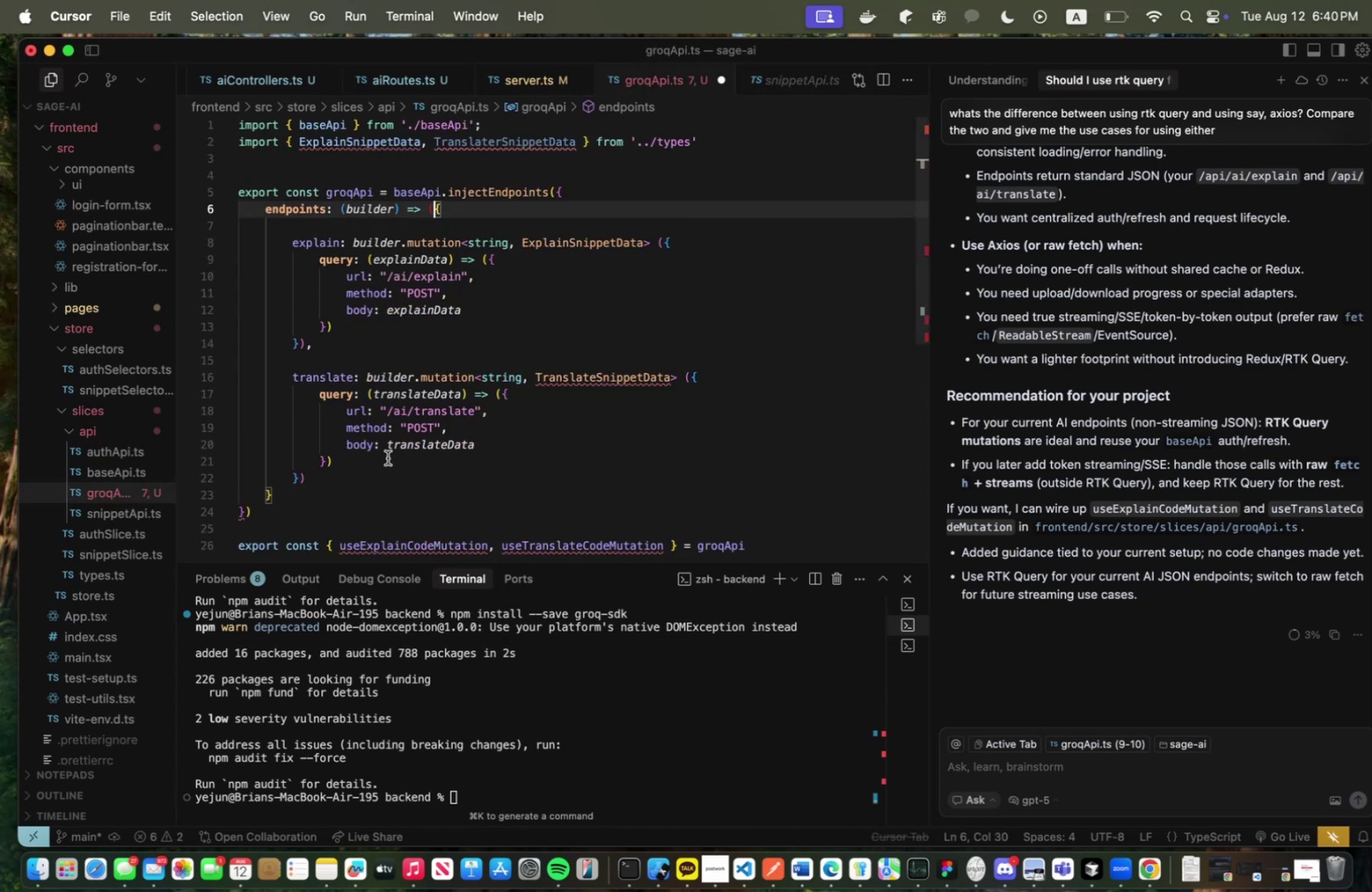 
left_click([314, 490])
 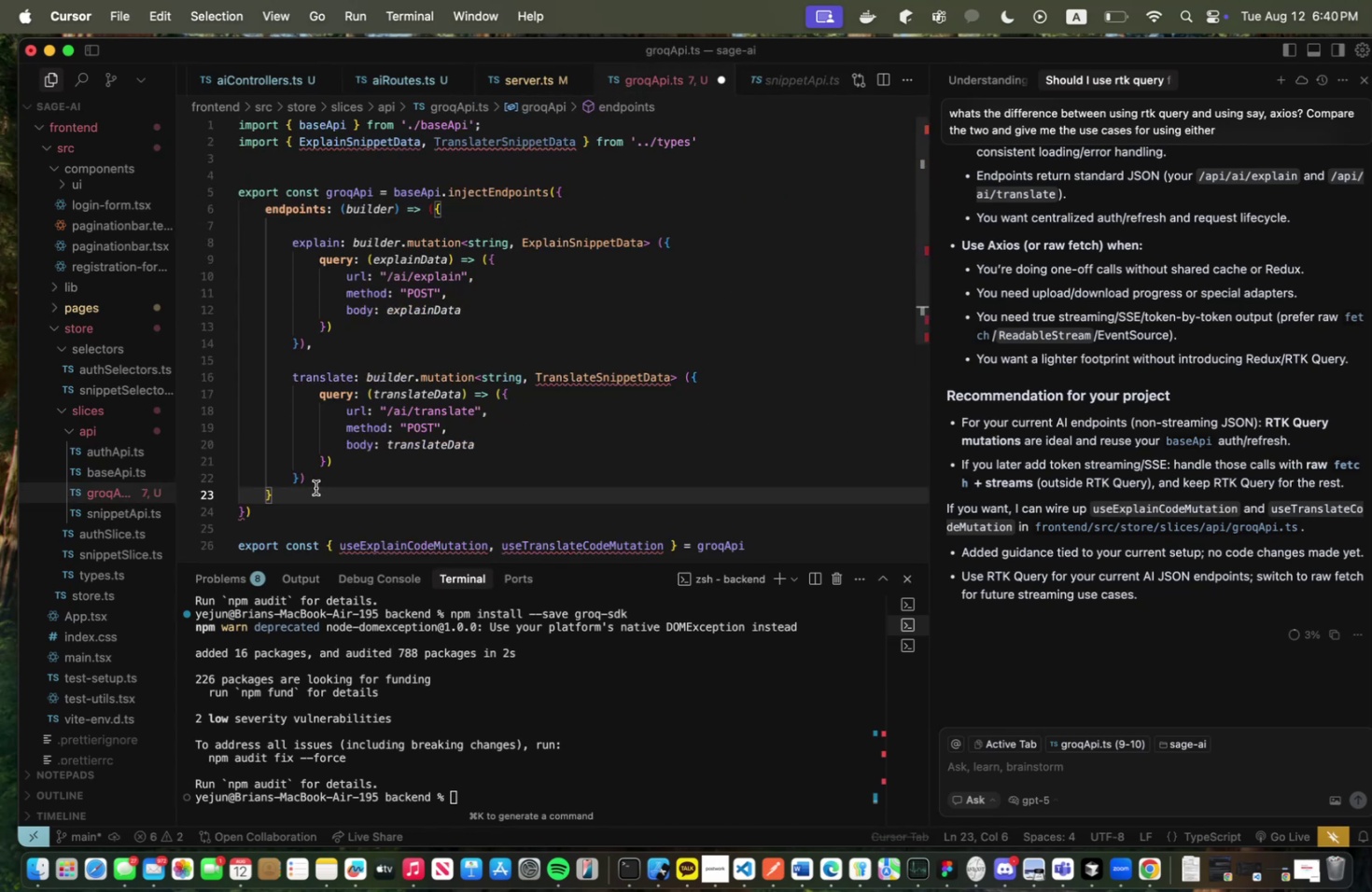 
key(Shift+ShiftLeft)
 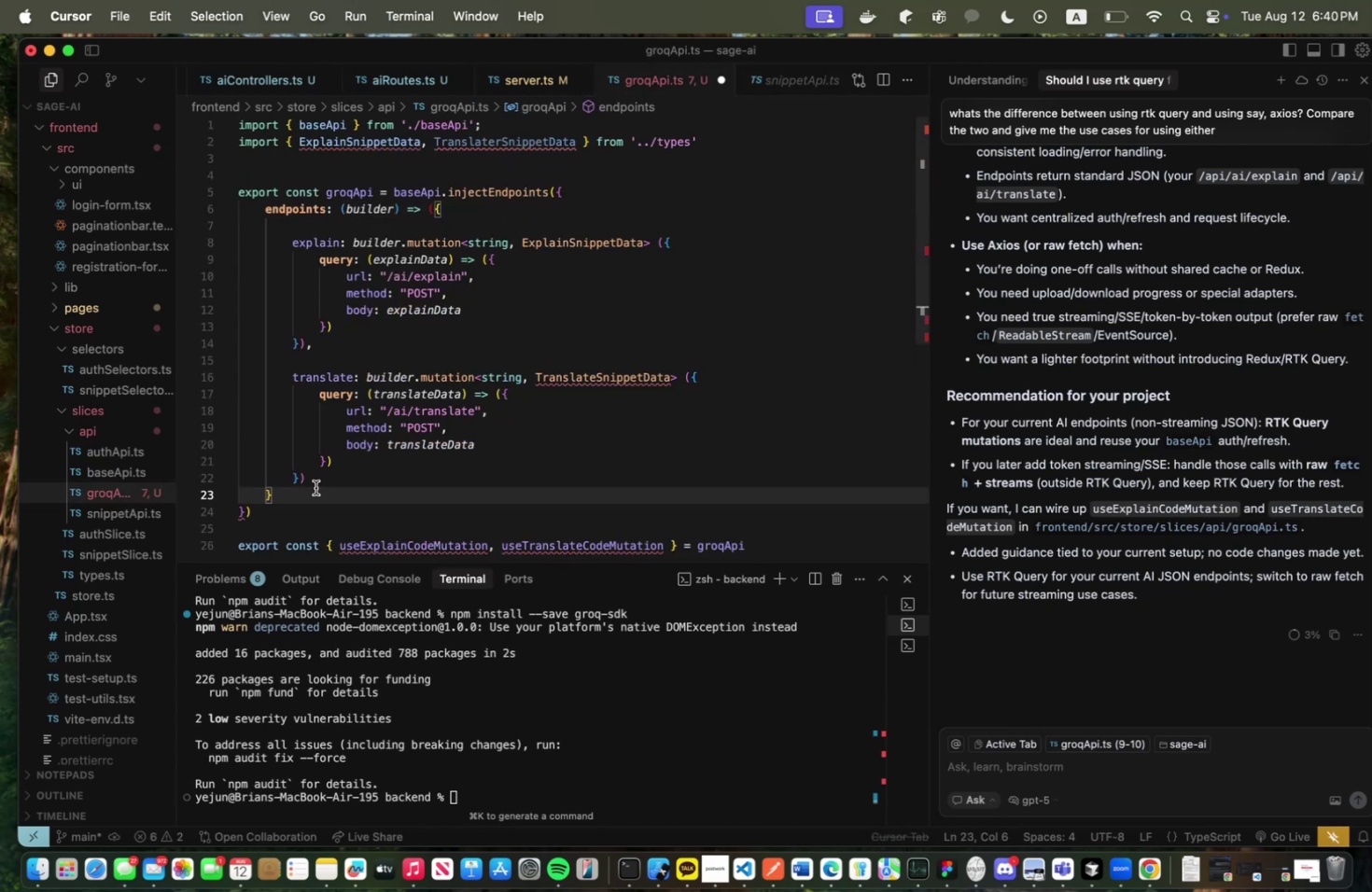 
key(Shift+0)
 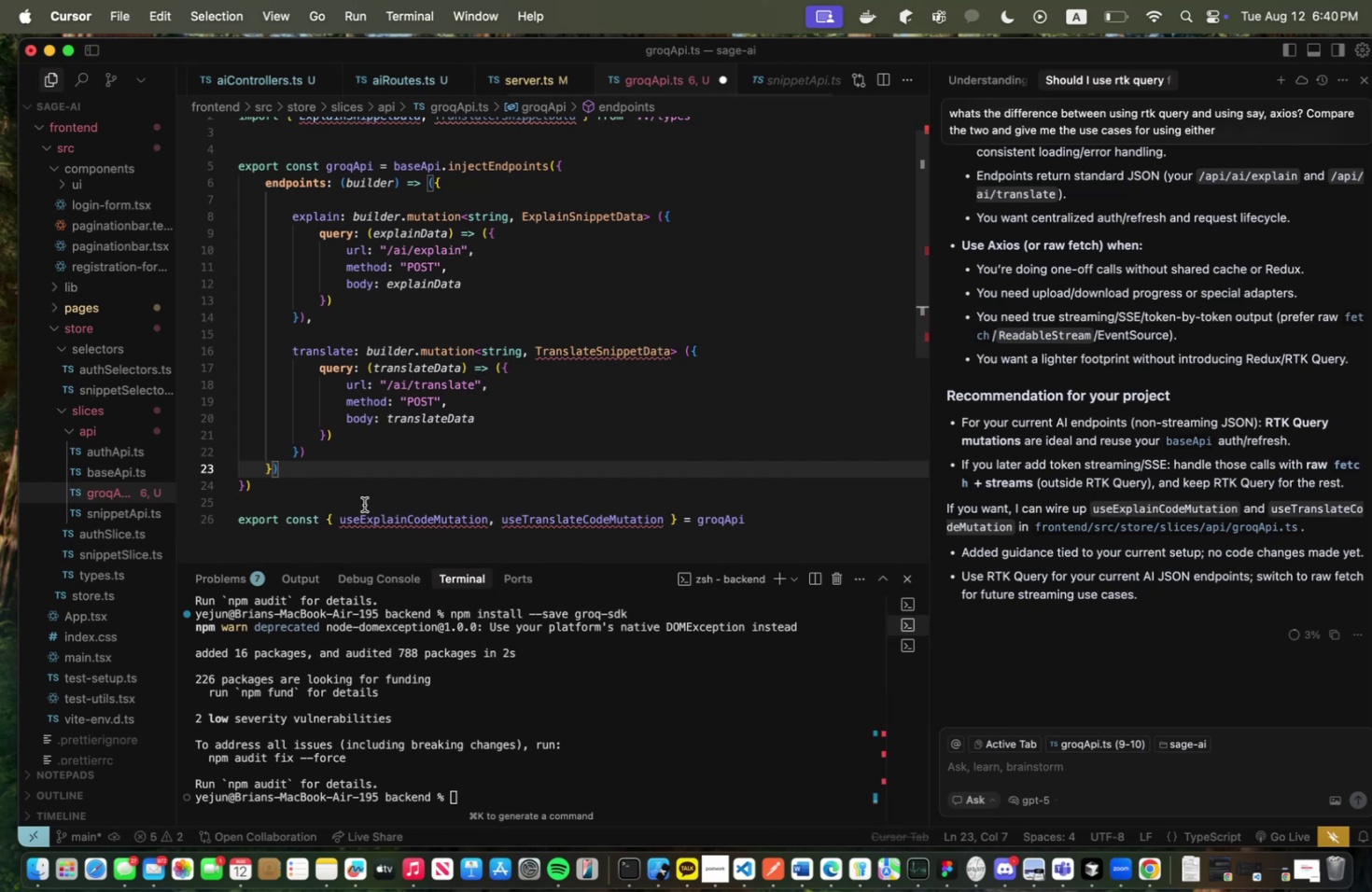 
left_click([372, 491])
 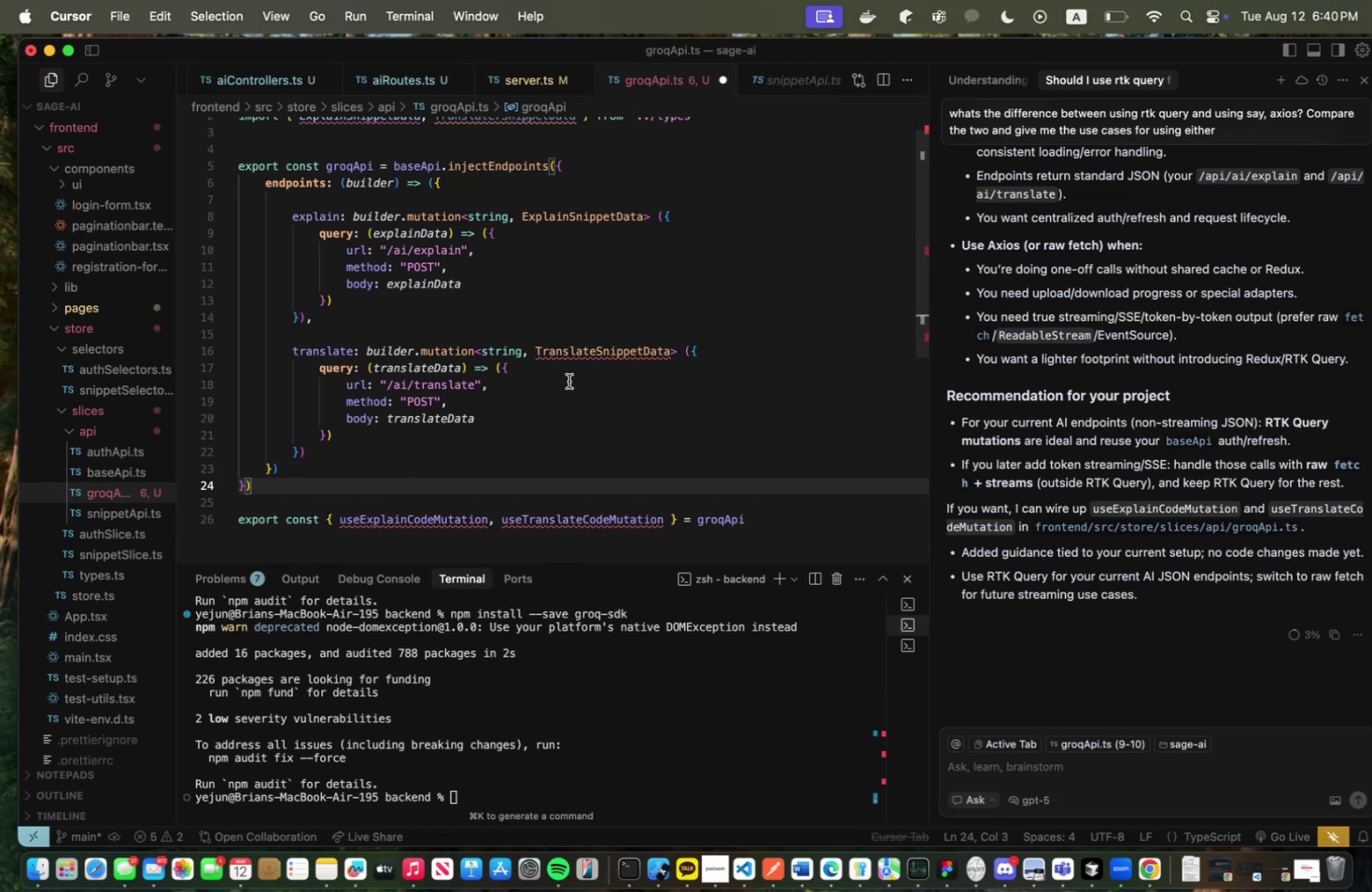 
key(Meta+CommandLeft)
 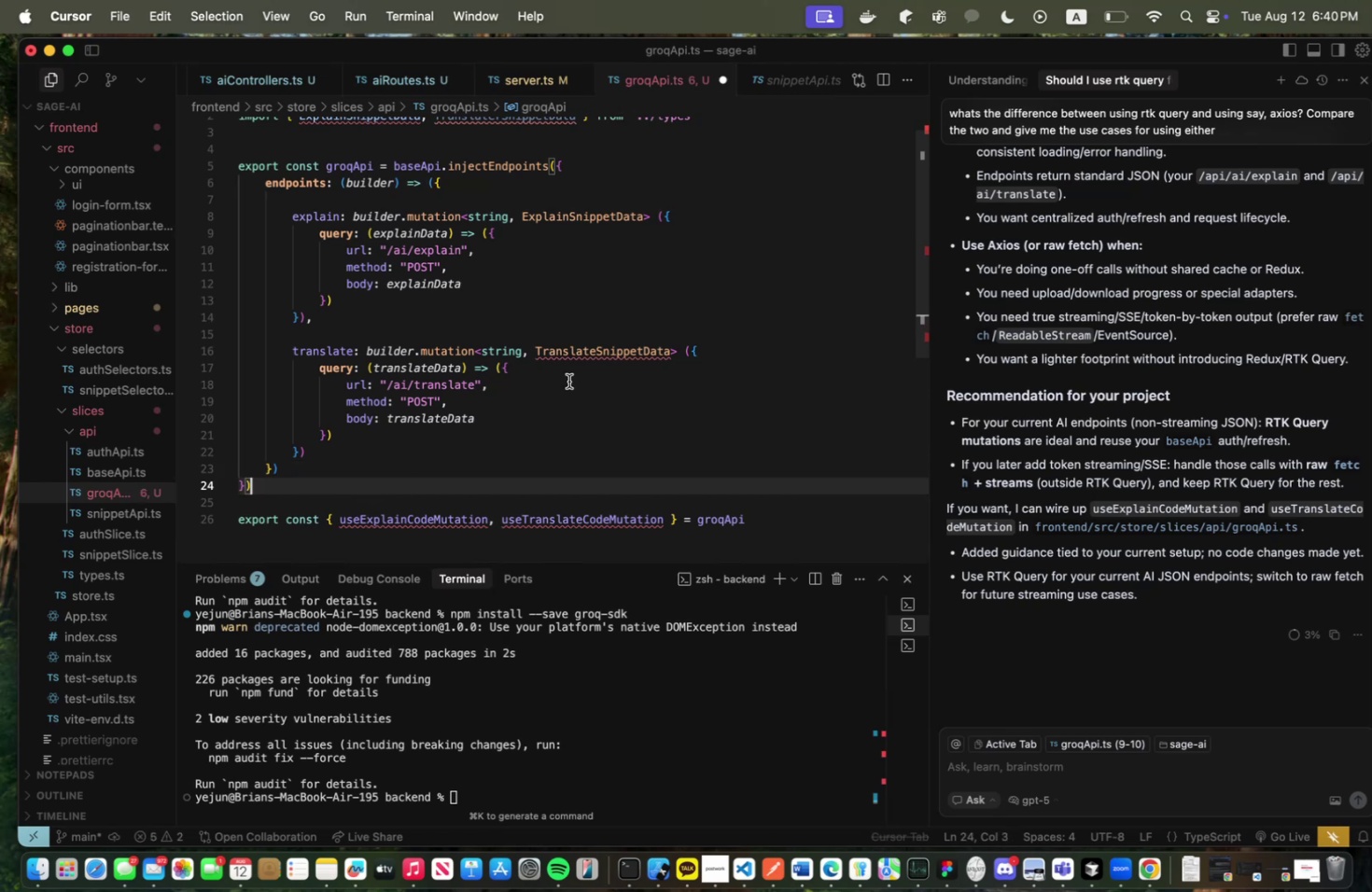 
key(Meta+S)
 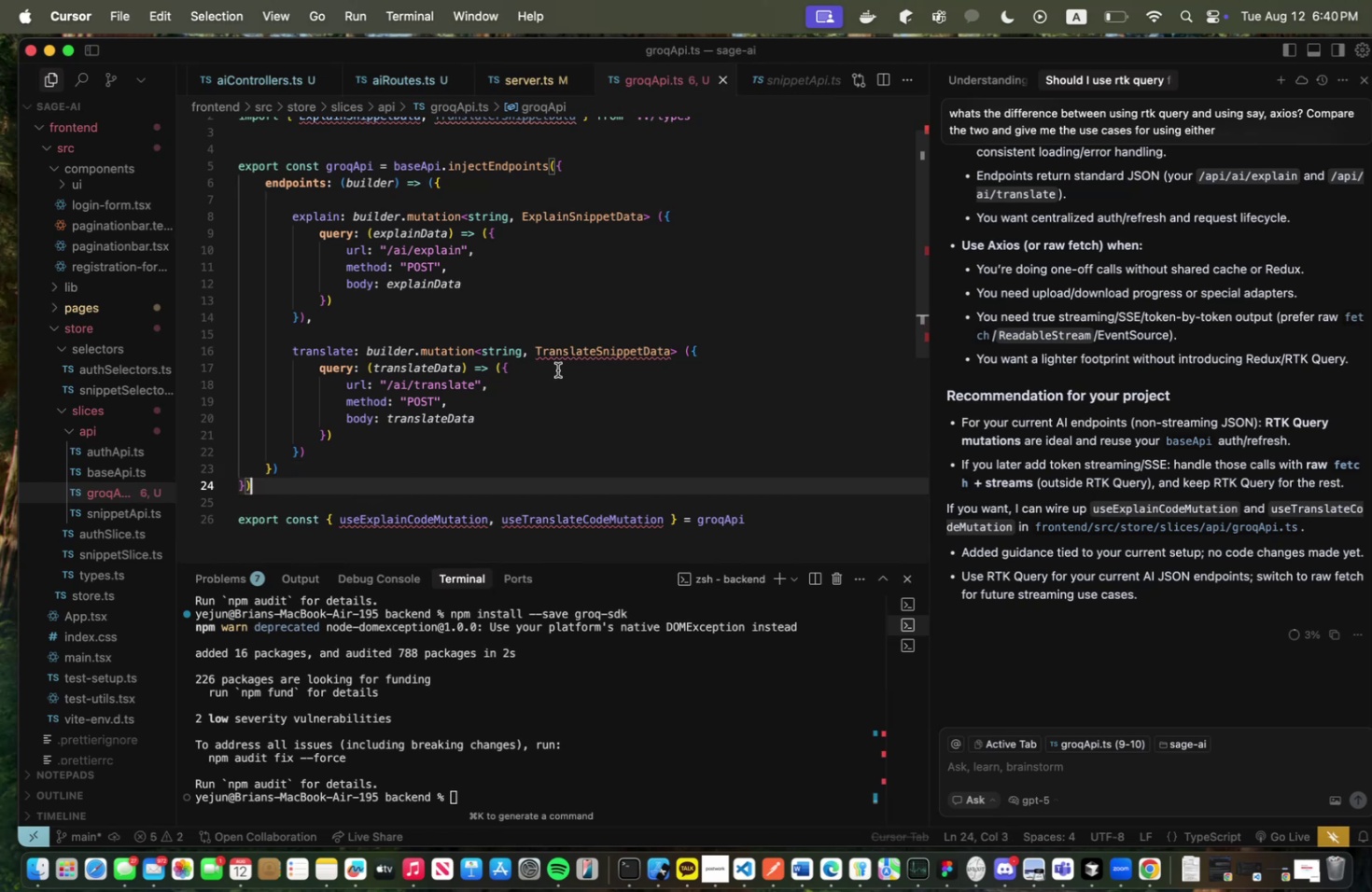 
scroll: coordinate [557, 369], scroll_direction: down, amount: 1.0
 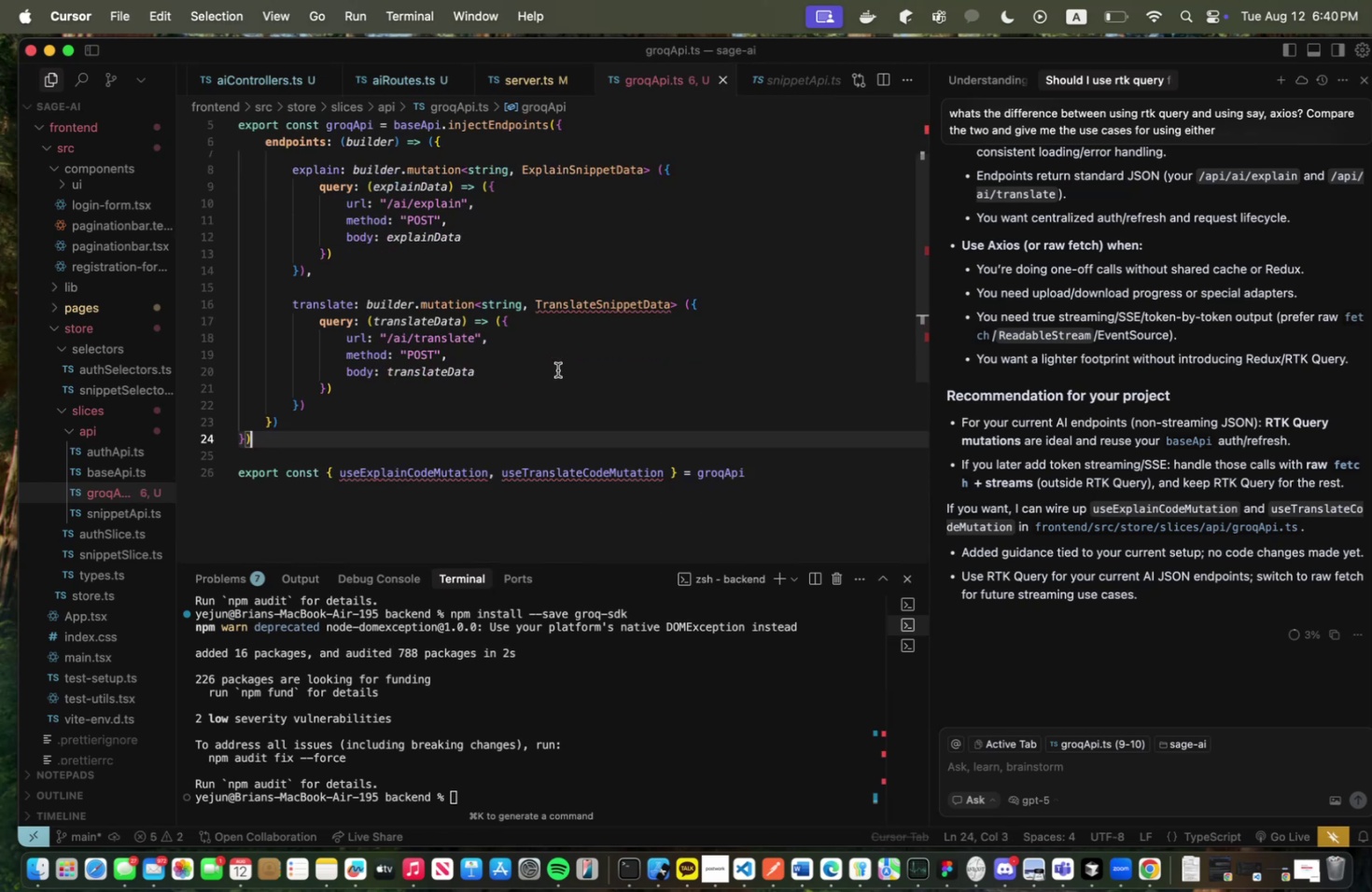 
mouse_move([454, 490])
 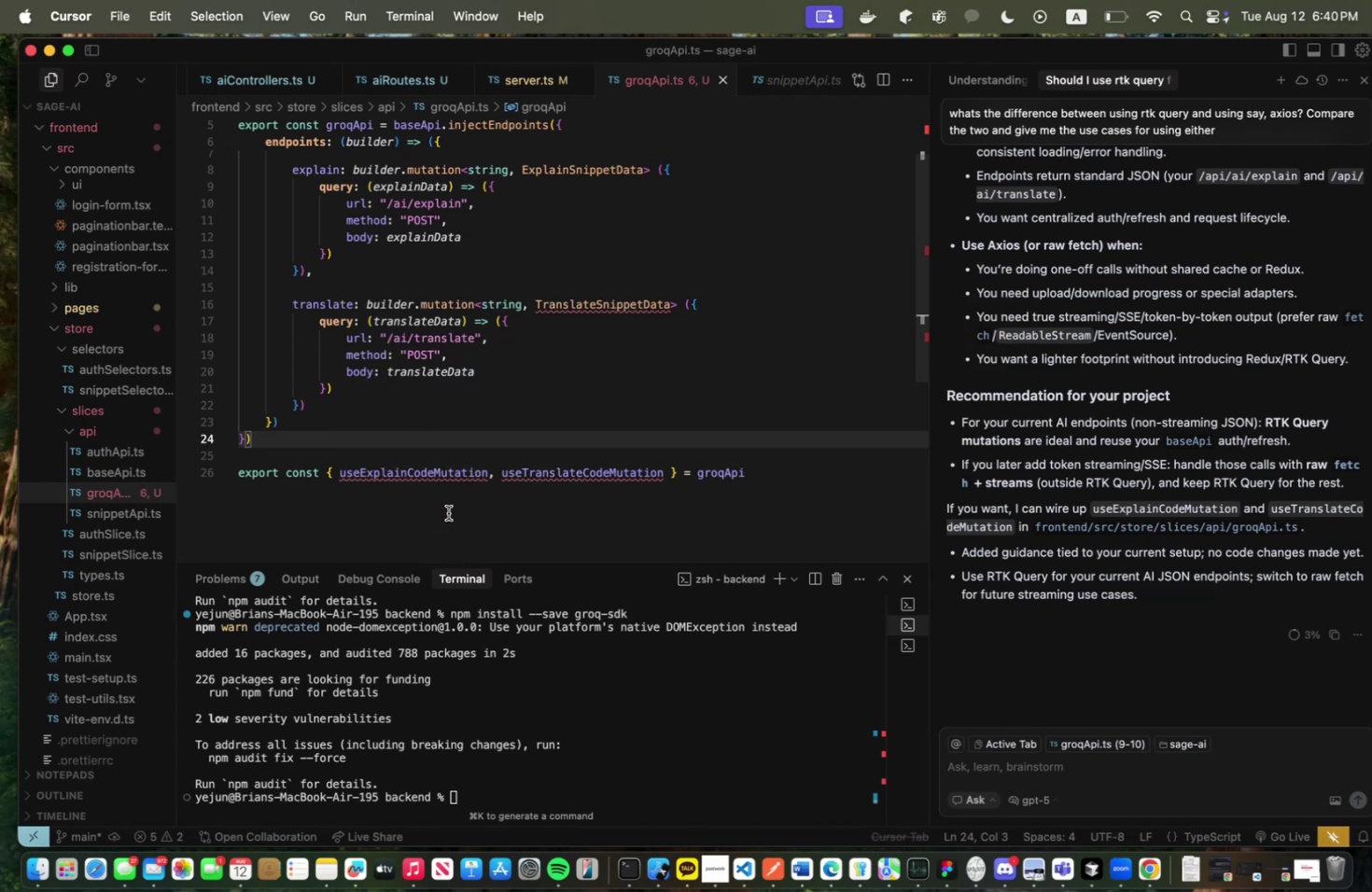 
scroll: coordinate [458, 493], scroll_direction: up, amount: 2.0
 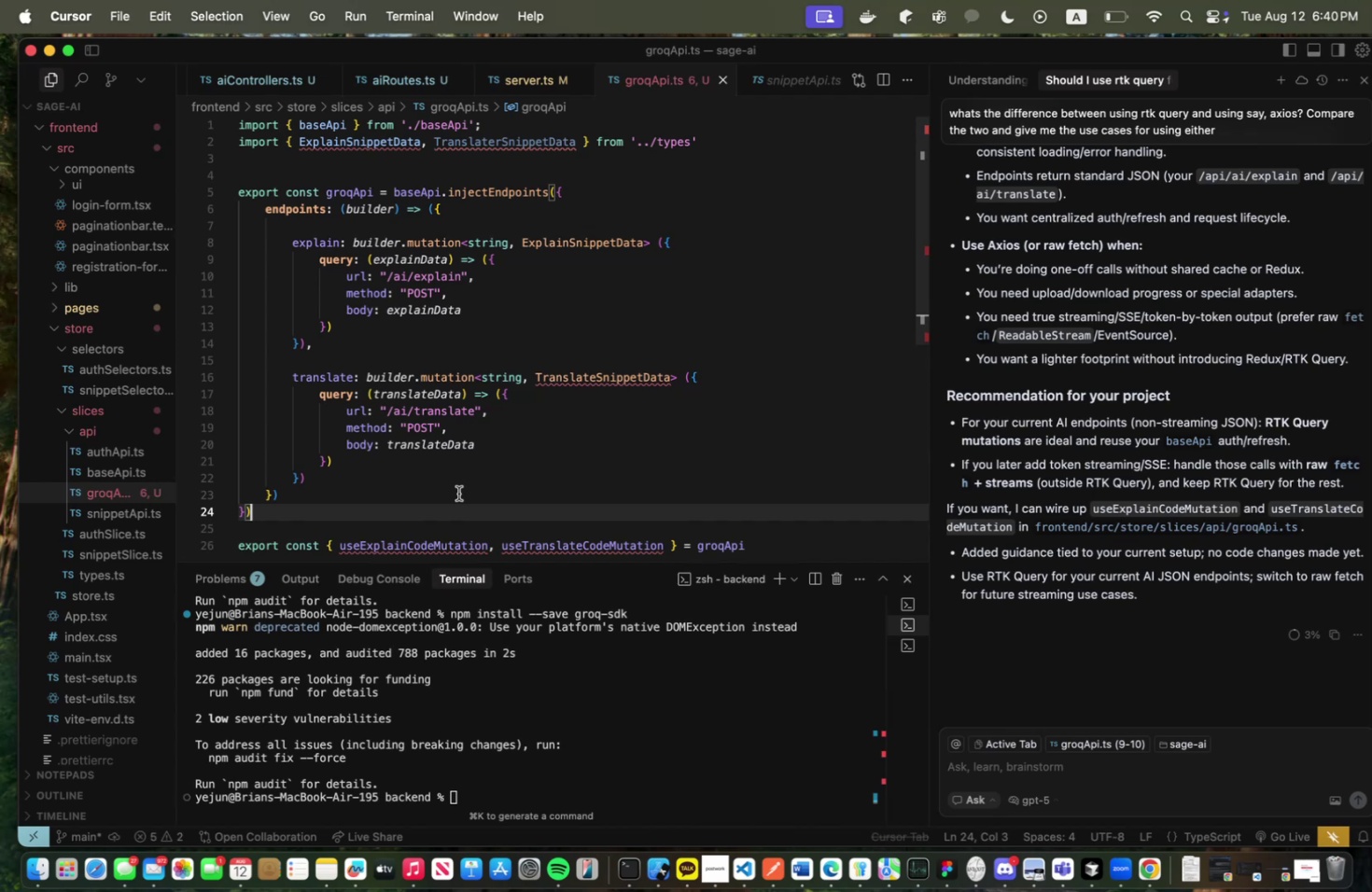 
scroll: coordinate [458, 493], scroll_direction: down, amount: 2.0
 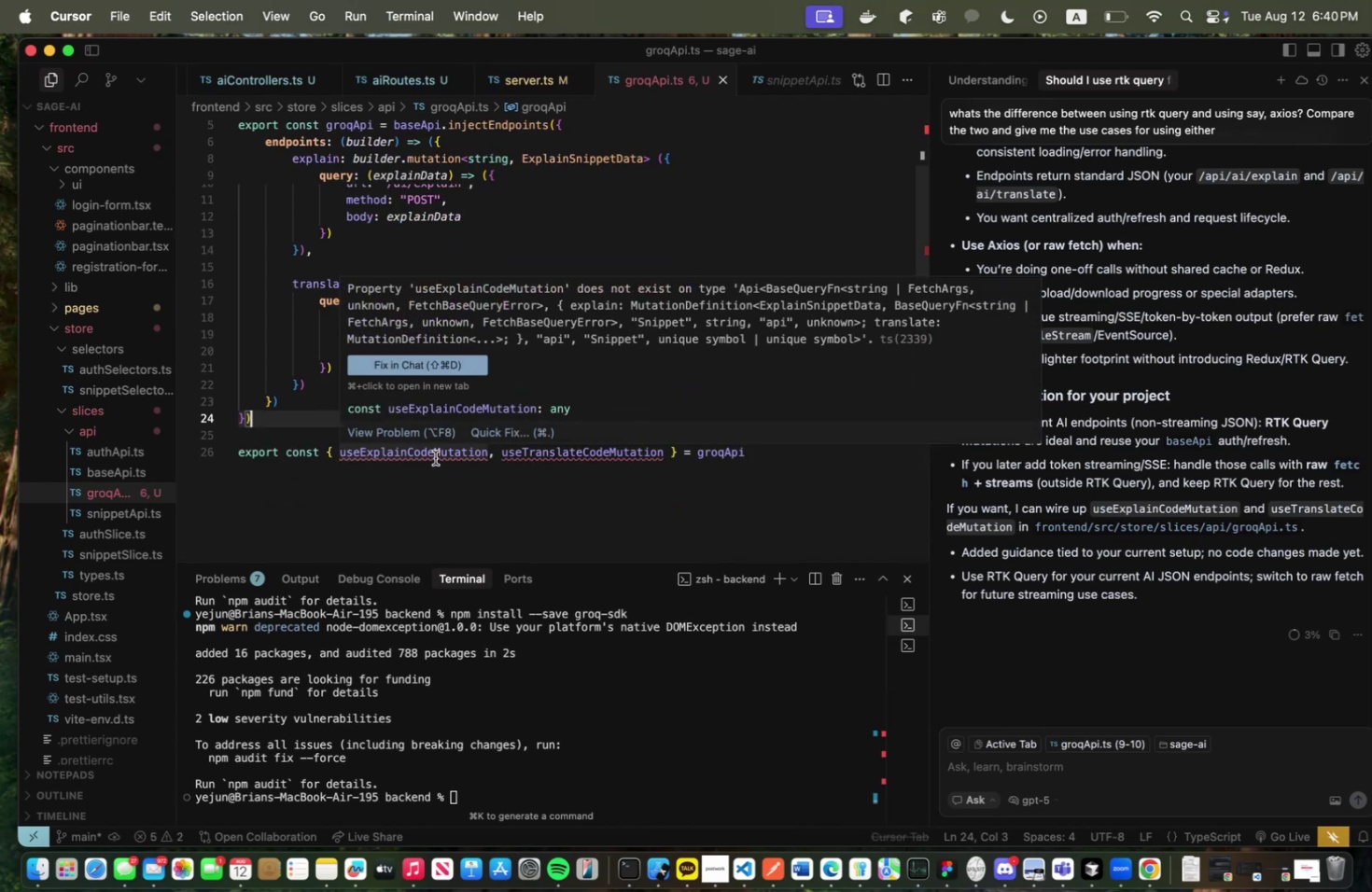 
left_click([435, 457])
 